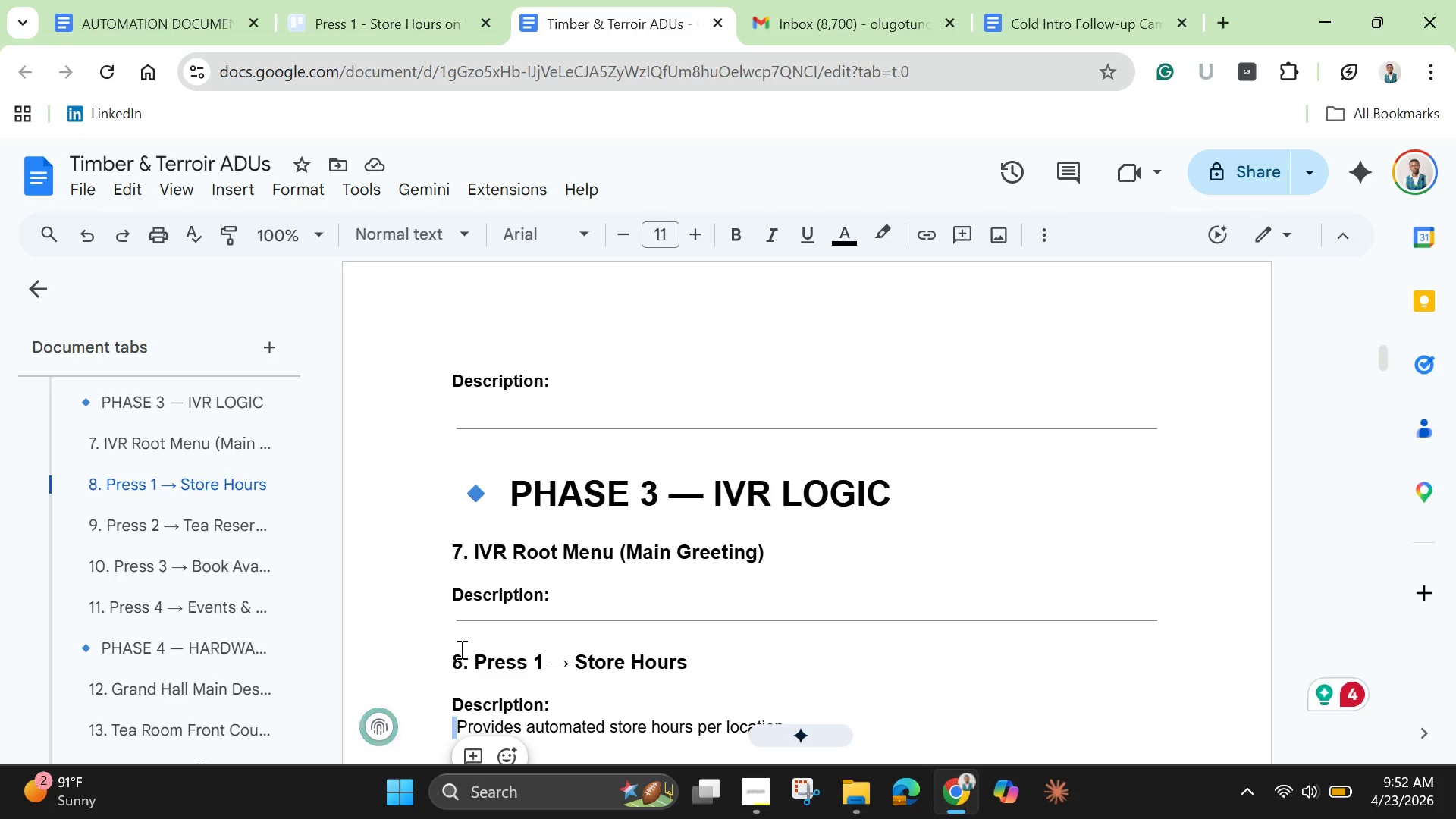 
scroll: coordinate [460, 649], scroll_direction: up, amount: 1.0
 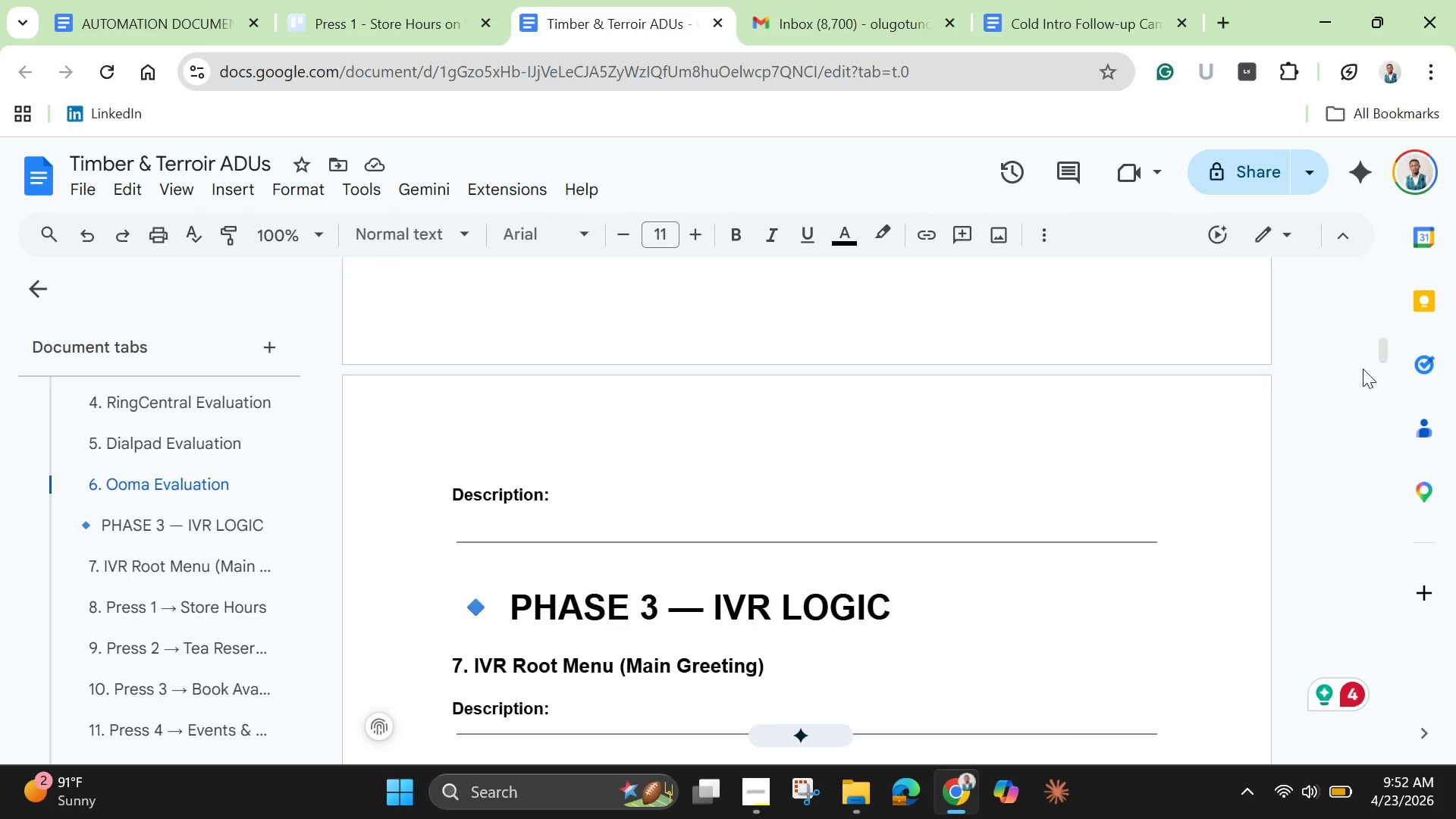 
left_click_drag(start_coordinate=[1379, 351], to_coordinate=[1395, 397])
 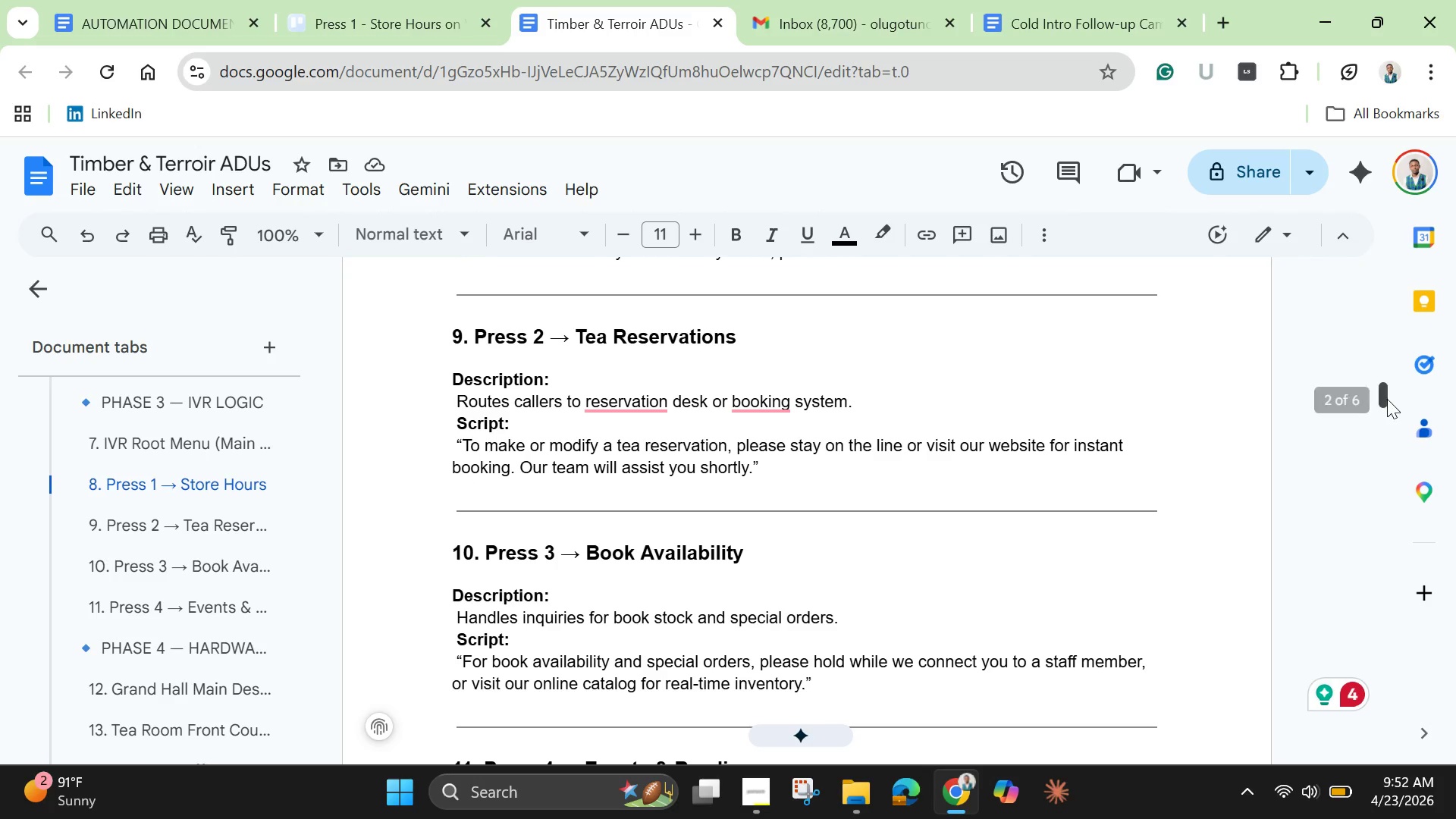 
left_click_drag(start_coordinate=[1384, 399], to_coordinate=[1373, 384])
 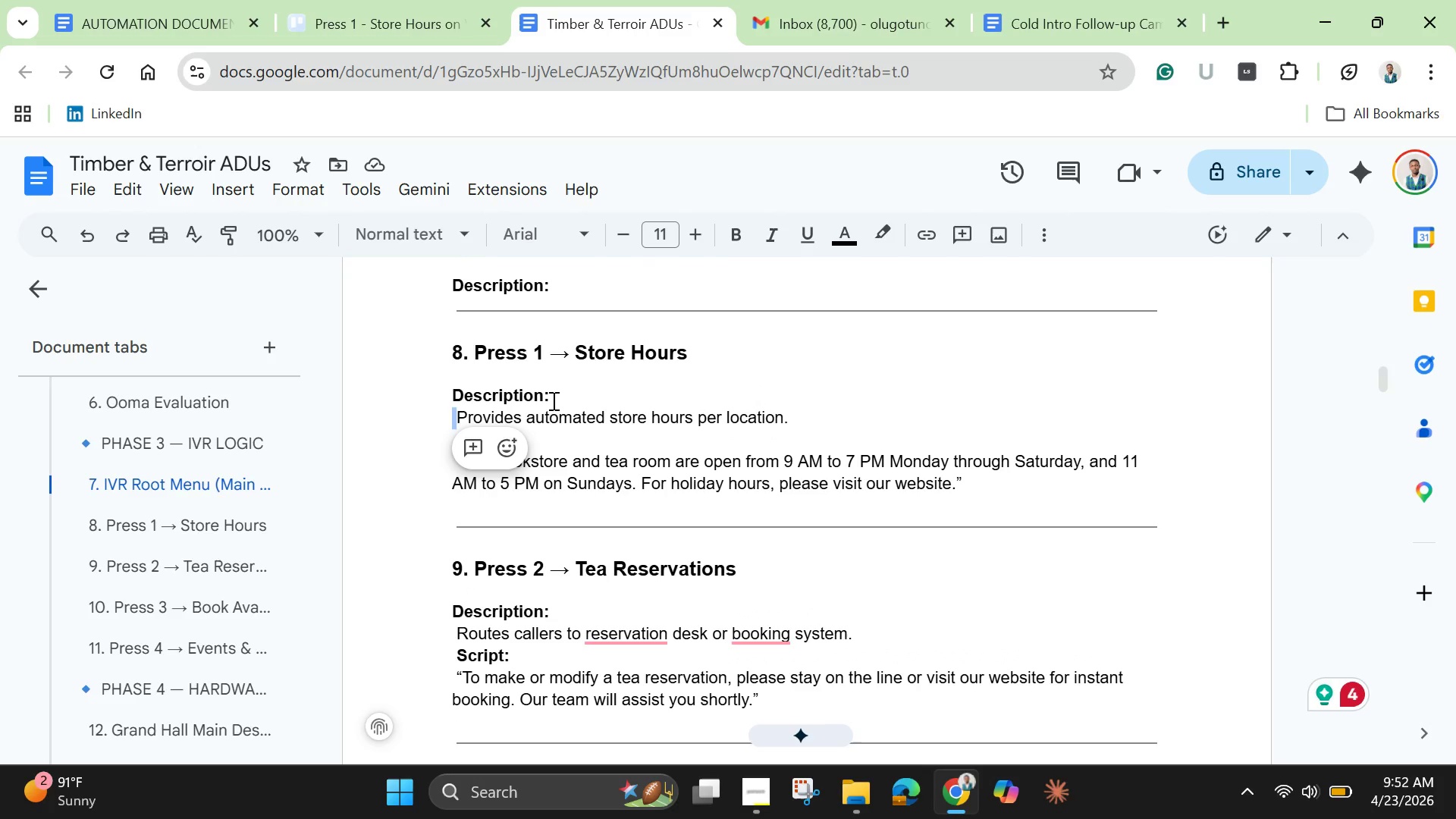 
left_click([562, 400])
 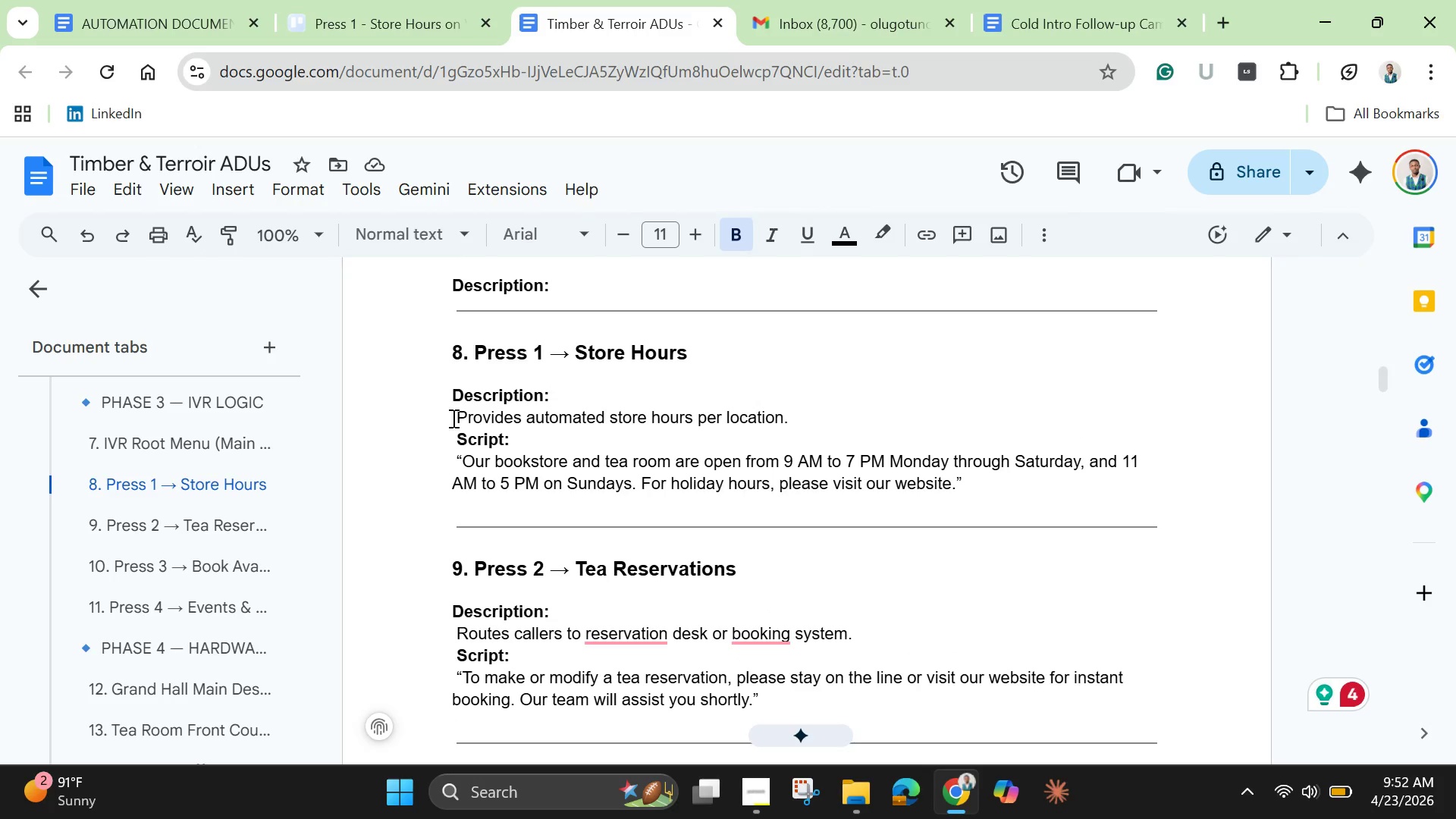 
left_click_drag(start_coordinate=[455, 418], to_coordinate=[985, 494])
 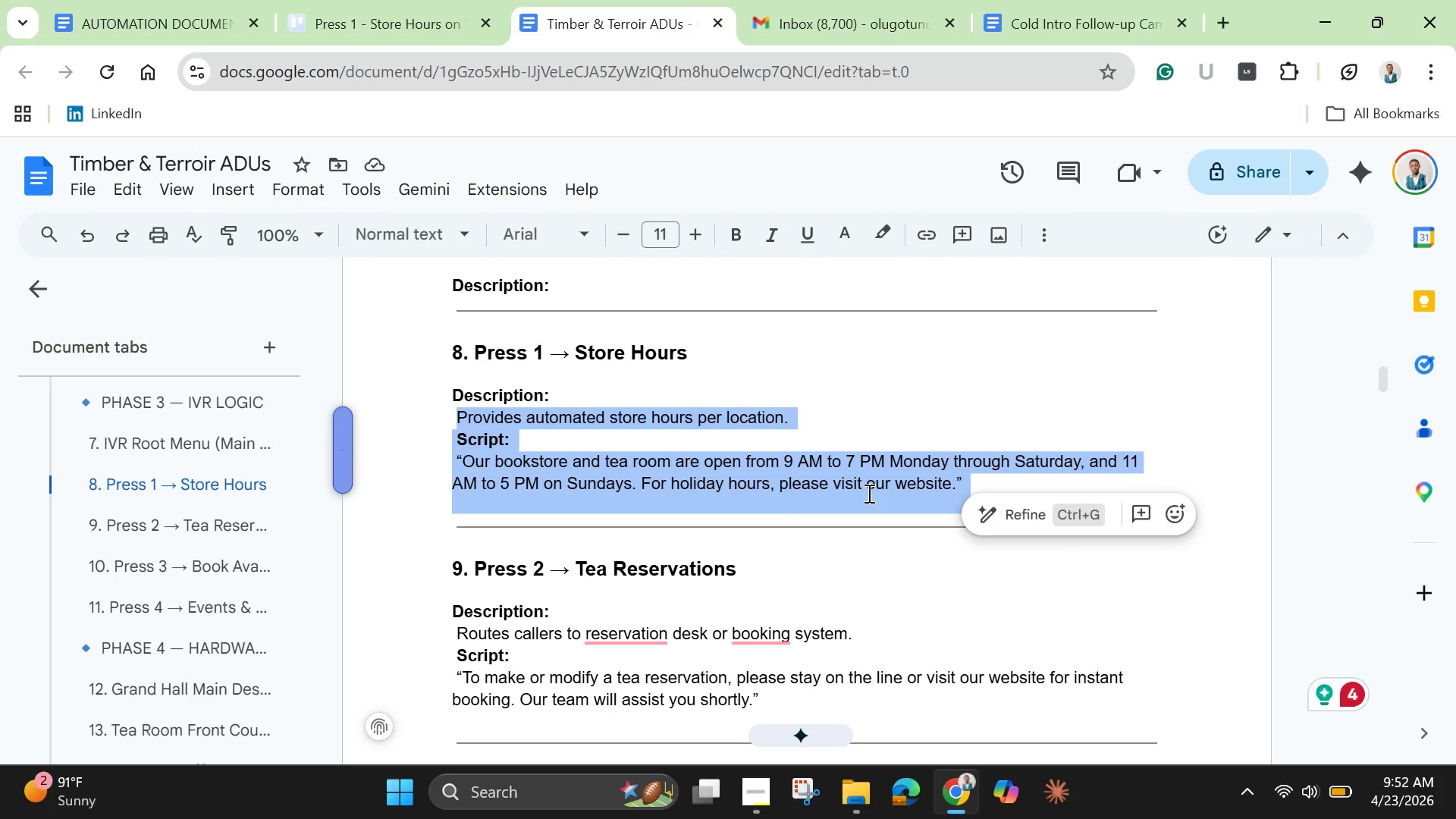 
right_click([868, 493])
 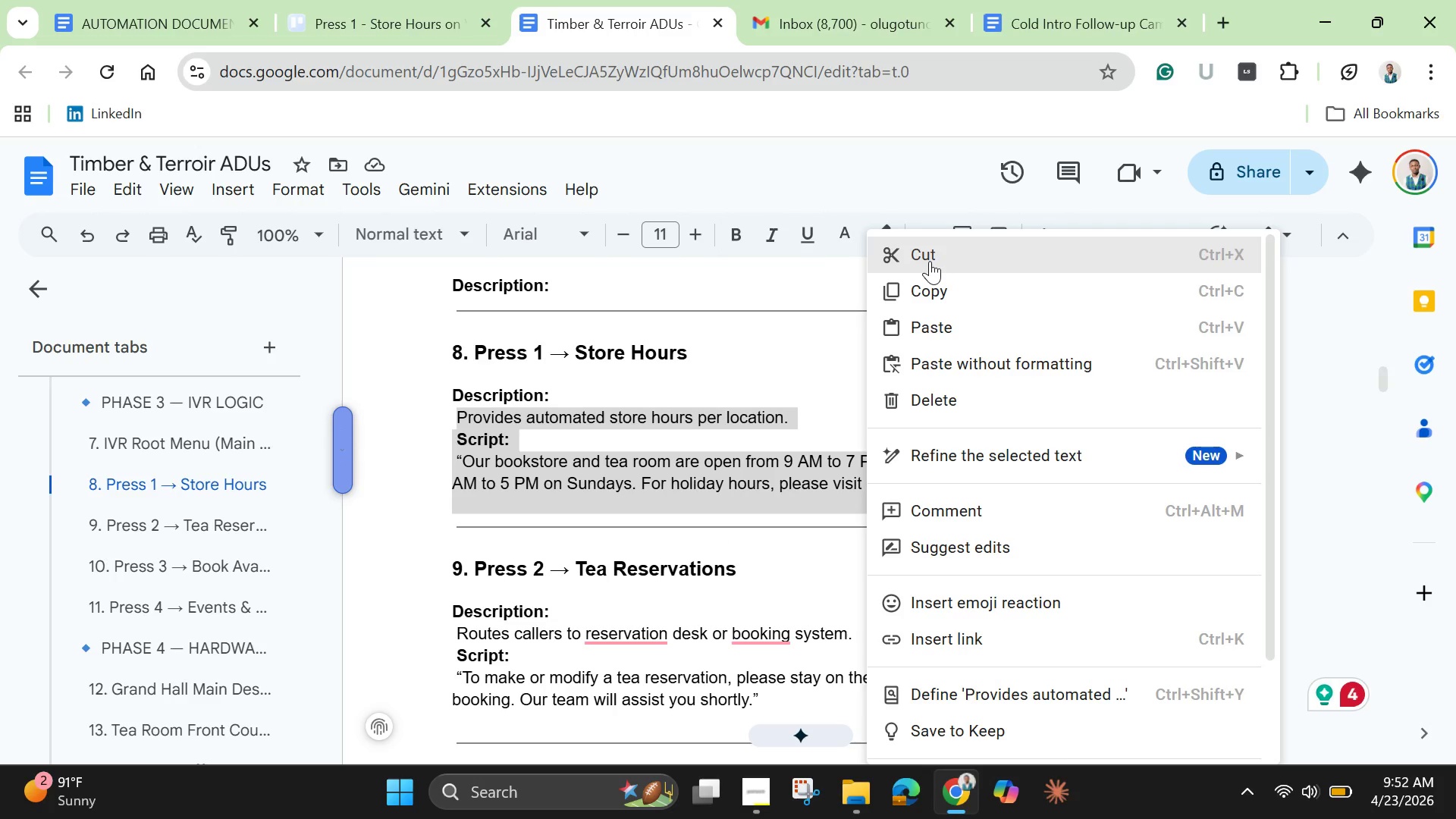 
left_click([930, 261])
 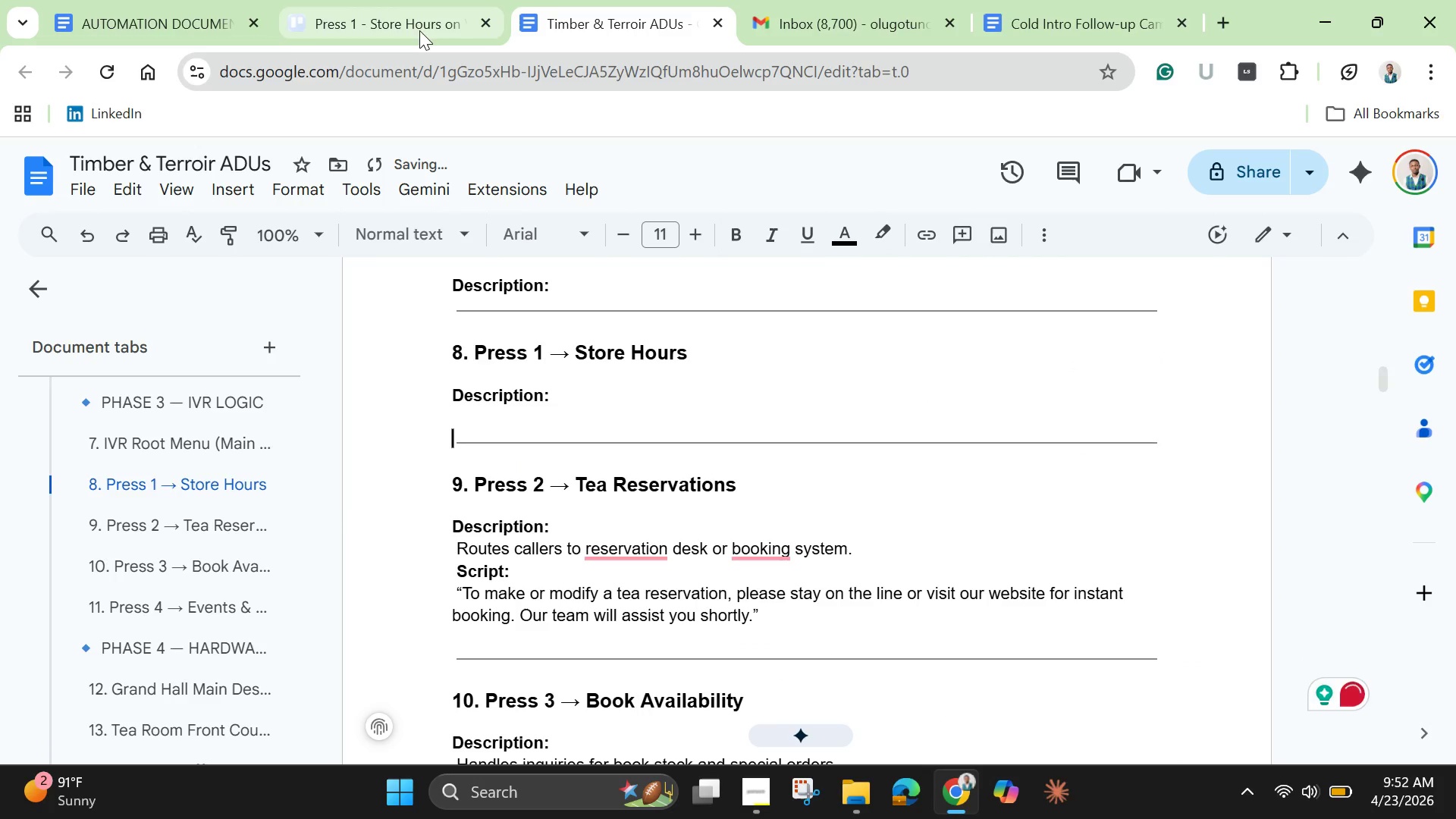 
left_click([415, 27])
 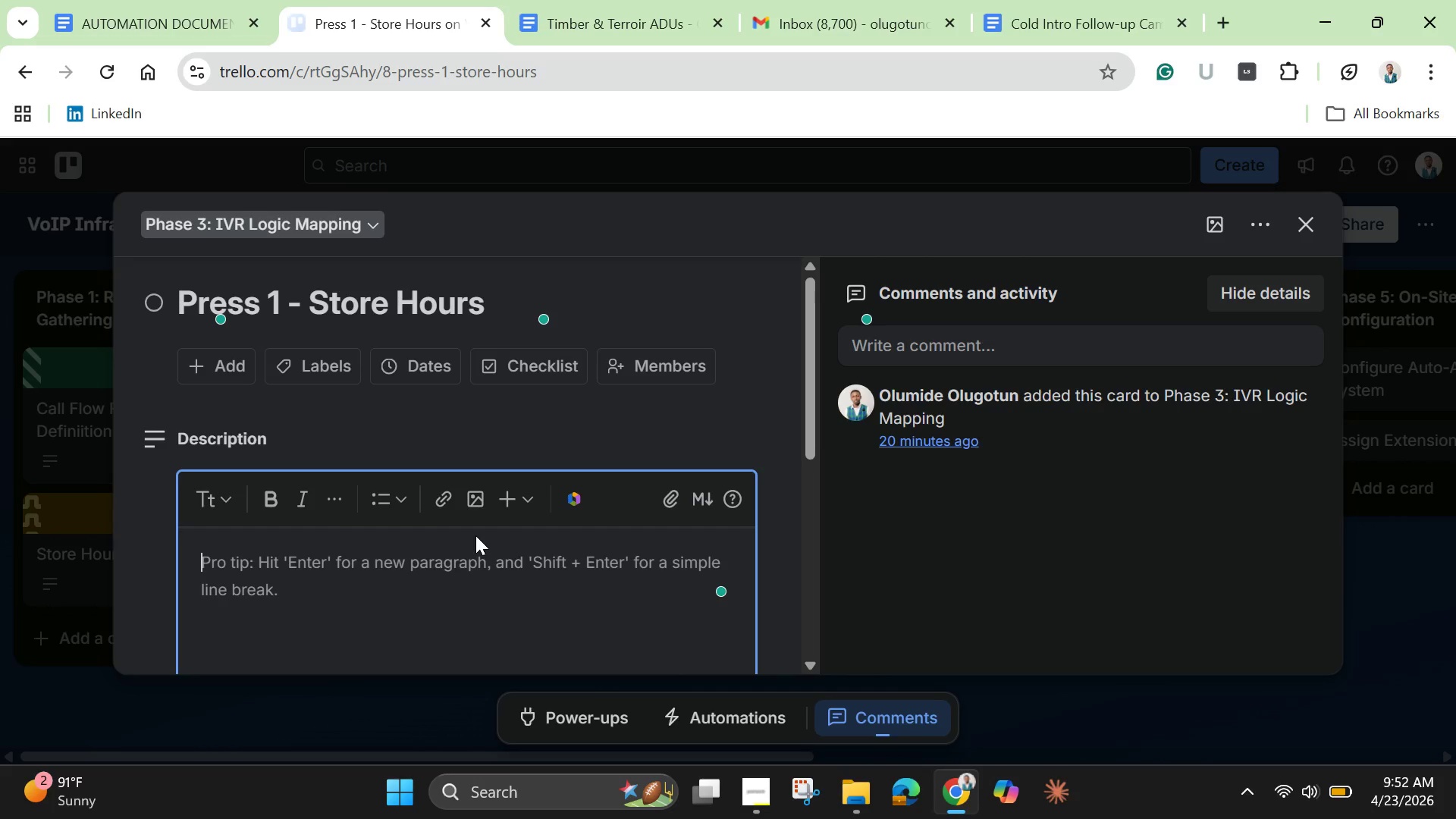 
key(Control+V)
 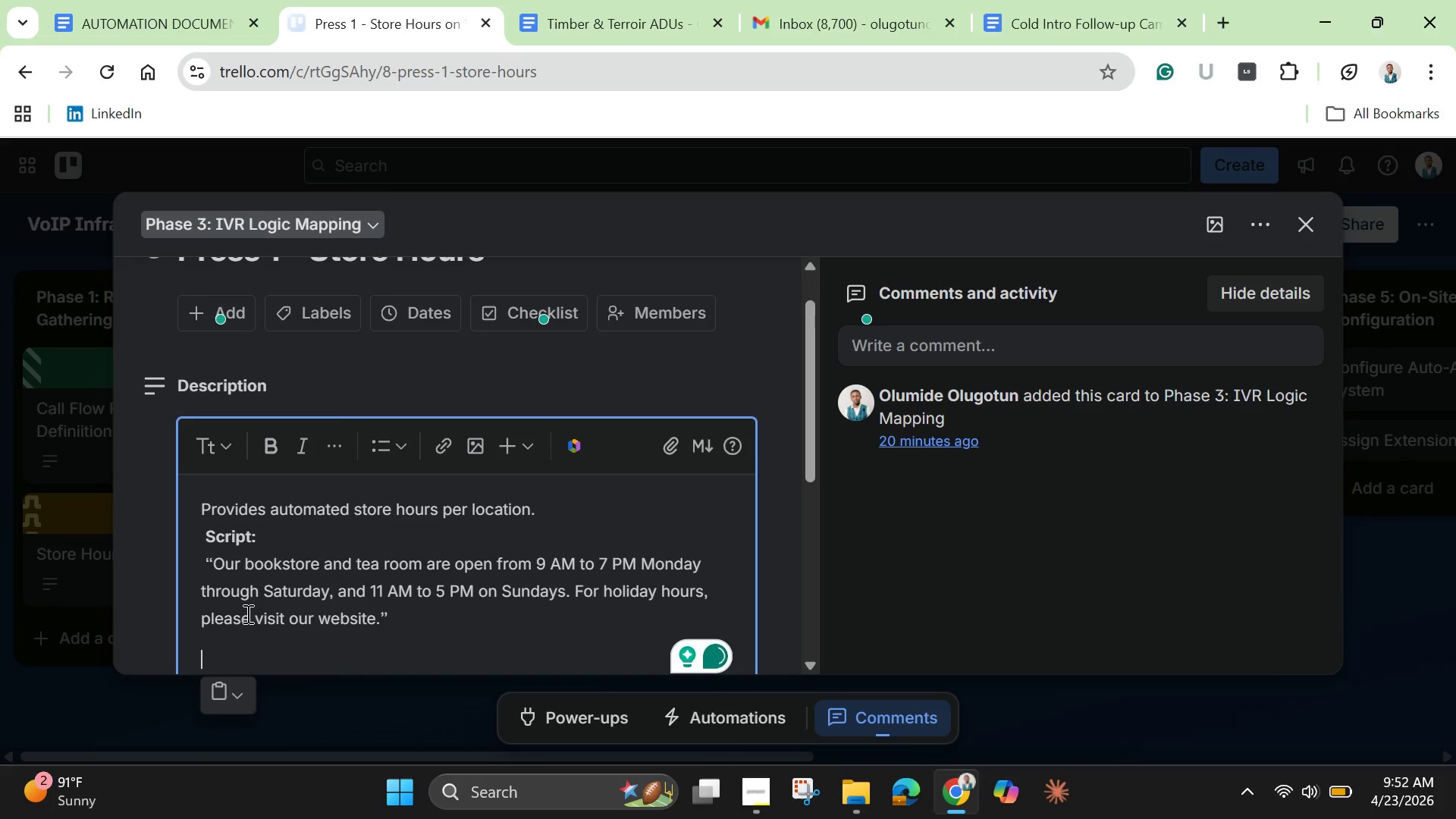 
scroll: coordinate [280, 593], scroll_direction: none, amount: 0.0
 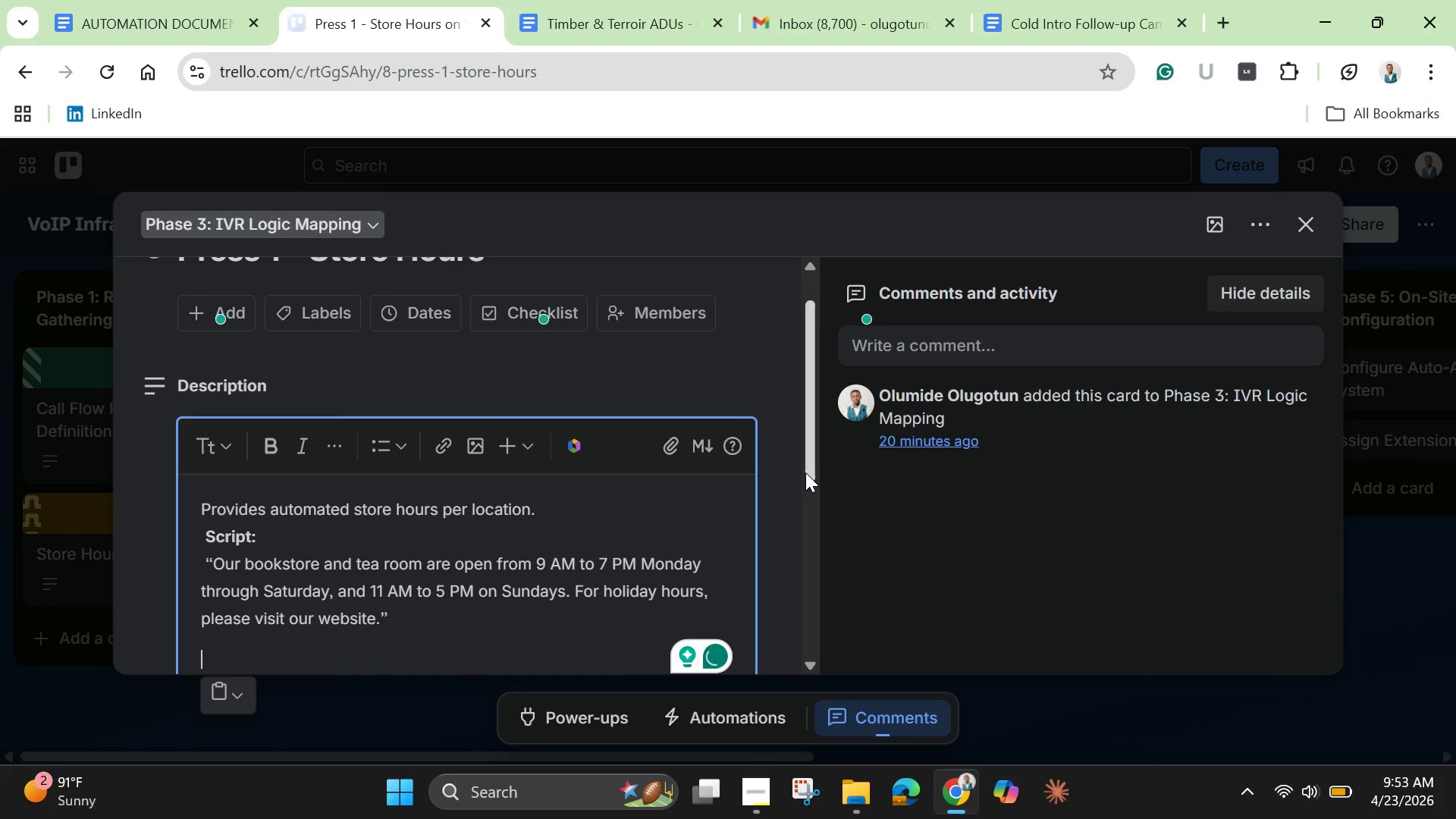 
left_click_drag(start_coordinate=[807, 474], to_coordinate=[814, 540])
 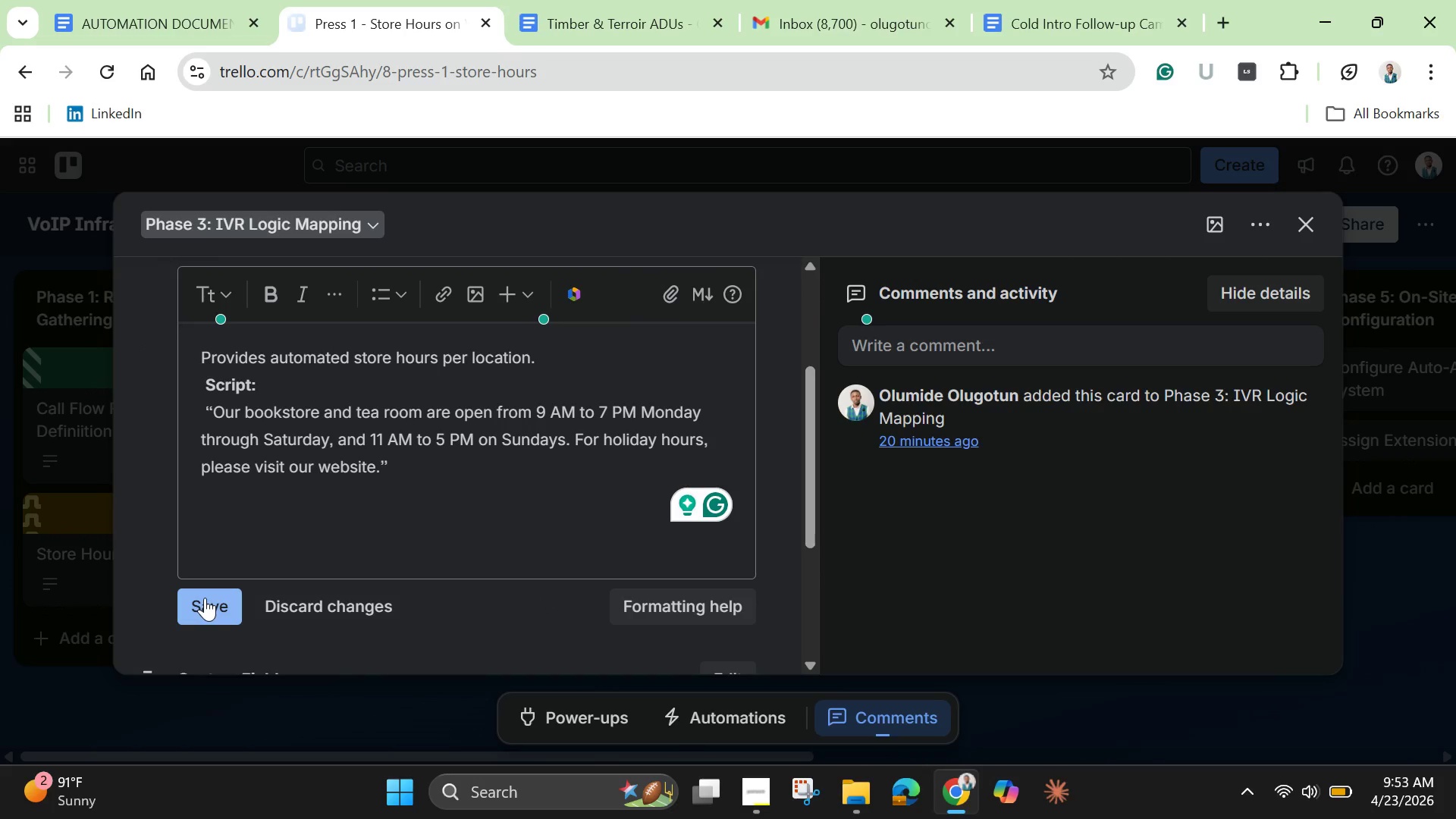 
left_click([205, 598])
 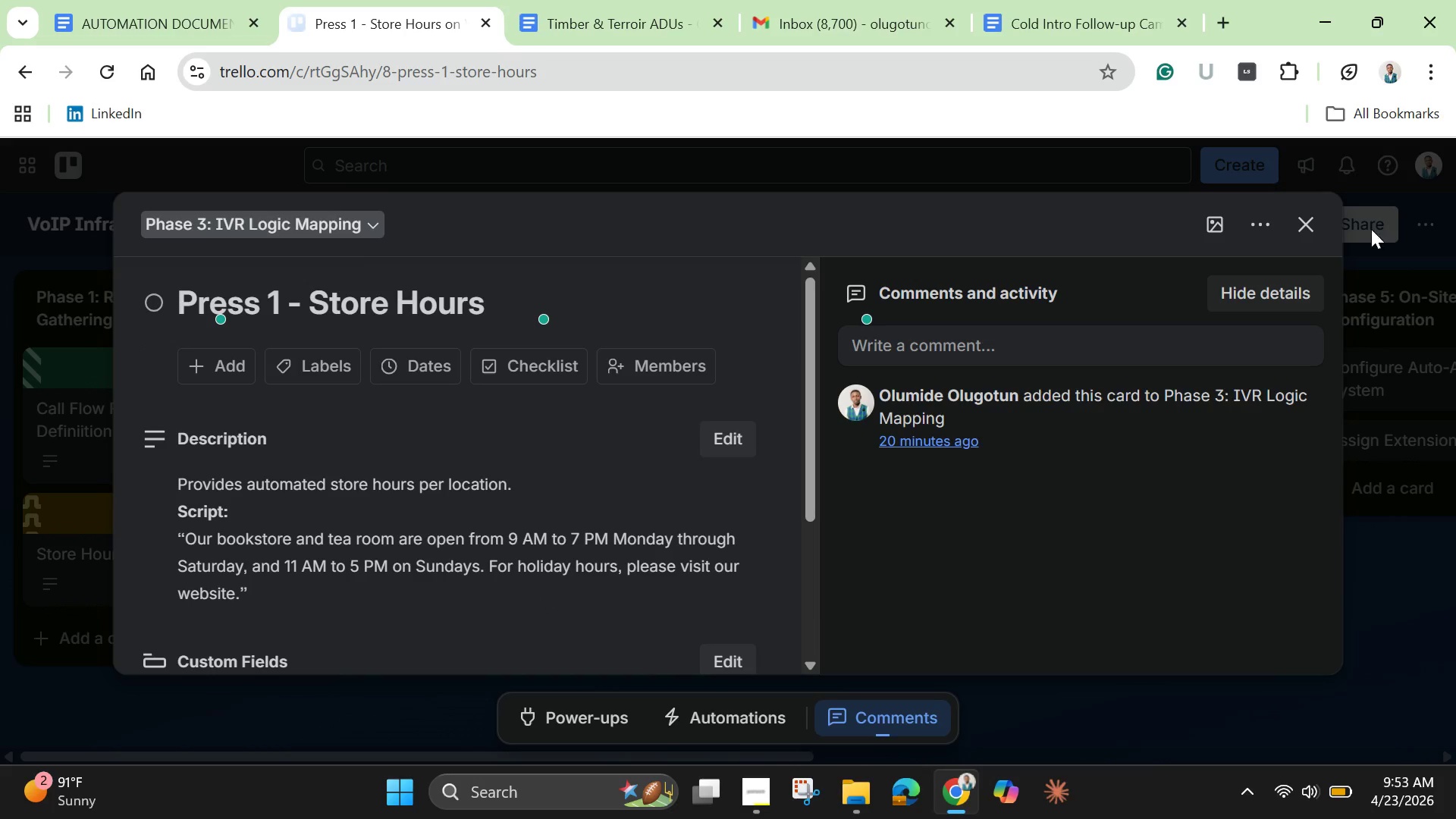 
left_click([1309, 223])
 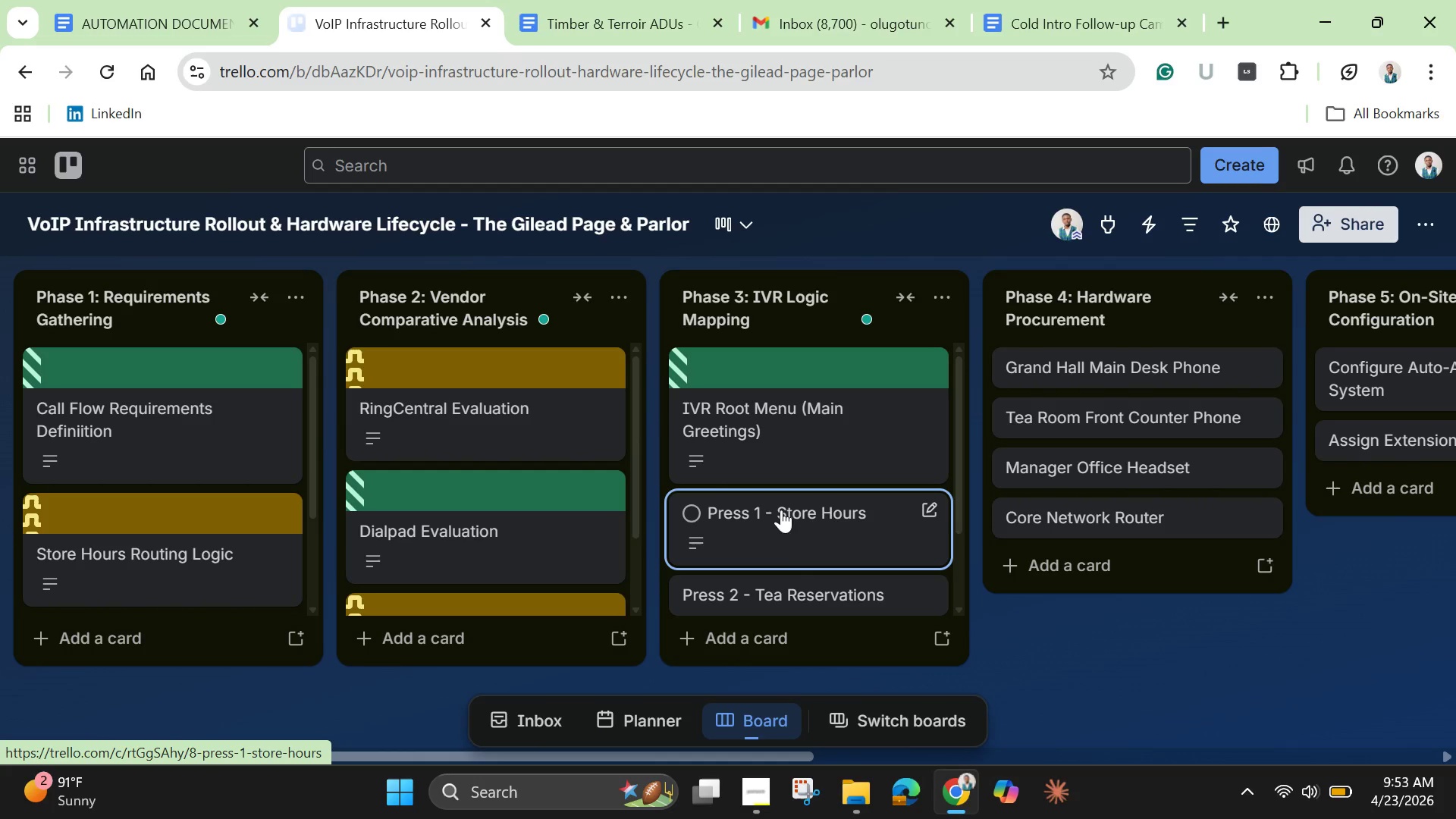 
left_click_drag(start_coordinate=[950, 477], to_coordinate=[941, 449])
 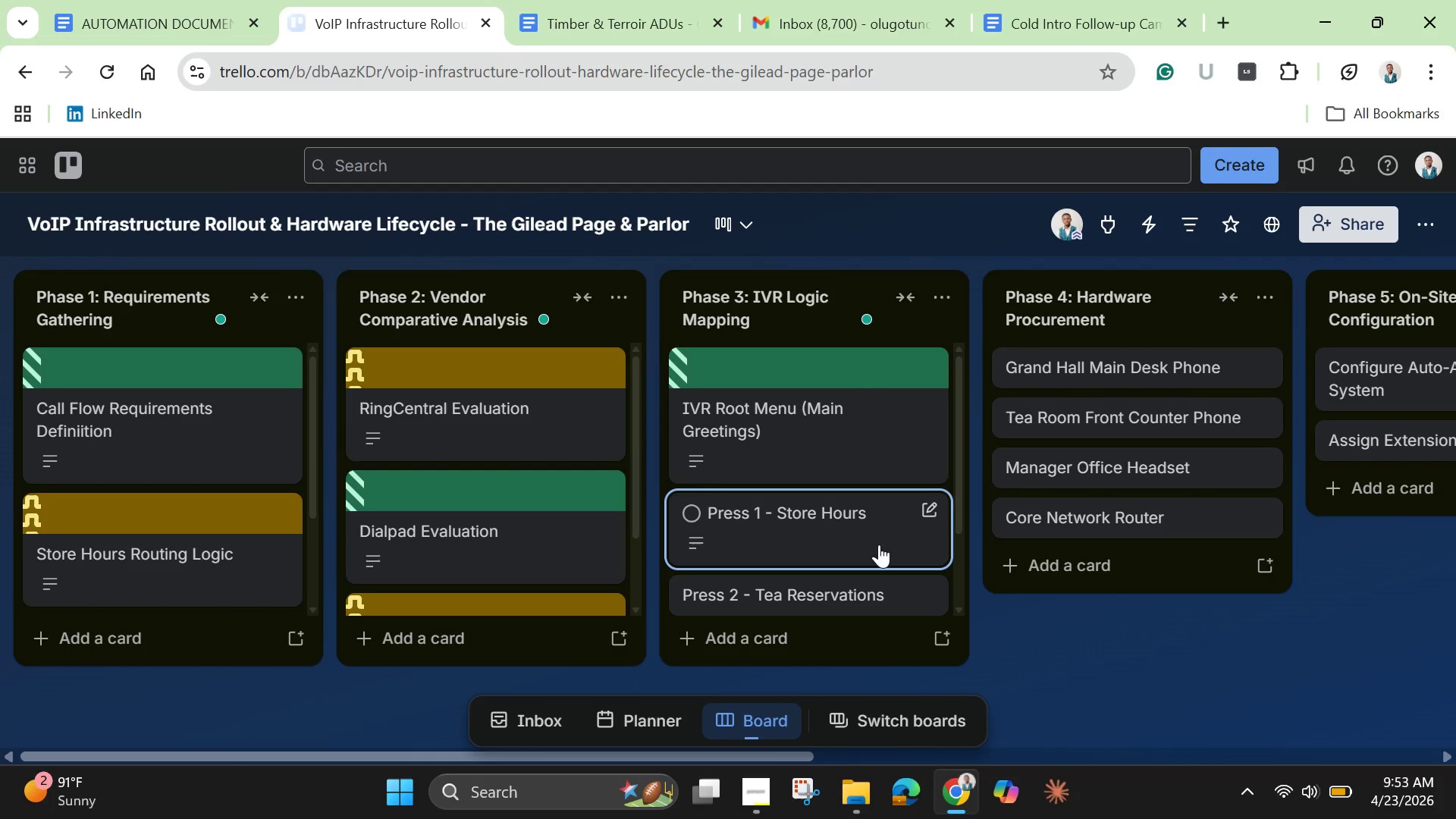 
left_click([879, 544])
 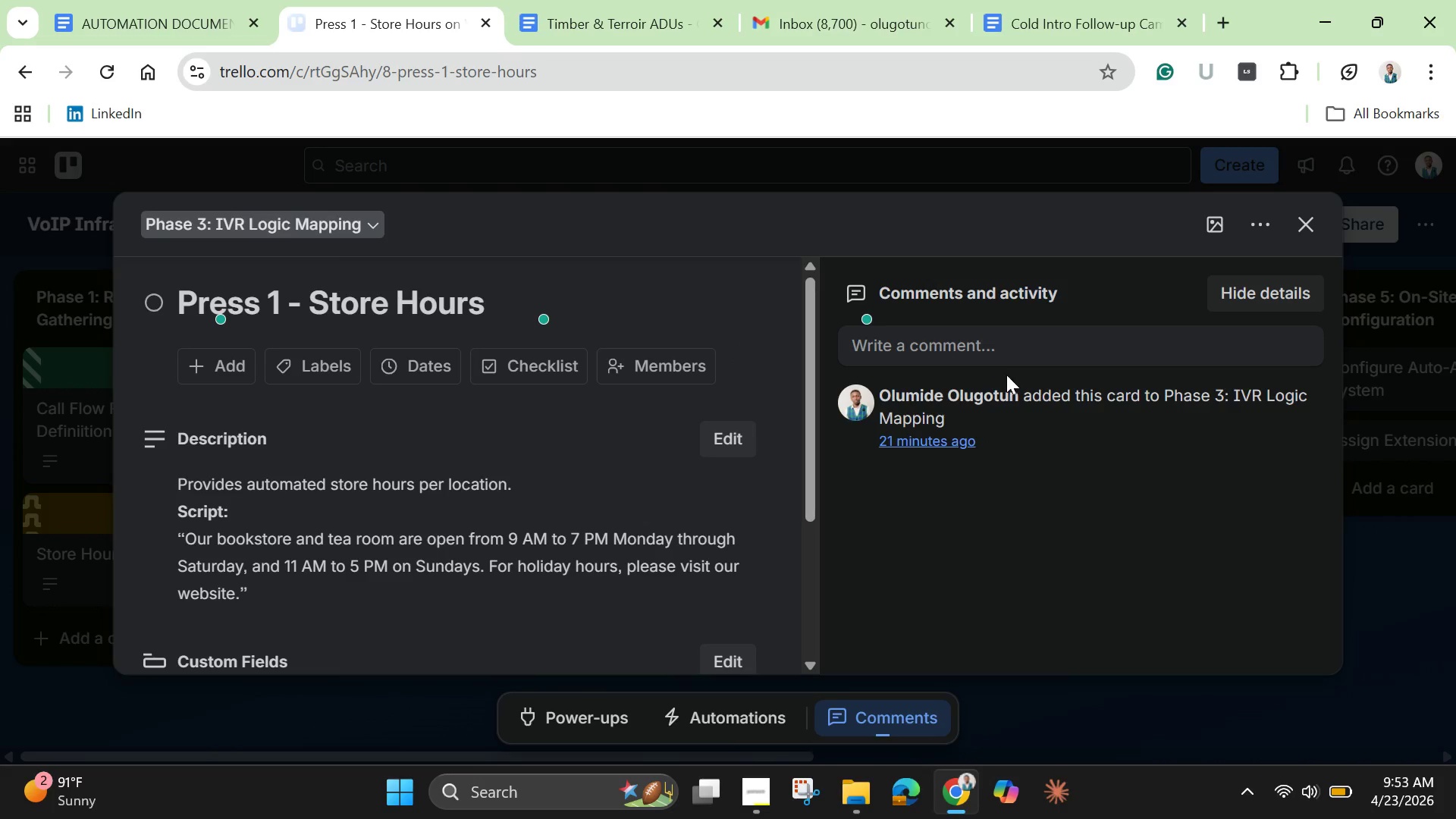 
left_click([1211, 221])
 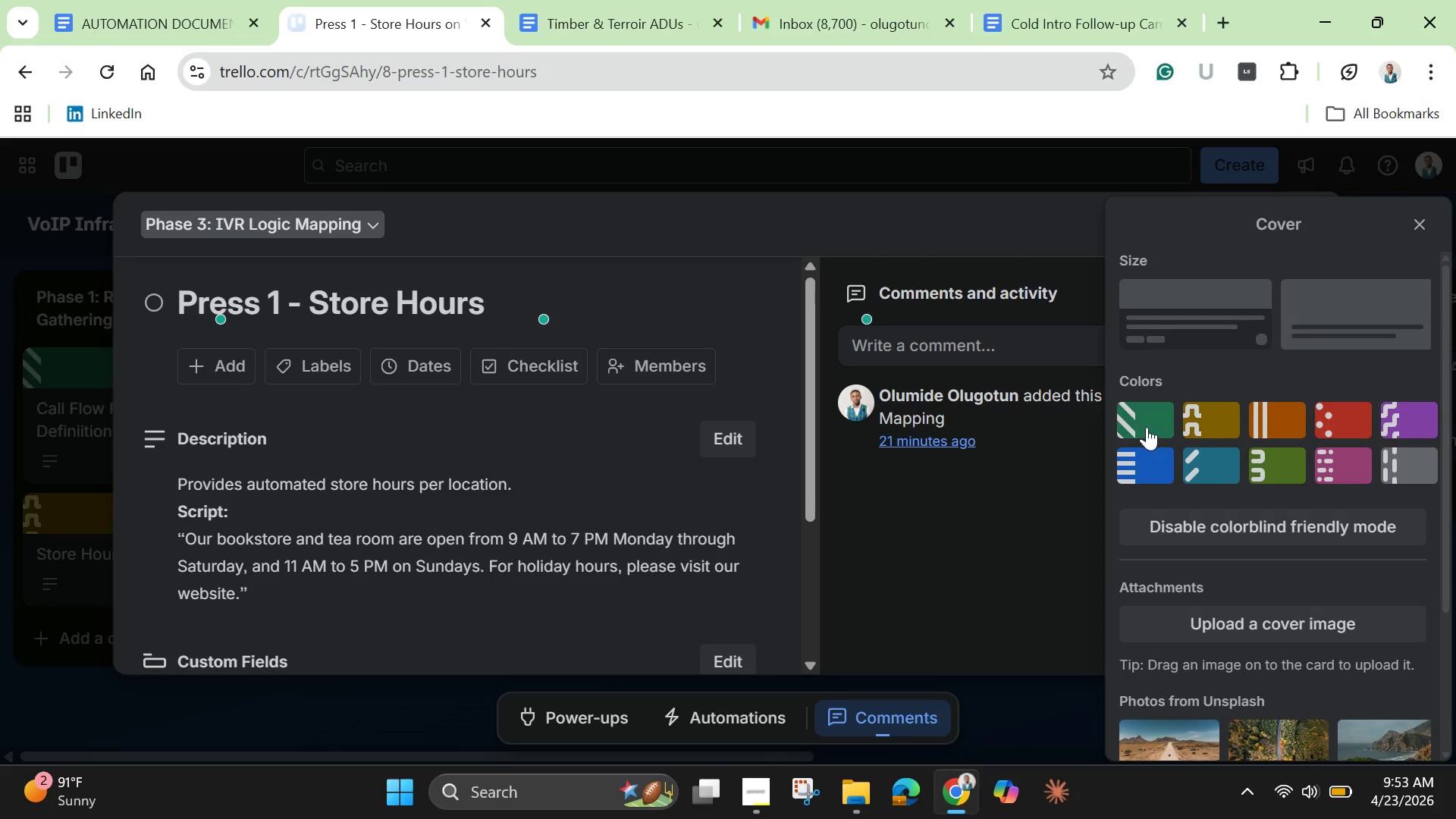 
left_click([1203, 431])
 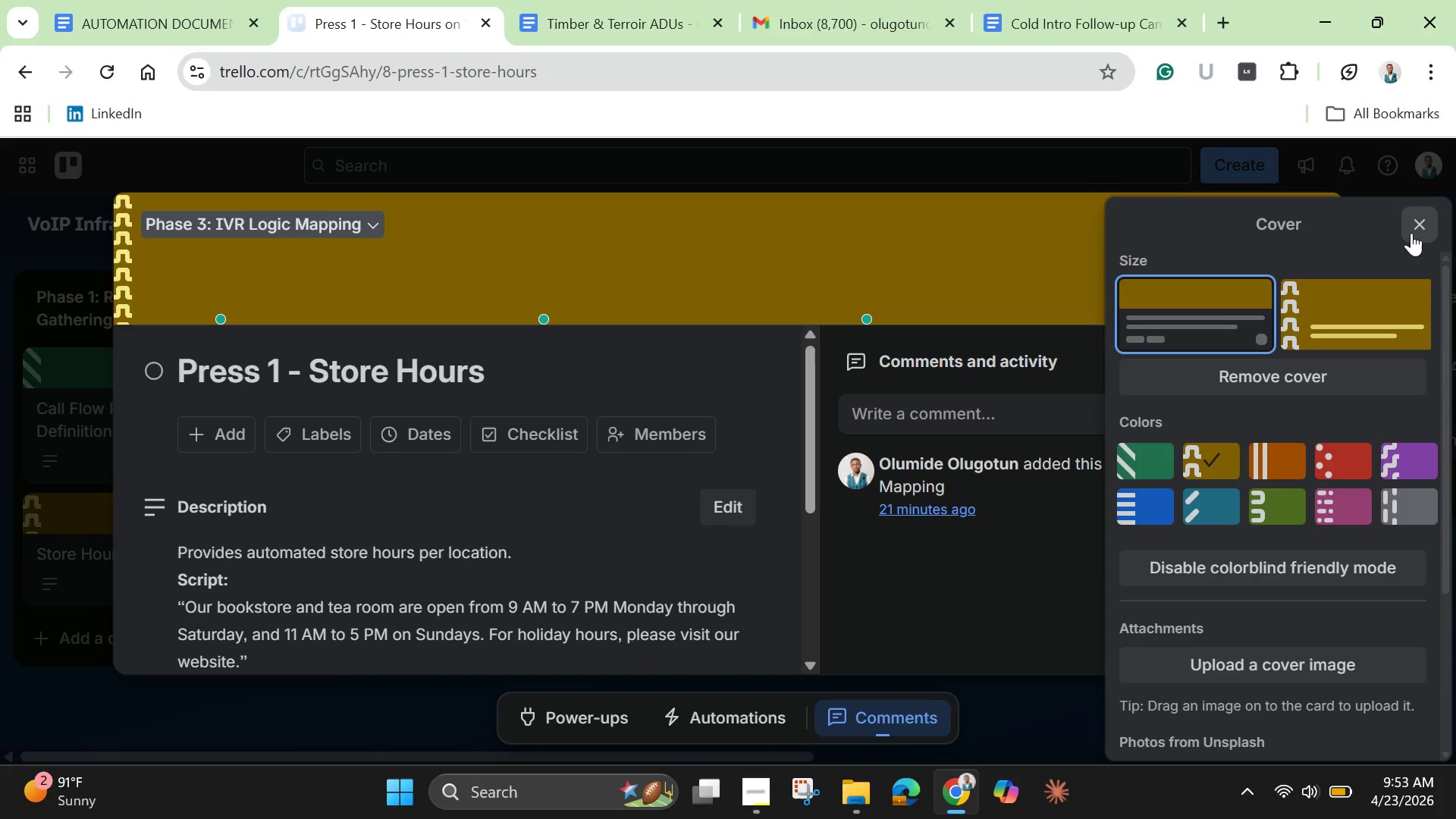 
left_click([1413, 231])
 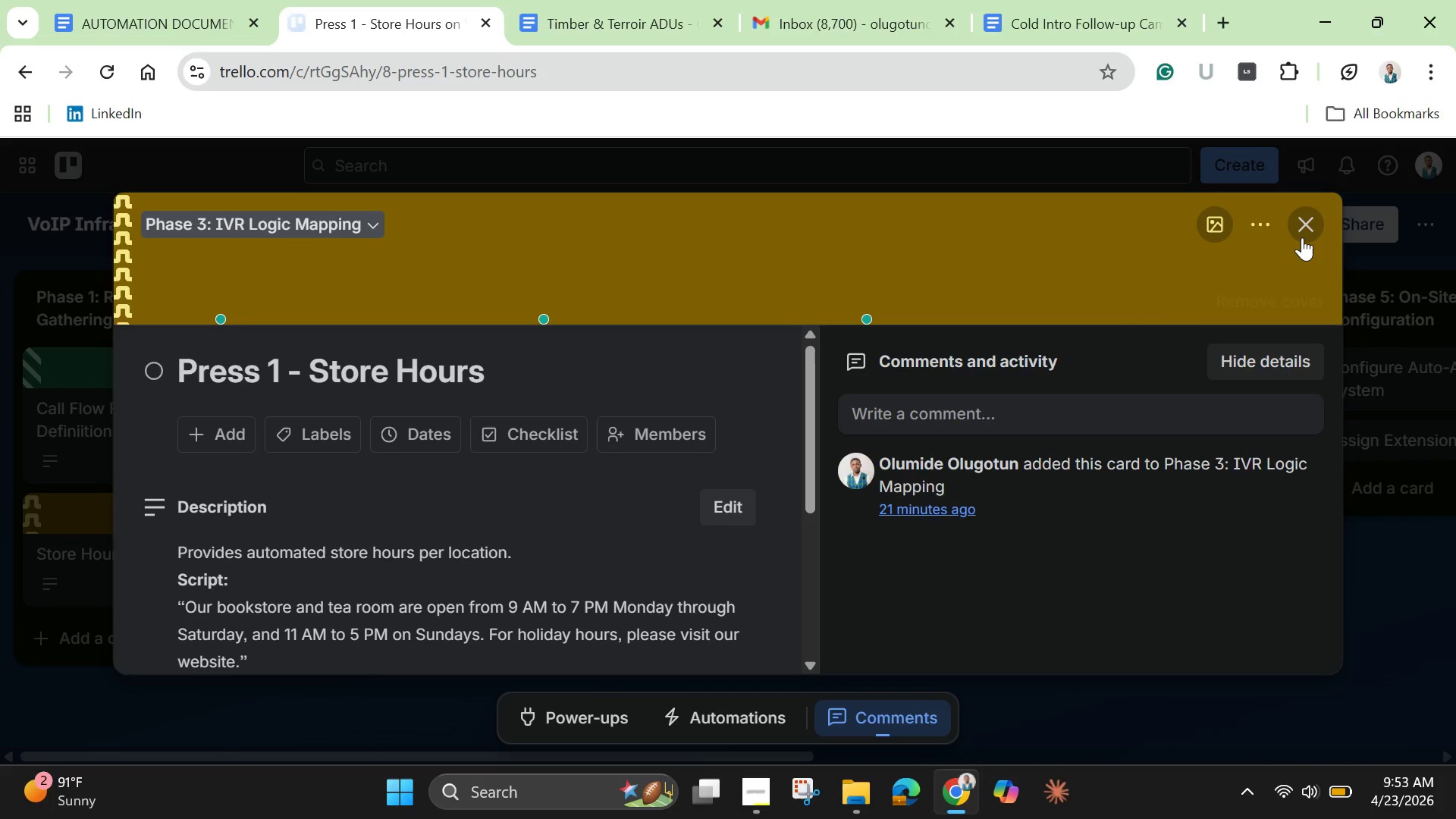 
left_click([1302, 237])
 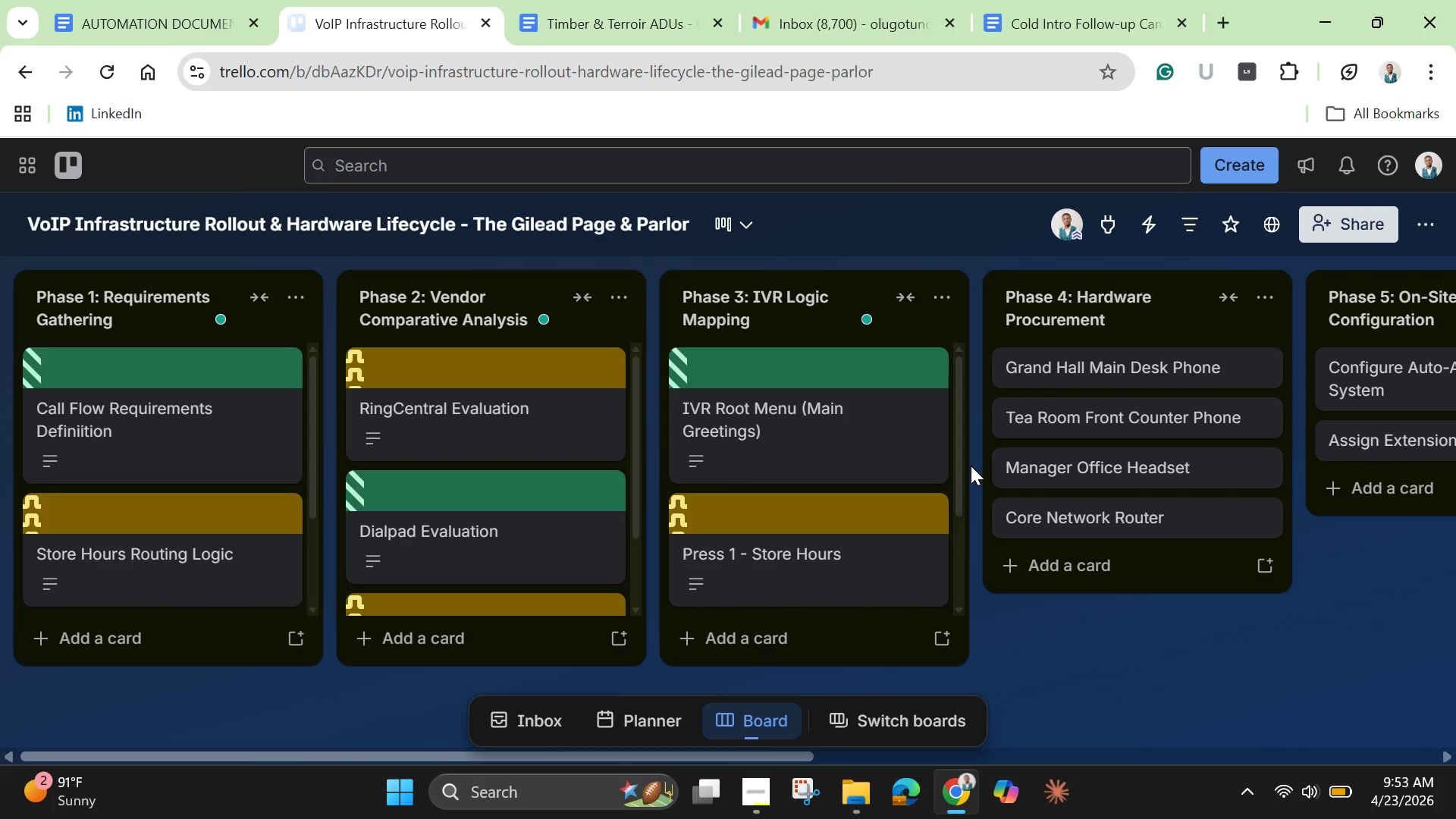 
left_click([568, 25])
 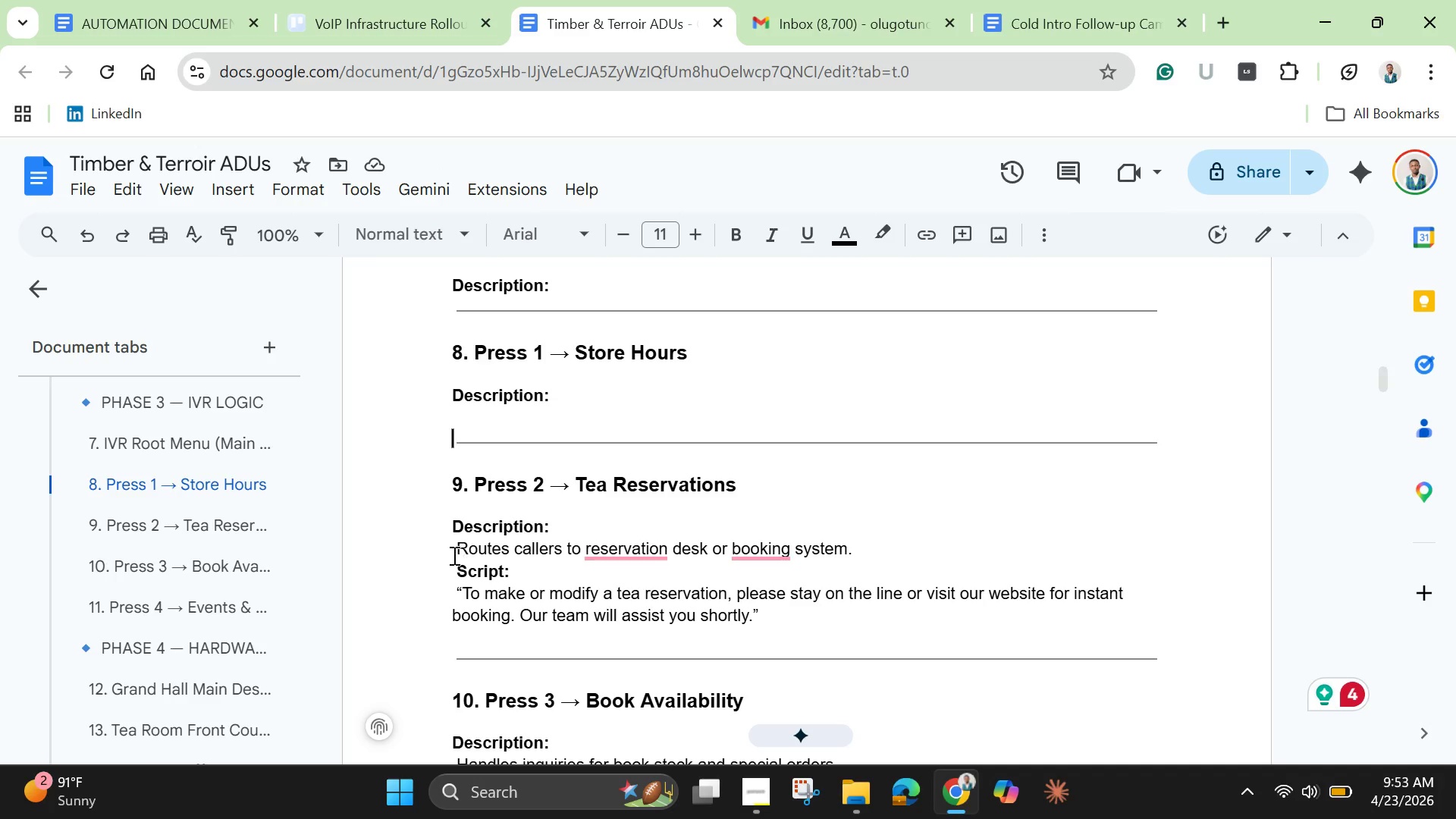 
left_click_drag(start_coordinate=[451, 553], to_coordinate=[799, 620])
 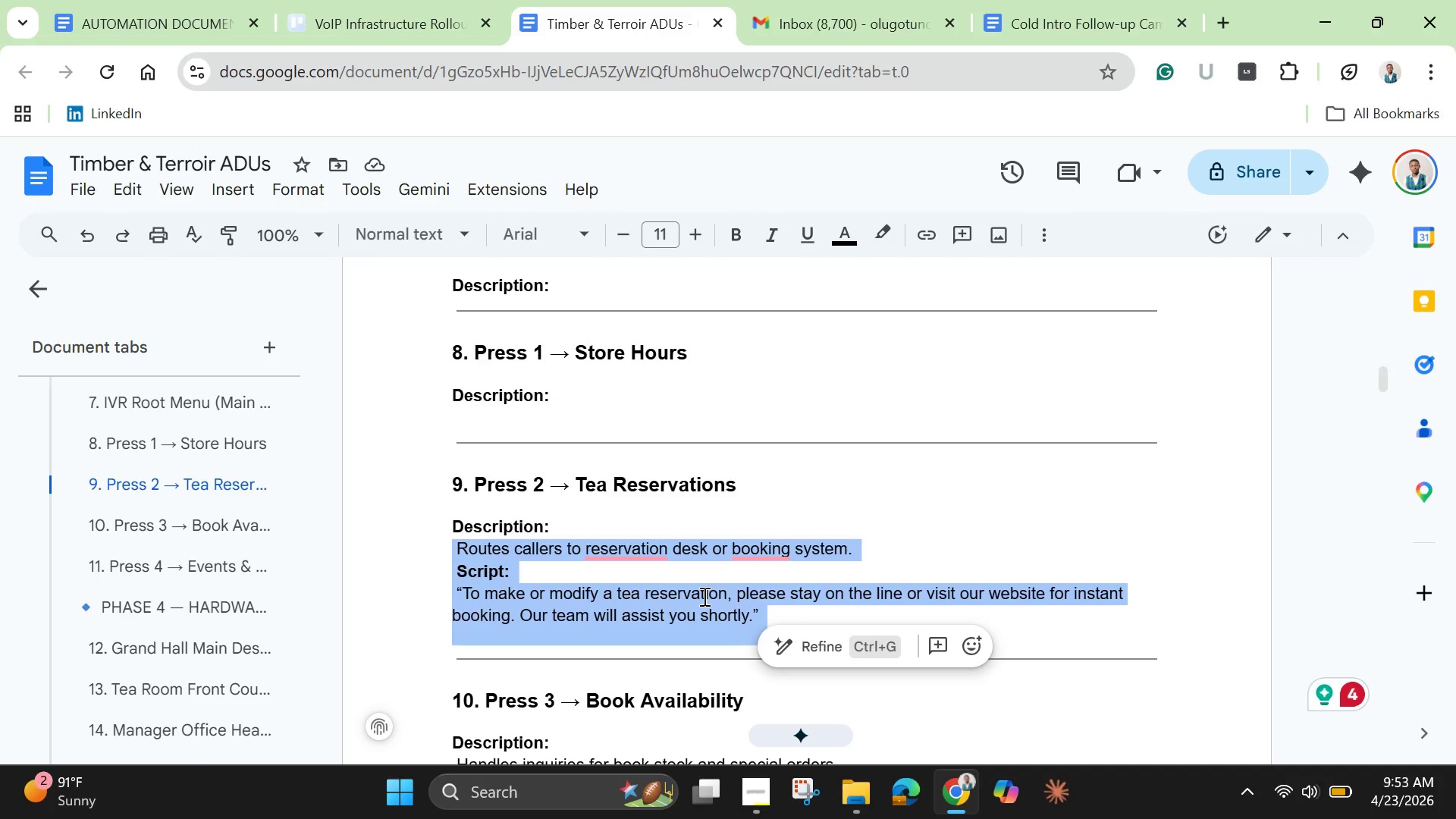 
right_click([703, 596])
 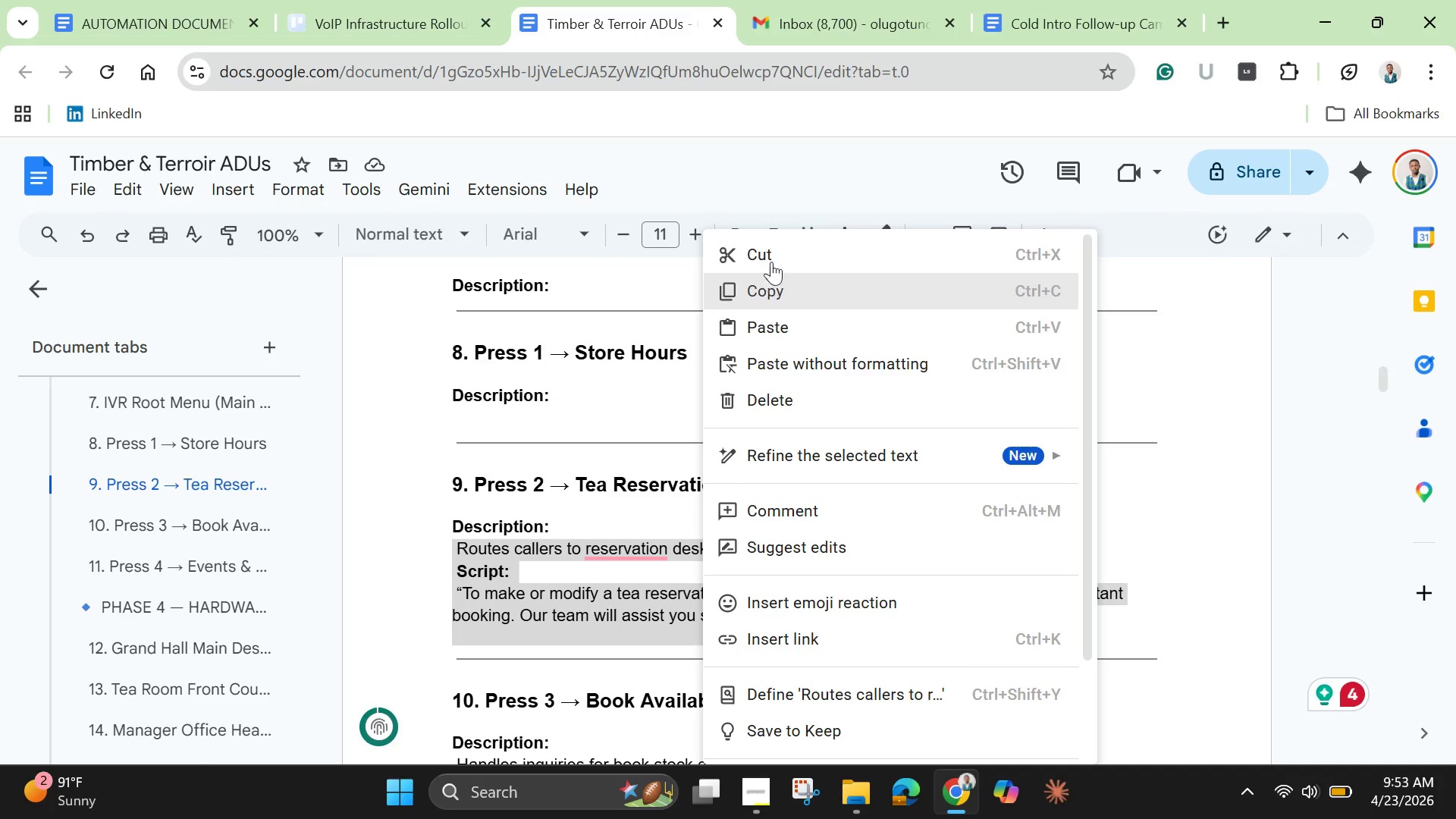 
left_click([771, 250])
 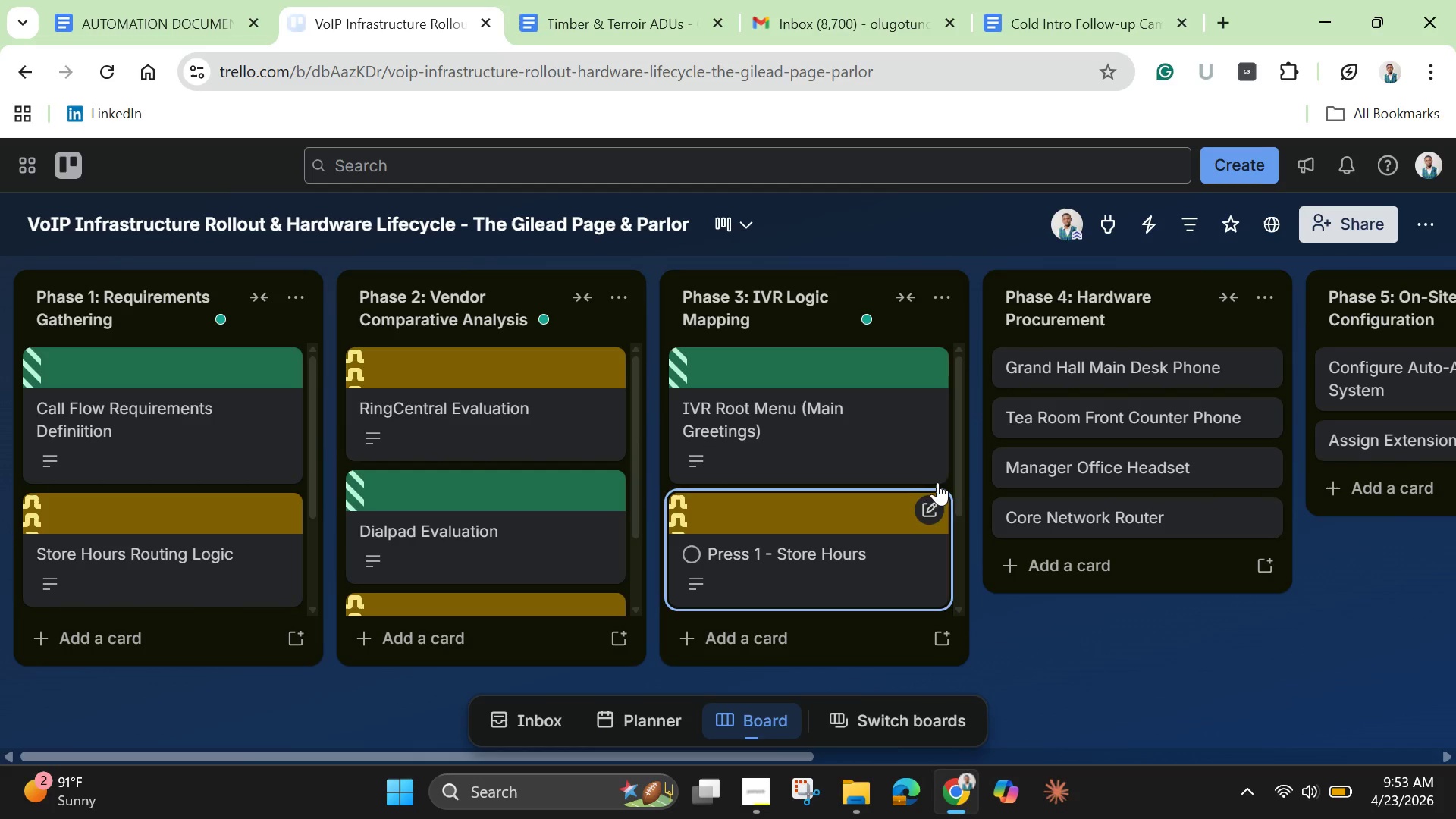 
left_click_drag(start_coordinate=[959, 472], to_coordinate=[961, 556])
 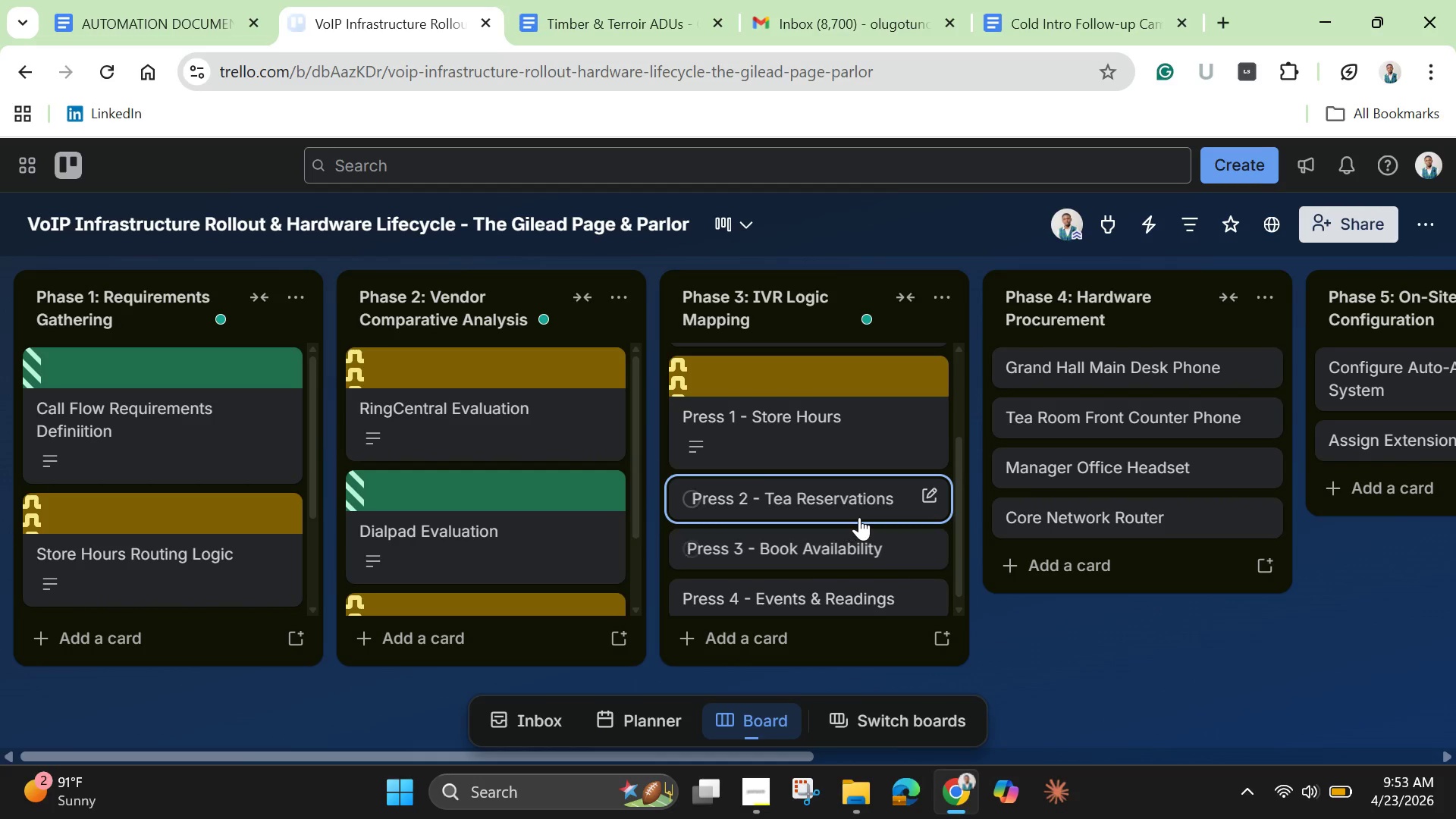 
left_click([859, 517])
 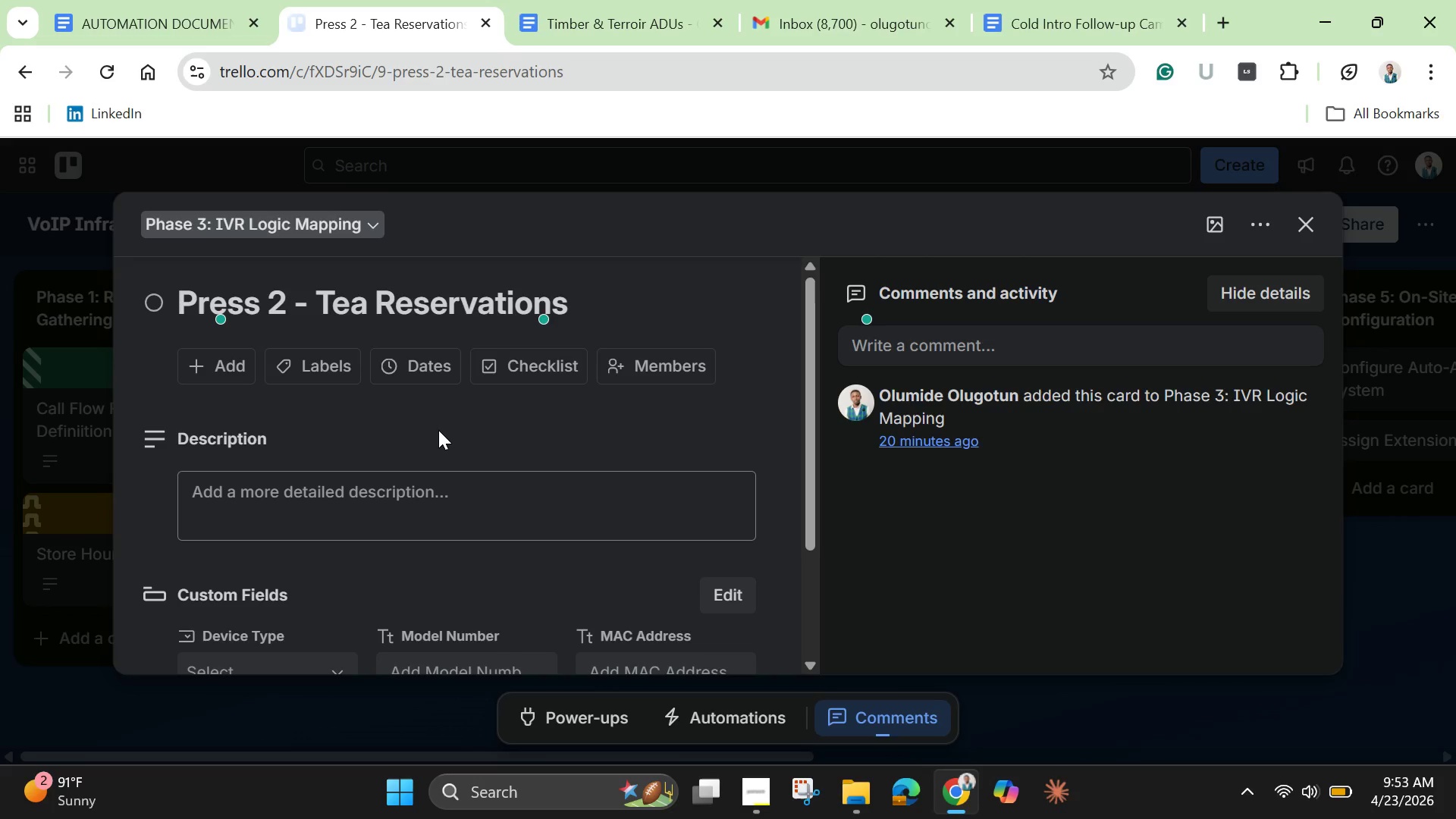 
wait(5.86)
 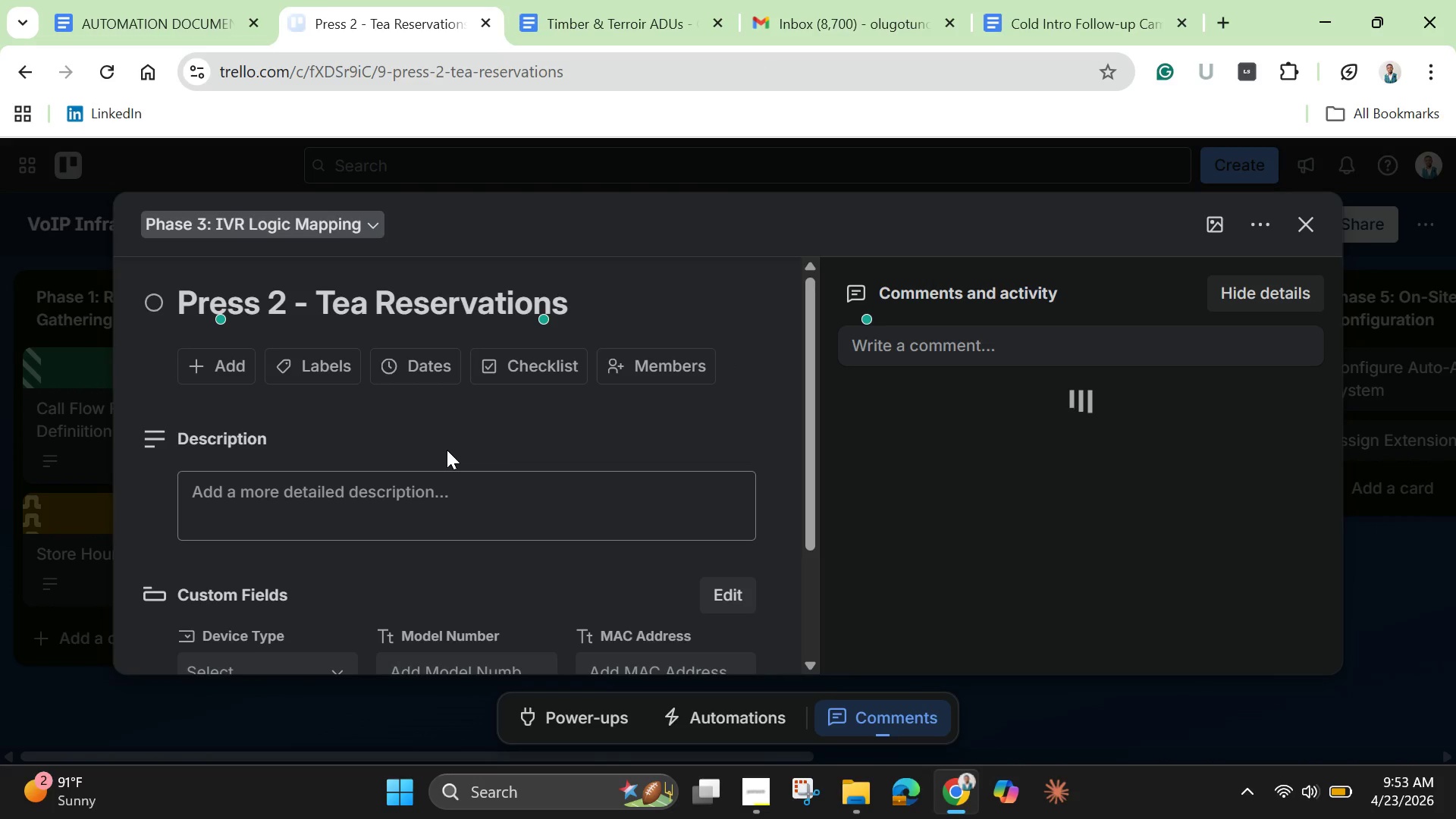 
left_click([433, 505])
 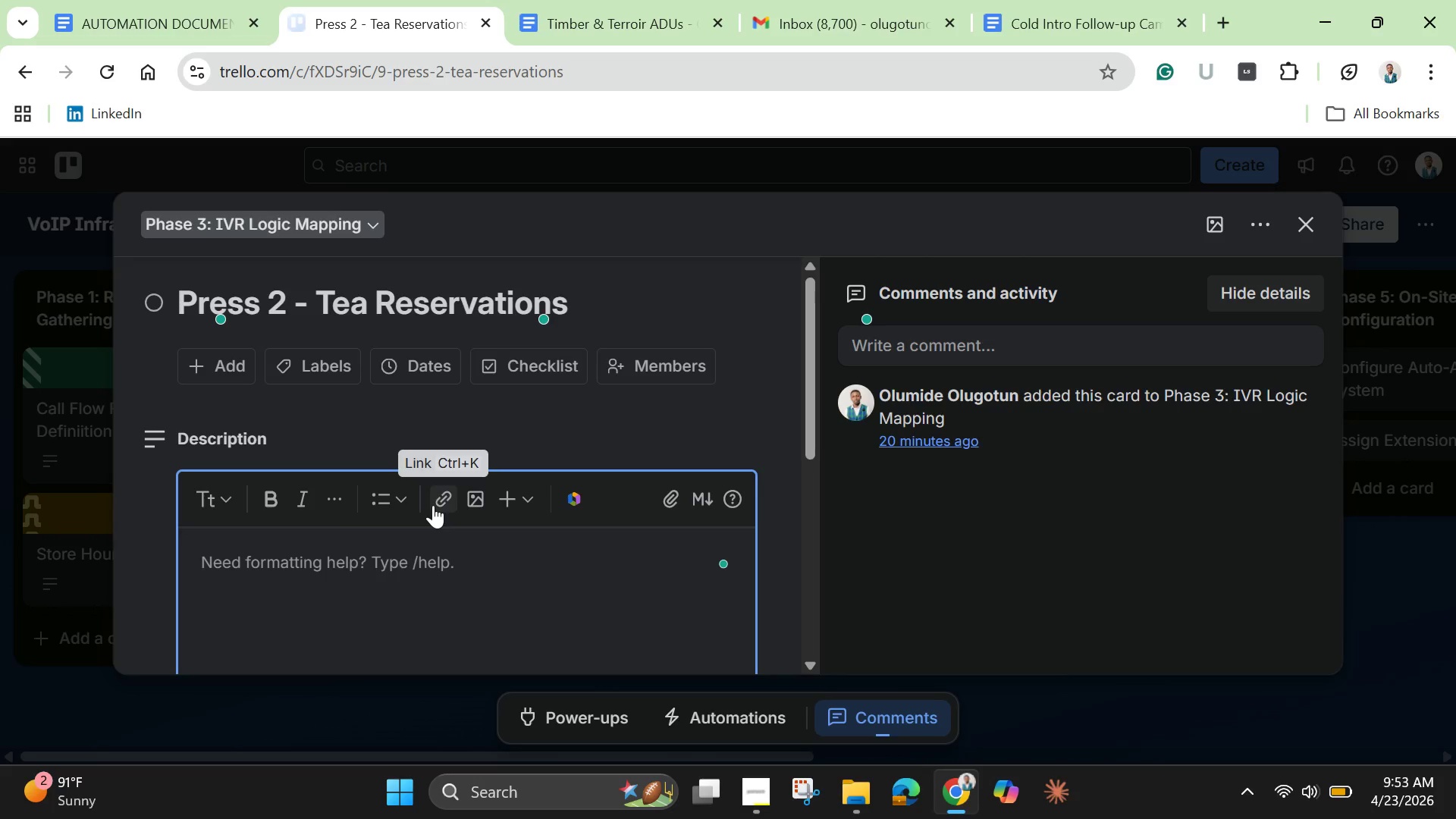 
wait(9.73)
 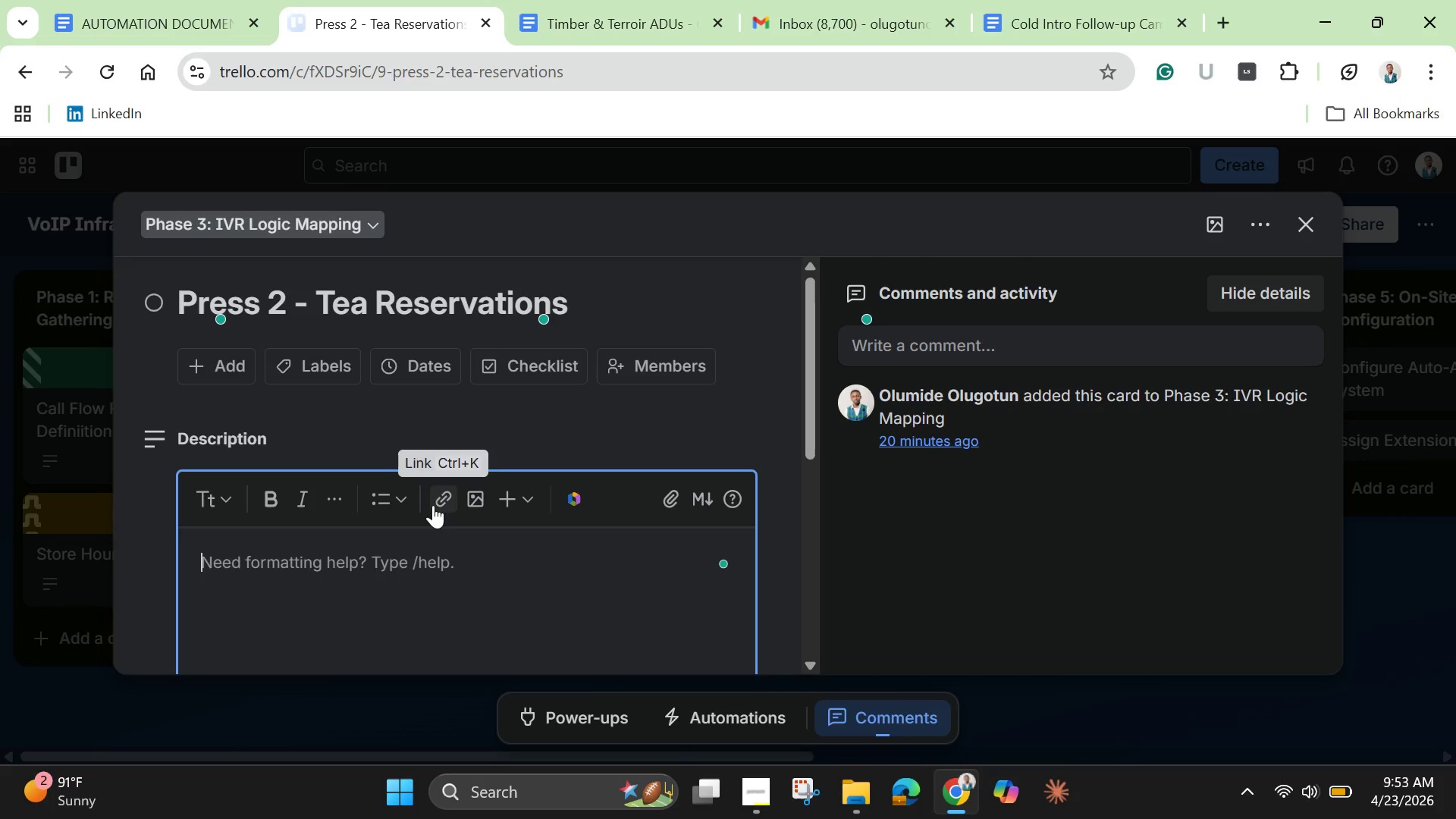 
key(Control+V)
 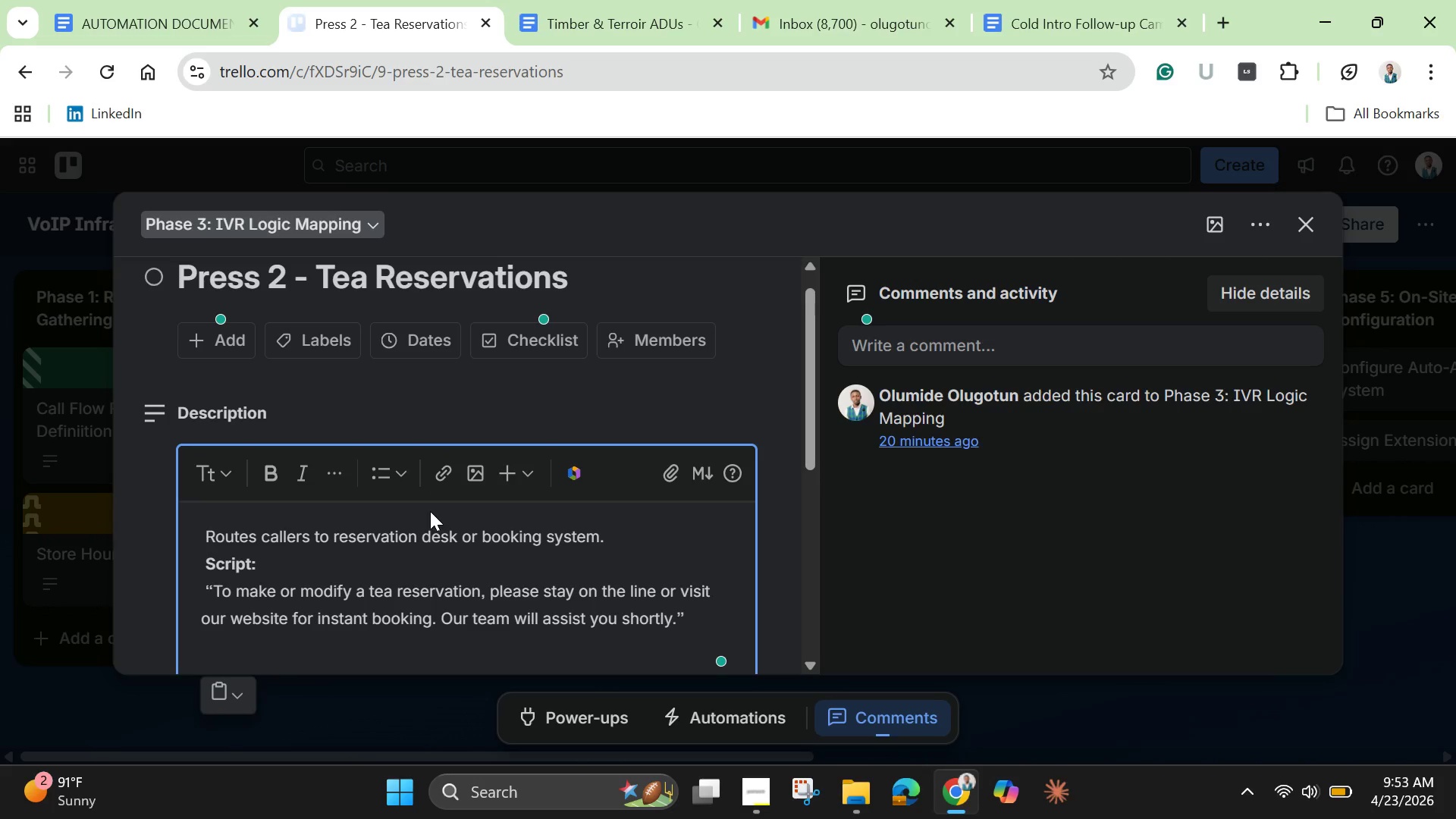 
scroll: coordinate [430, 511], scroll_direction: up, amount: 5.0
 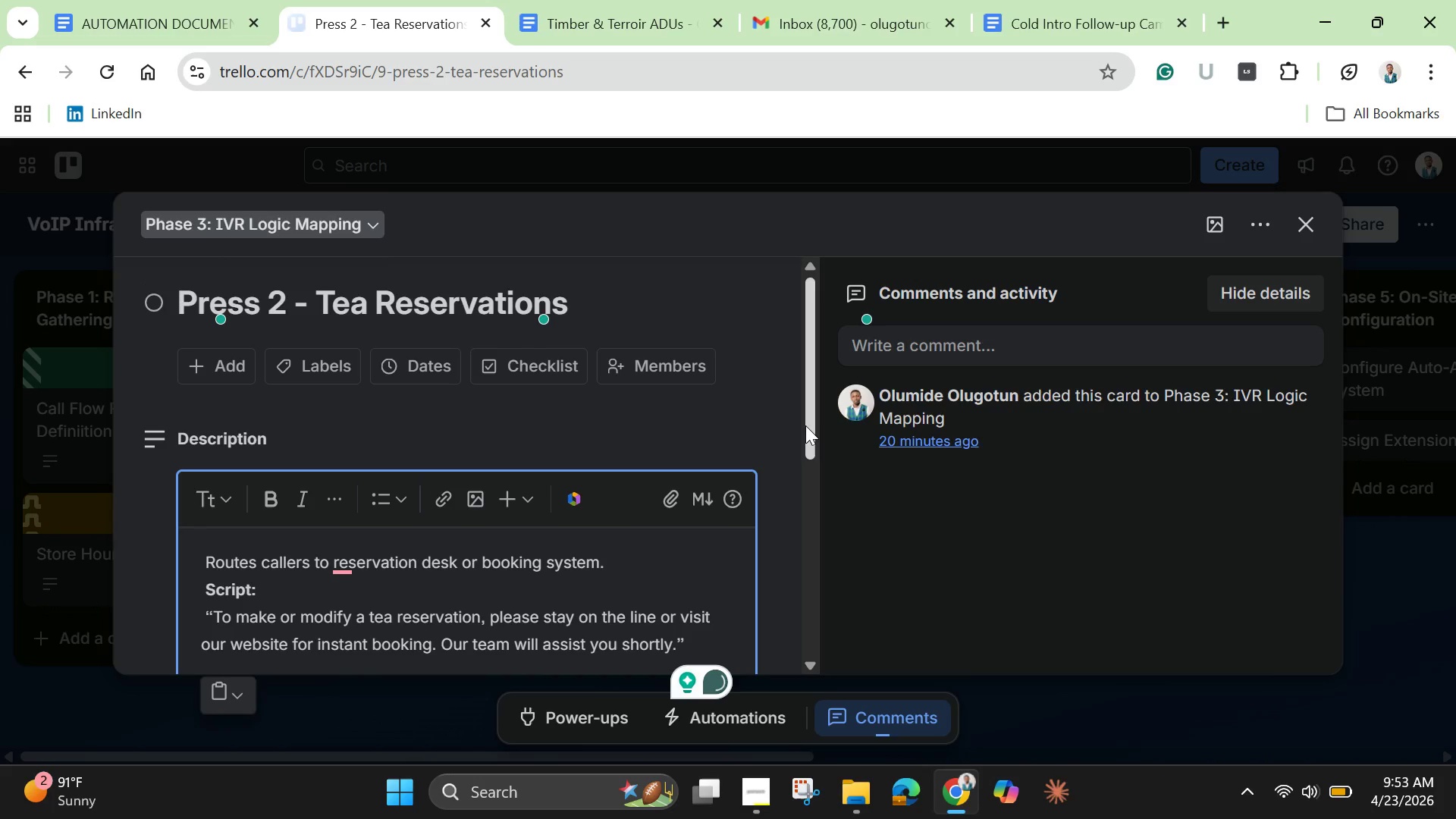 
left_click_drag(start_coordinate=[805, 425], to_coordinate=[810, 509])
 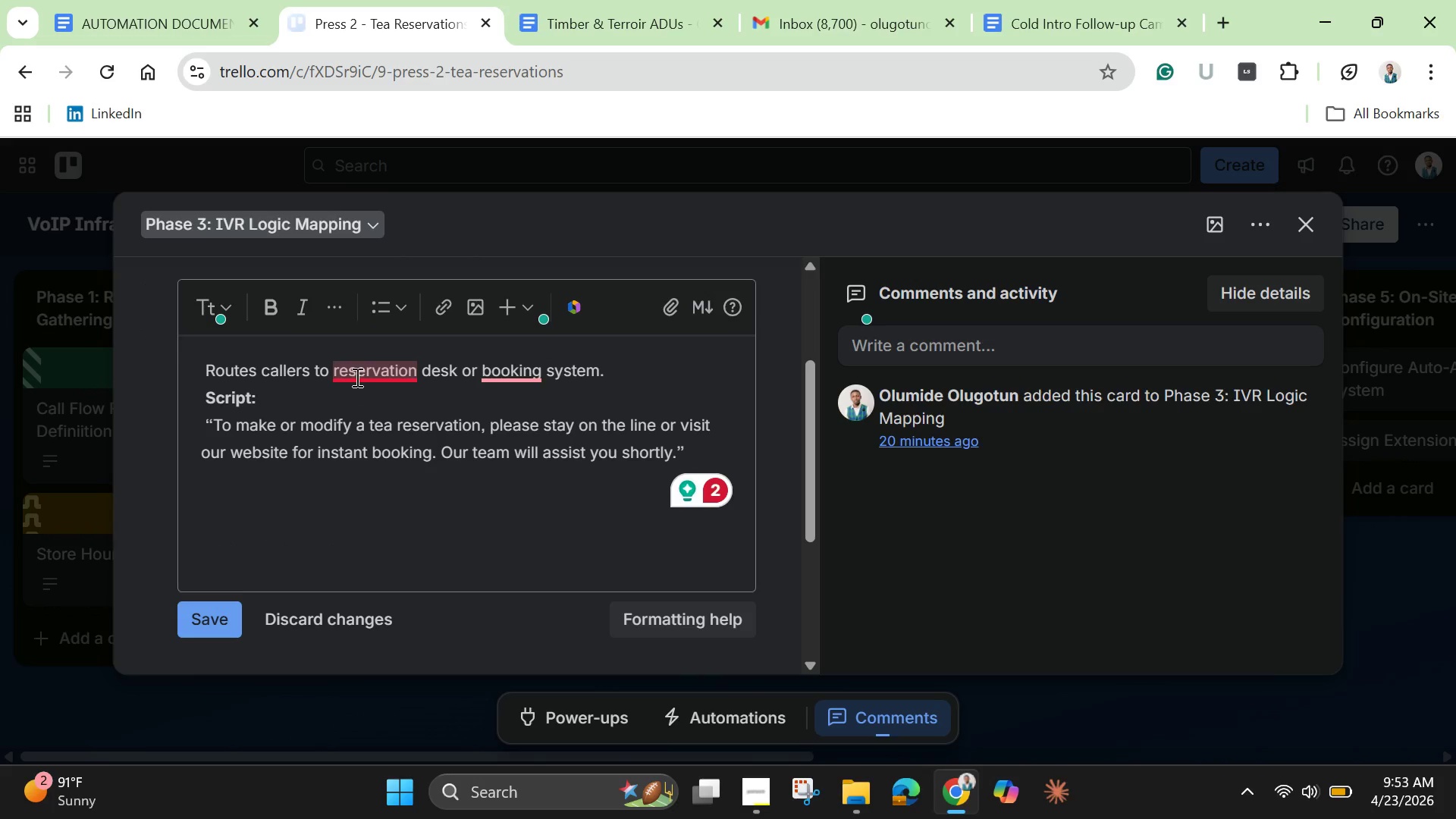 
left_click([366, 374])
 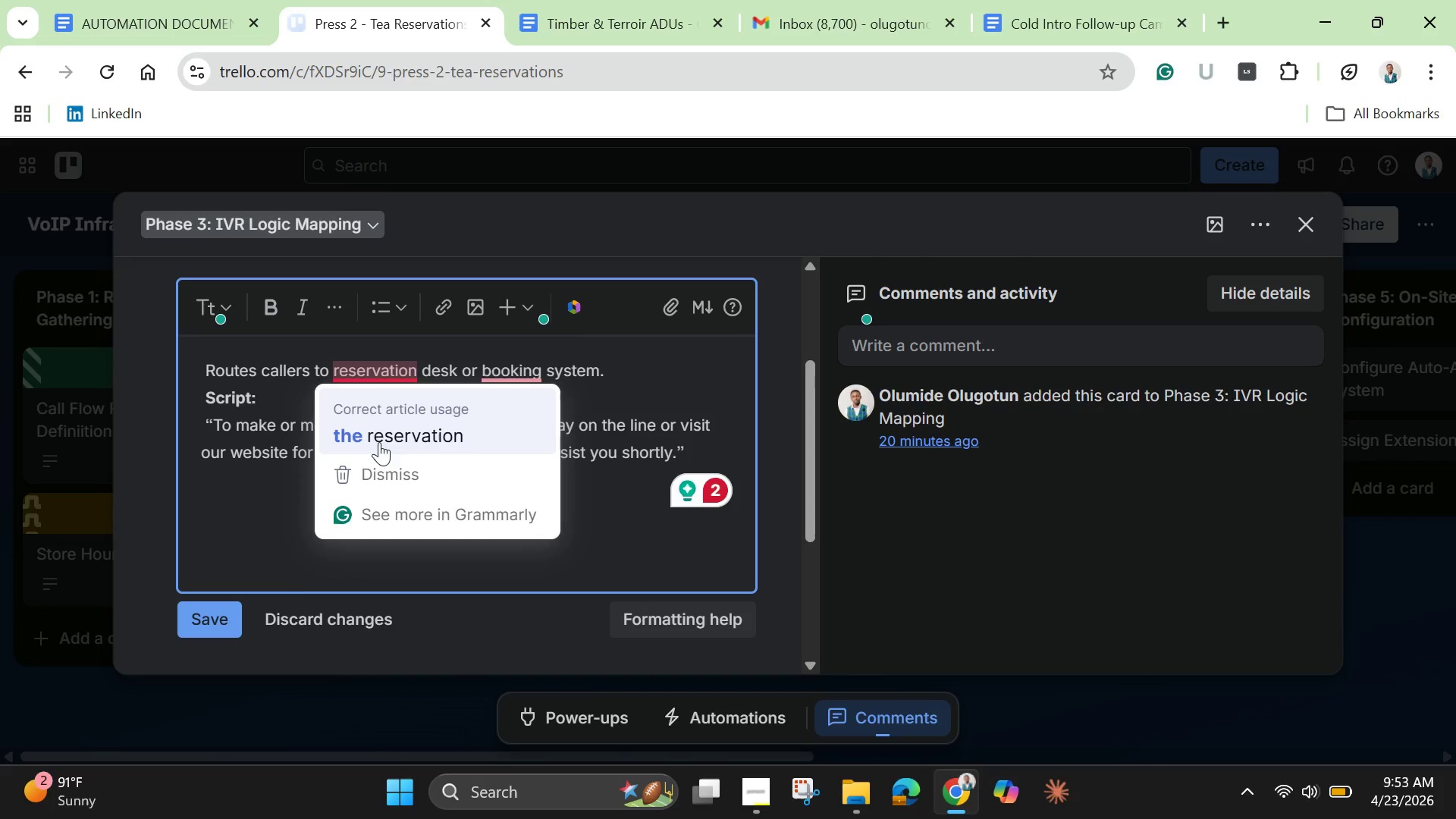 
left_click([379, 442])
 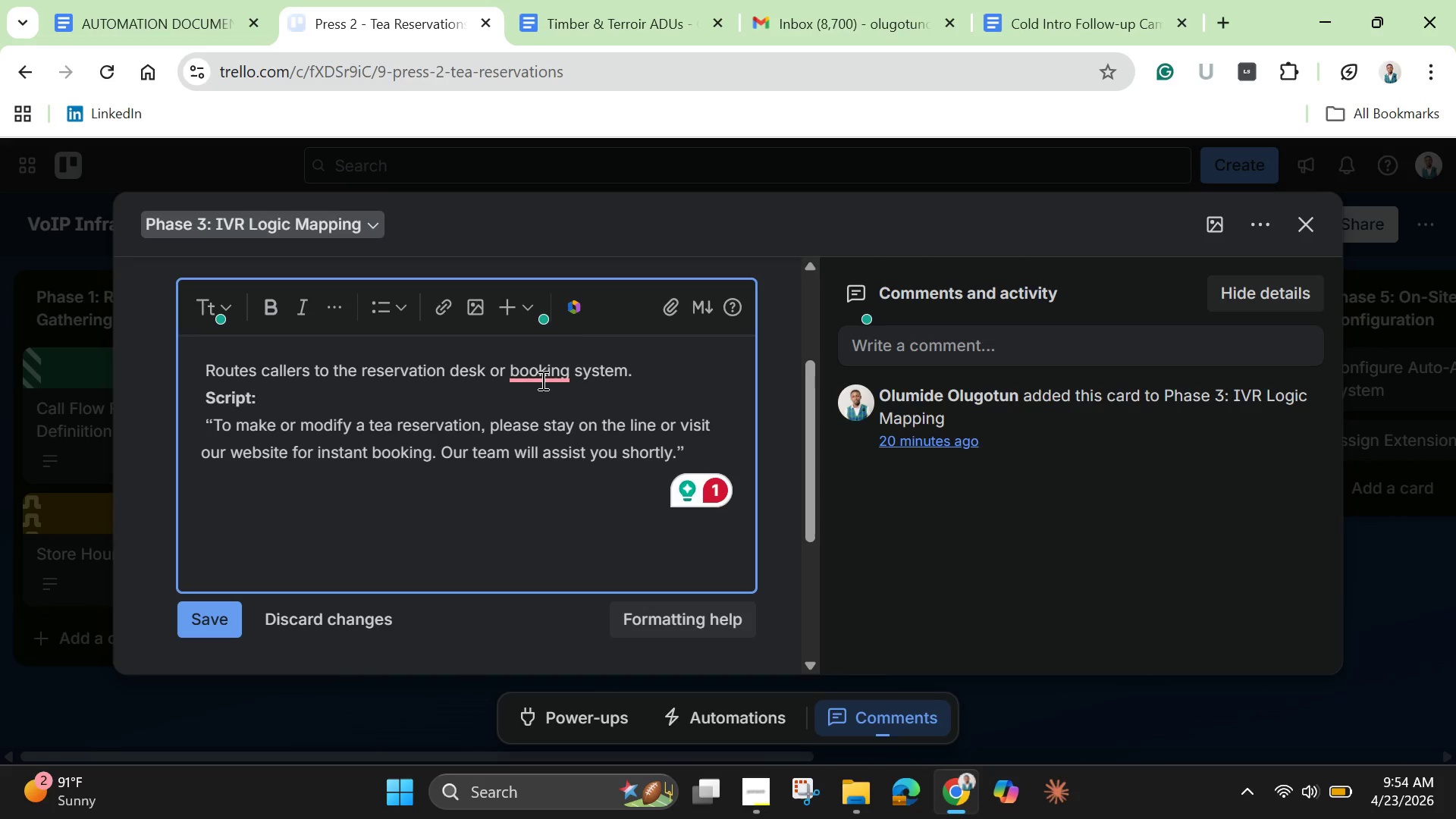 
left_click([541, 380])
 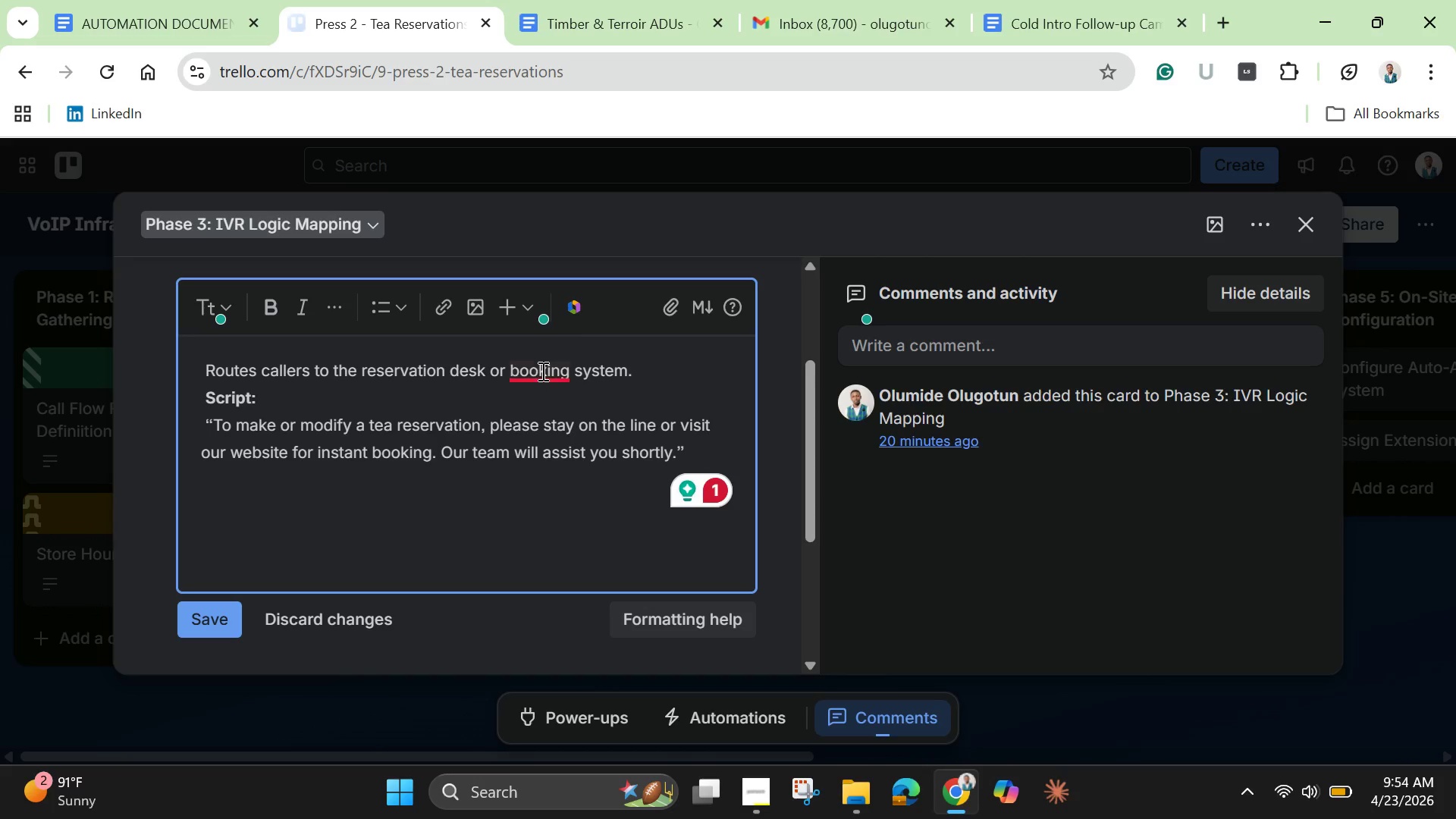 
left_click([541, 371])
 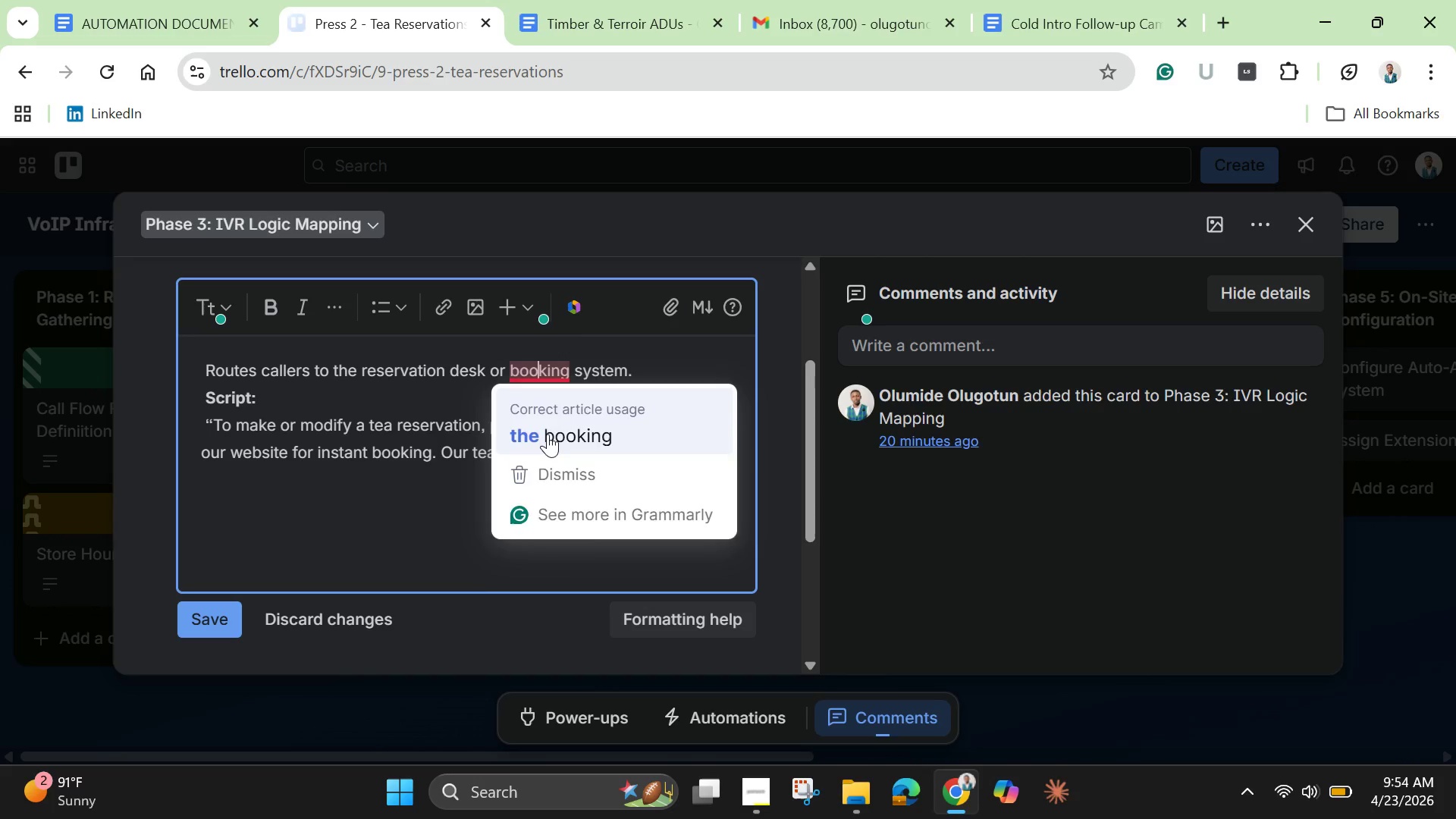 
left_click([548, 434])
 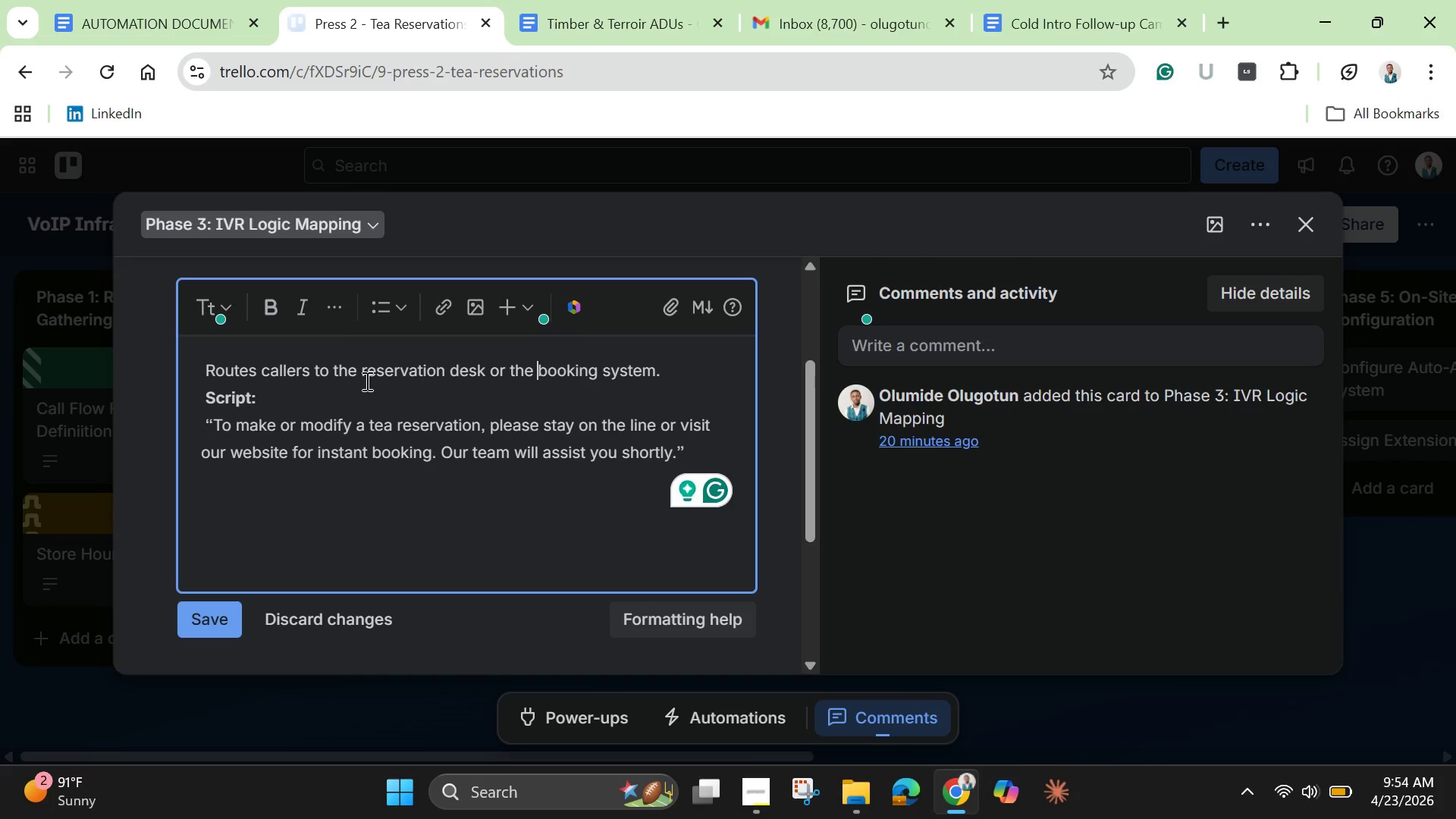 
wait(12.67)
 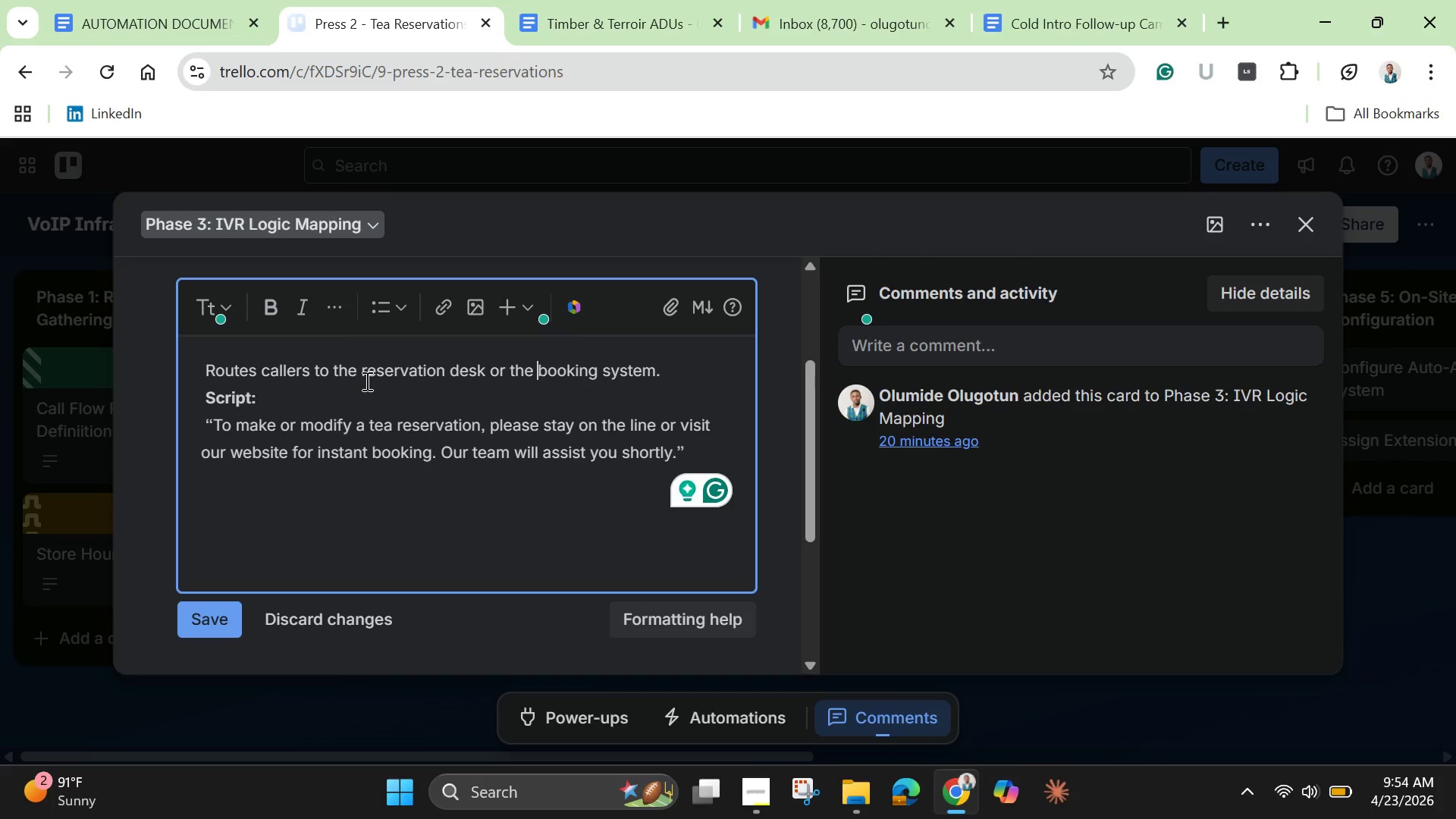 
left_click([208, 619])
 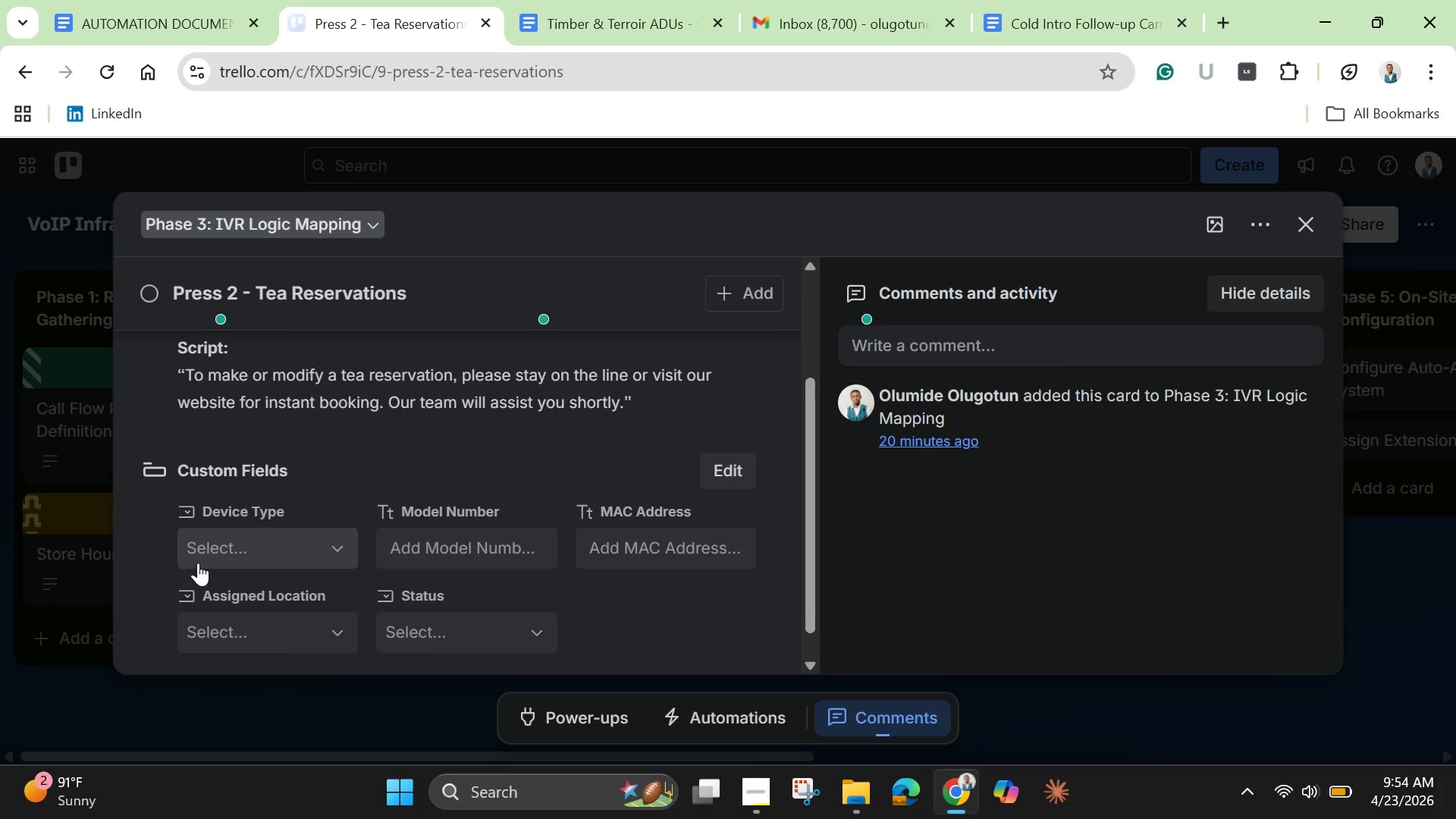 
wait(6.37)
 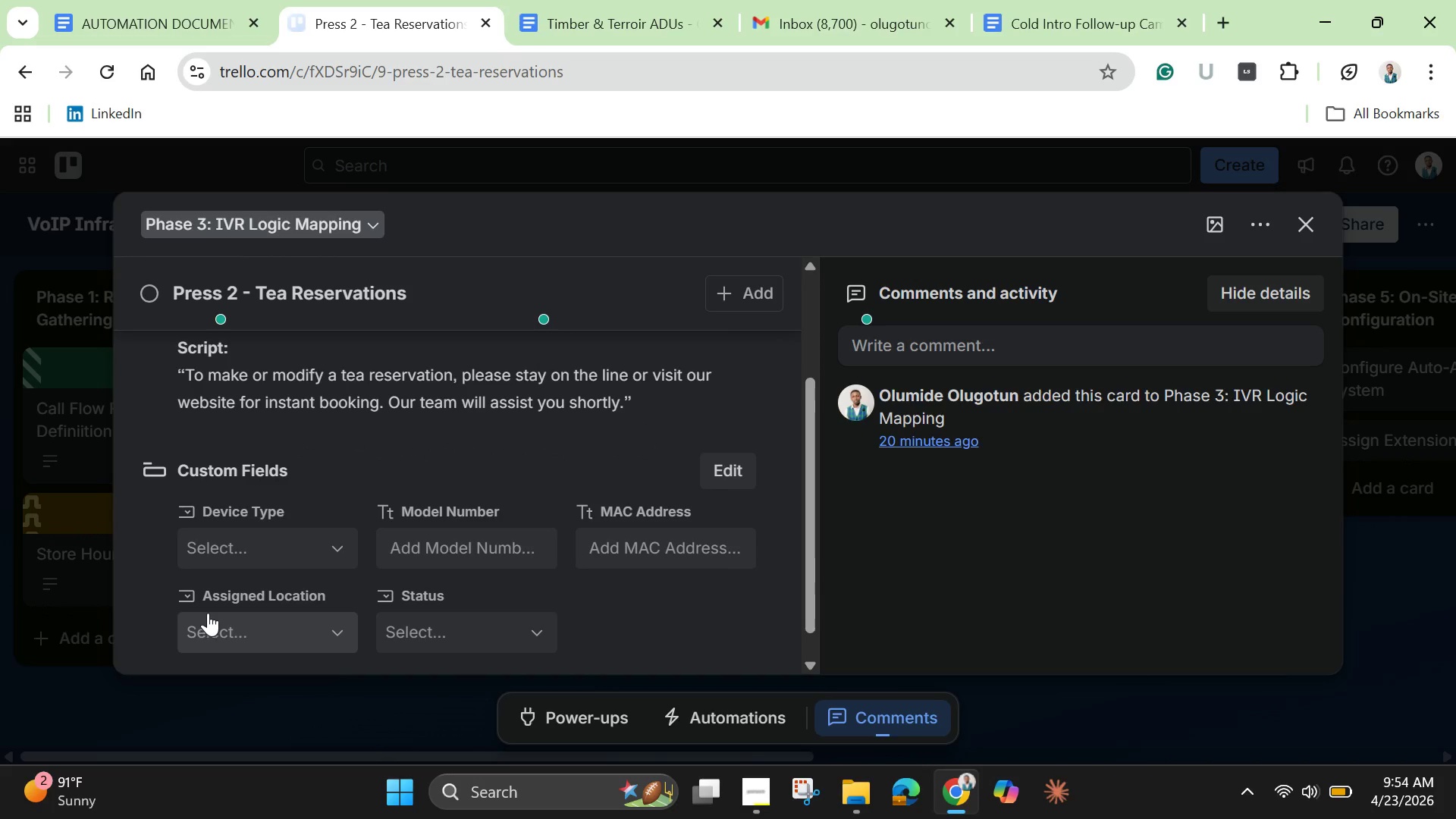 
mouse_move([168, 491])
 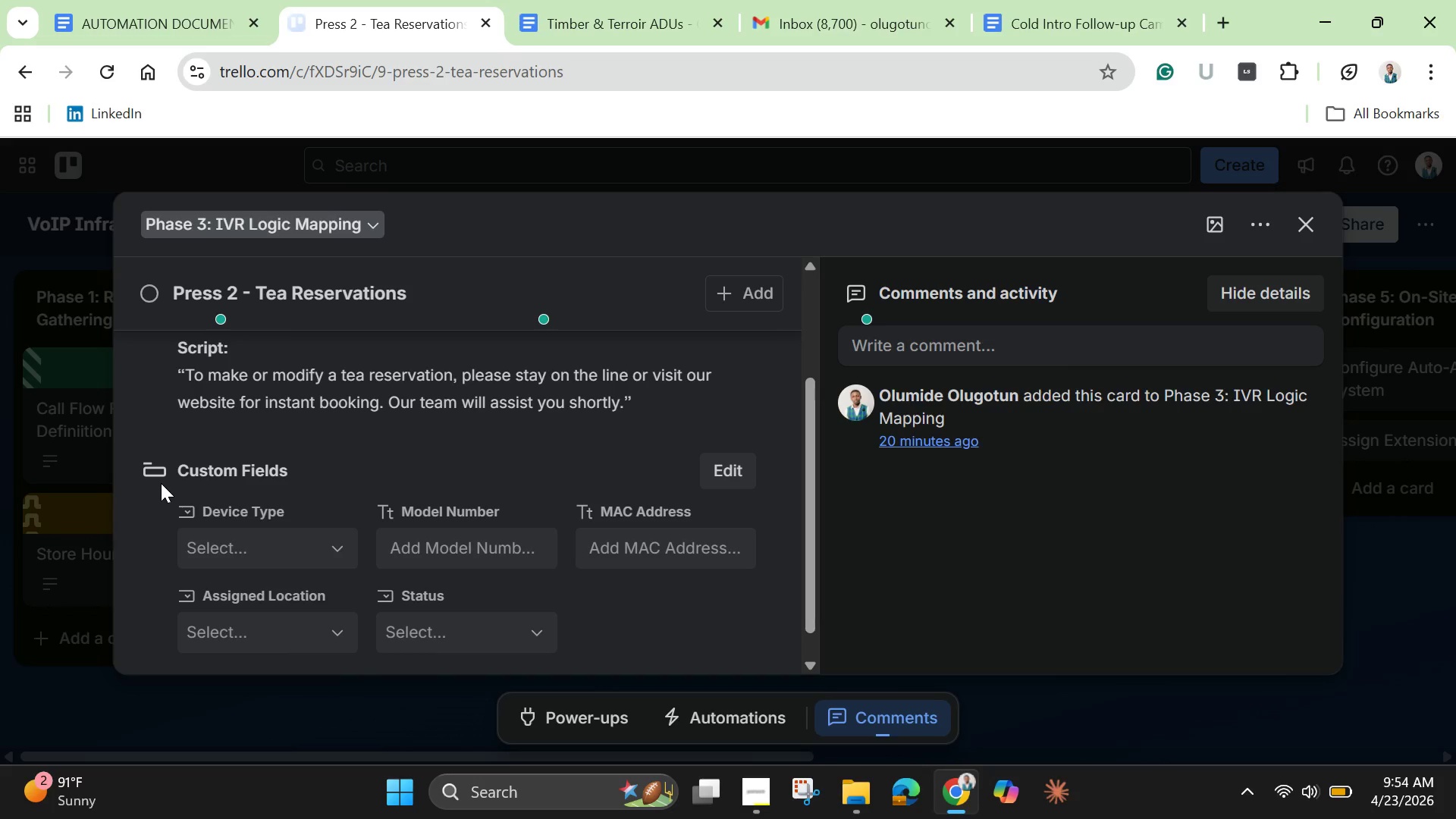 
wait(10.46)
 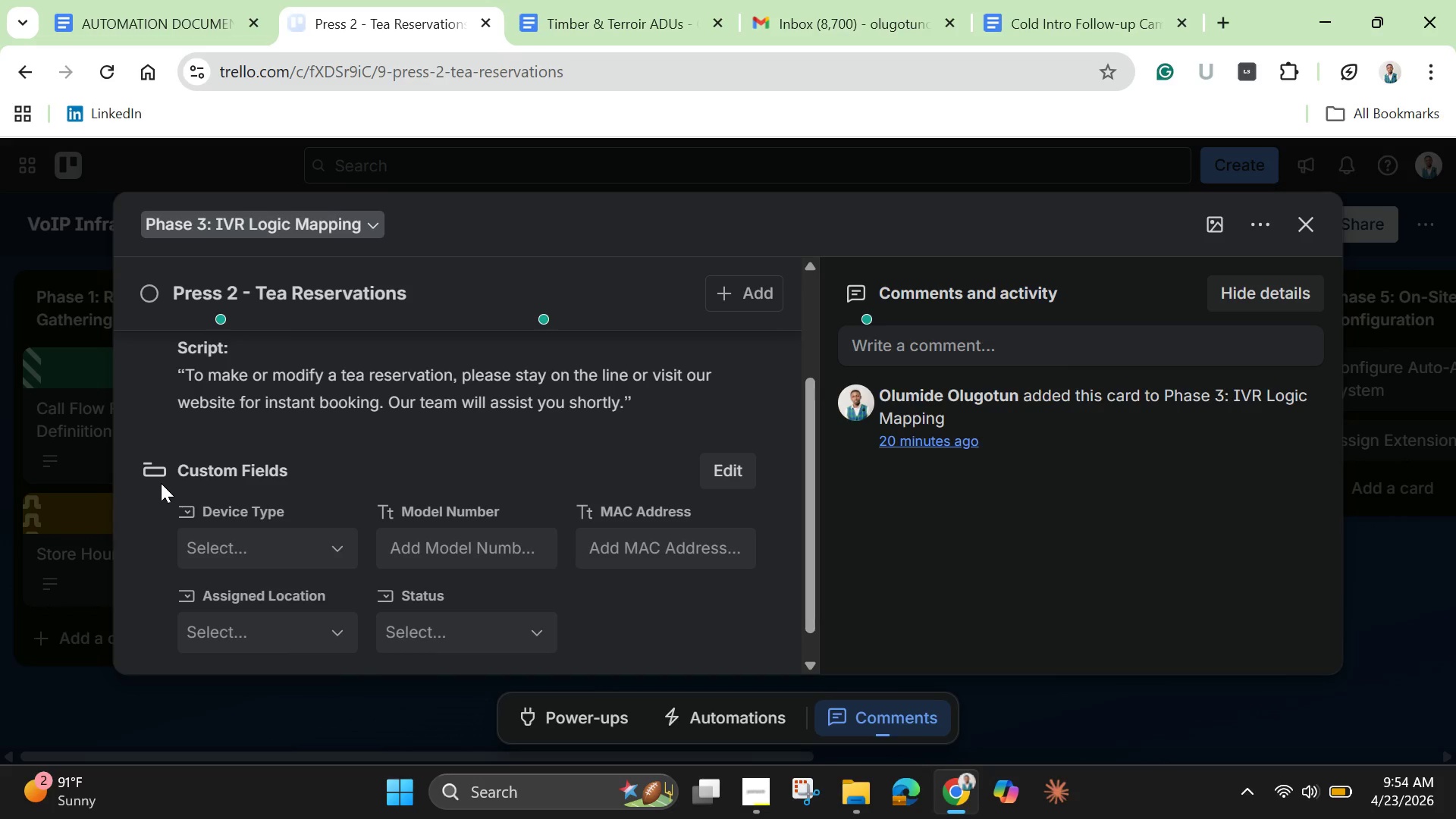 
left_click([1216, 224])
 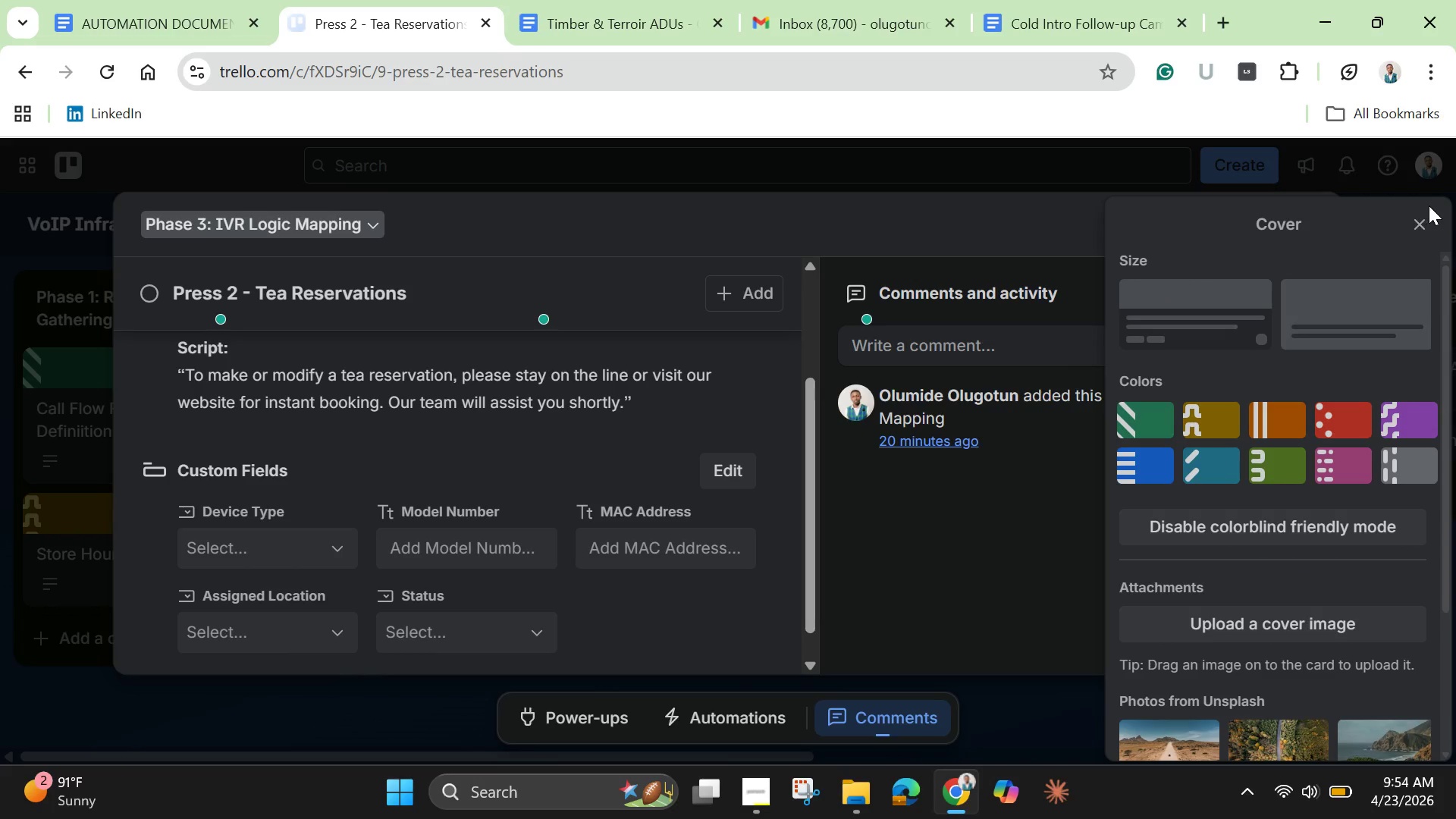 
left_click([1416, 223])
 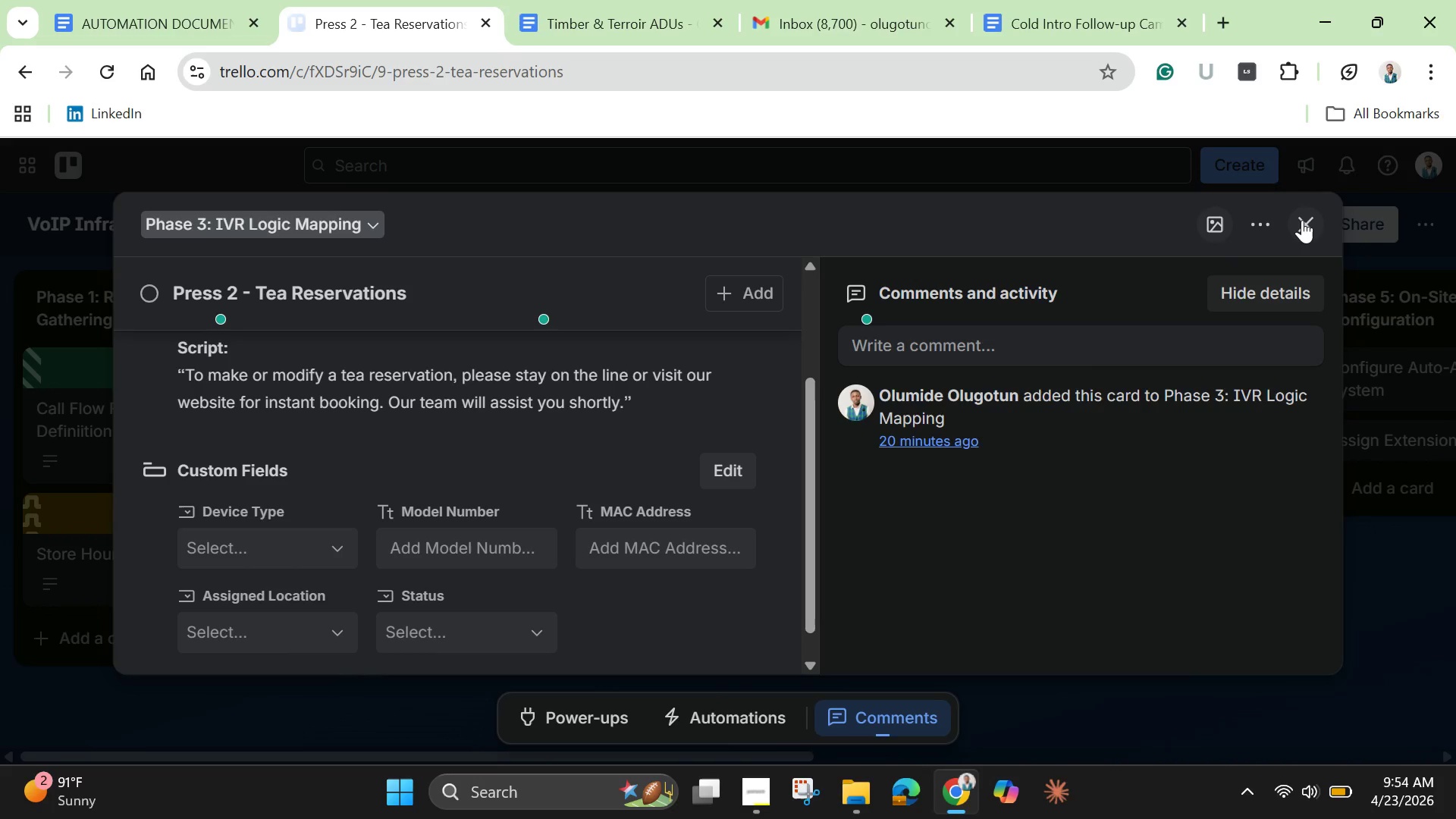 
left_click([1303, 220])
 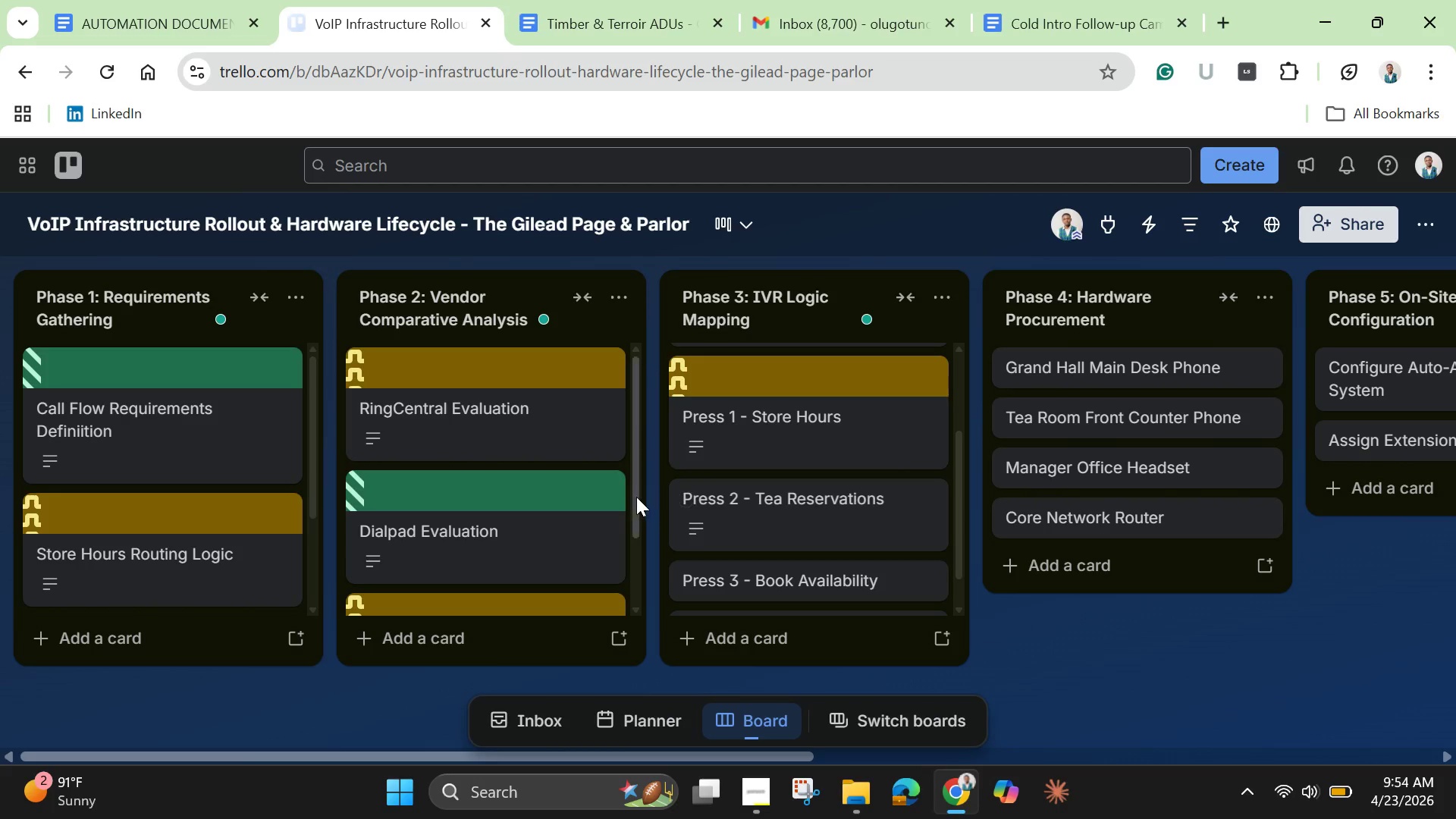 
left_click_drag(start_coordinate=[633, 495], to_coordinate=[633, 632])
 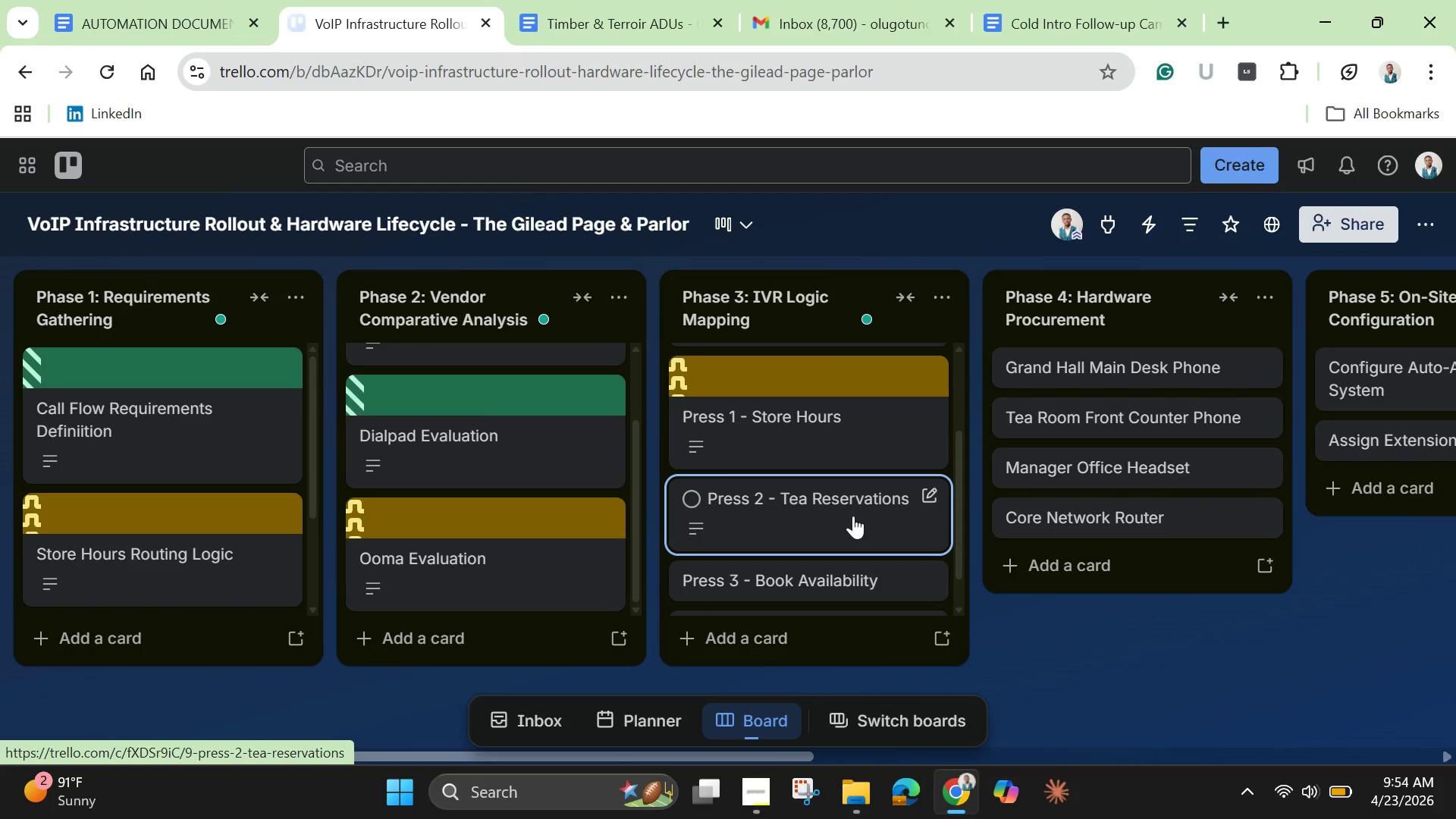 
left_click([853, 516])
 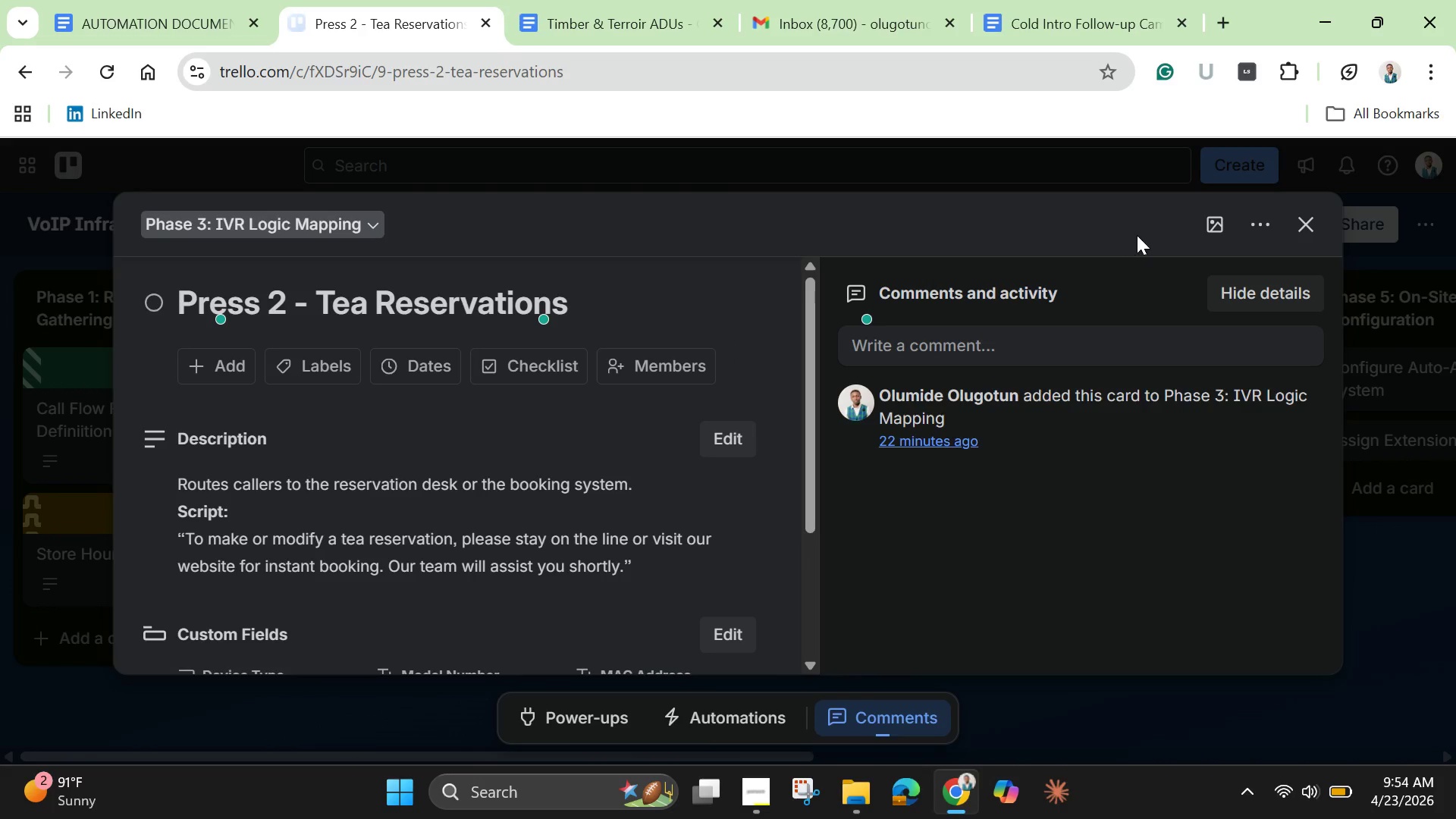 
left_click([1216, 228])
 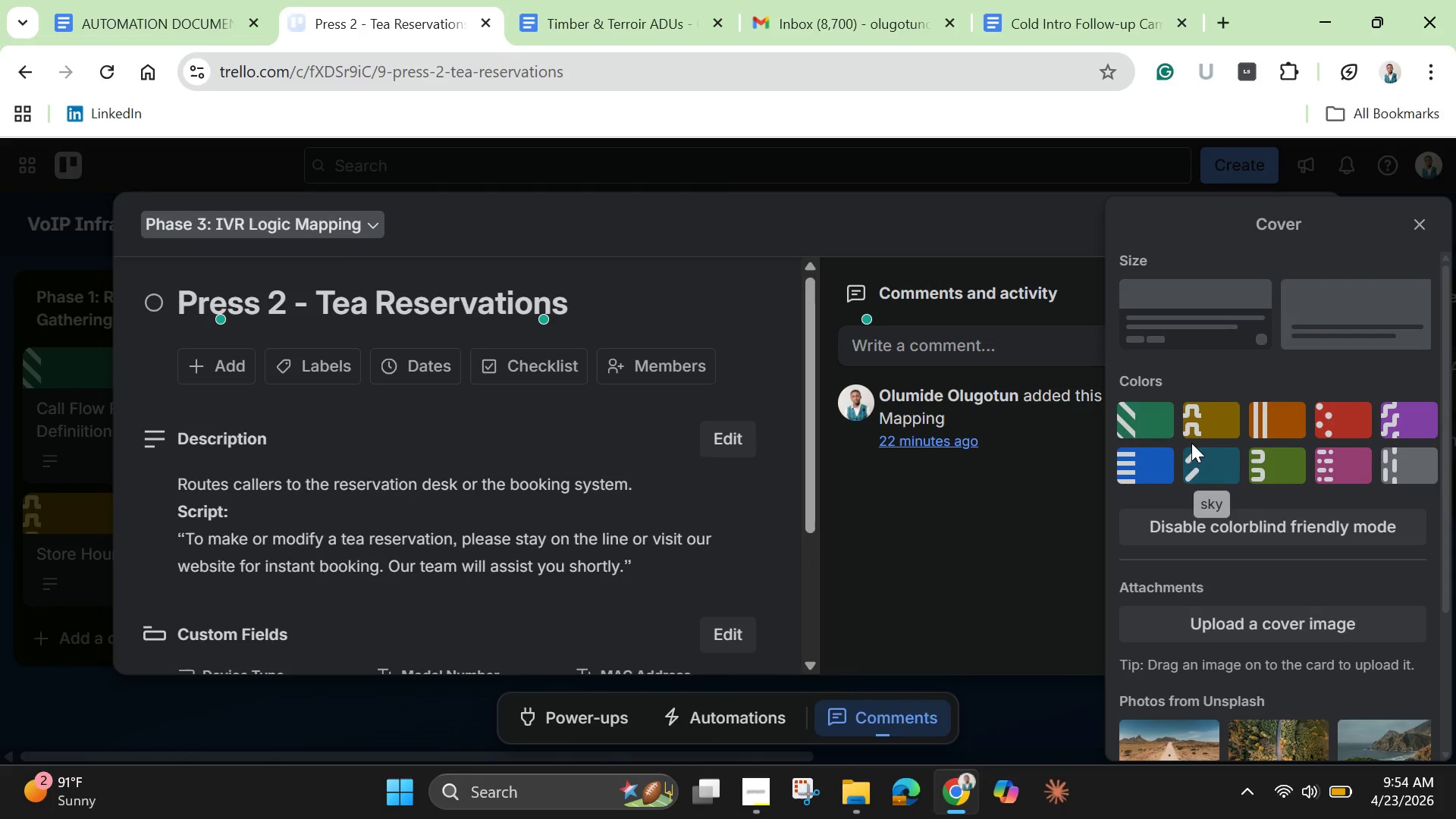 
left_click([1147, 422])
 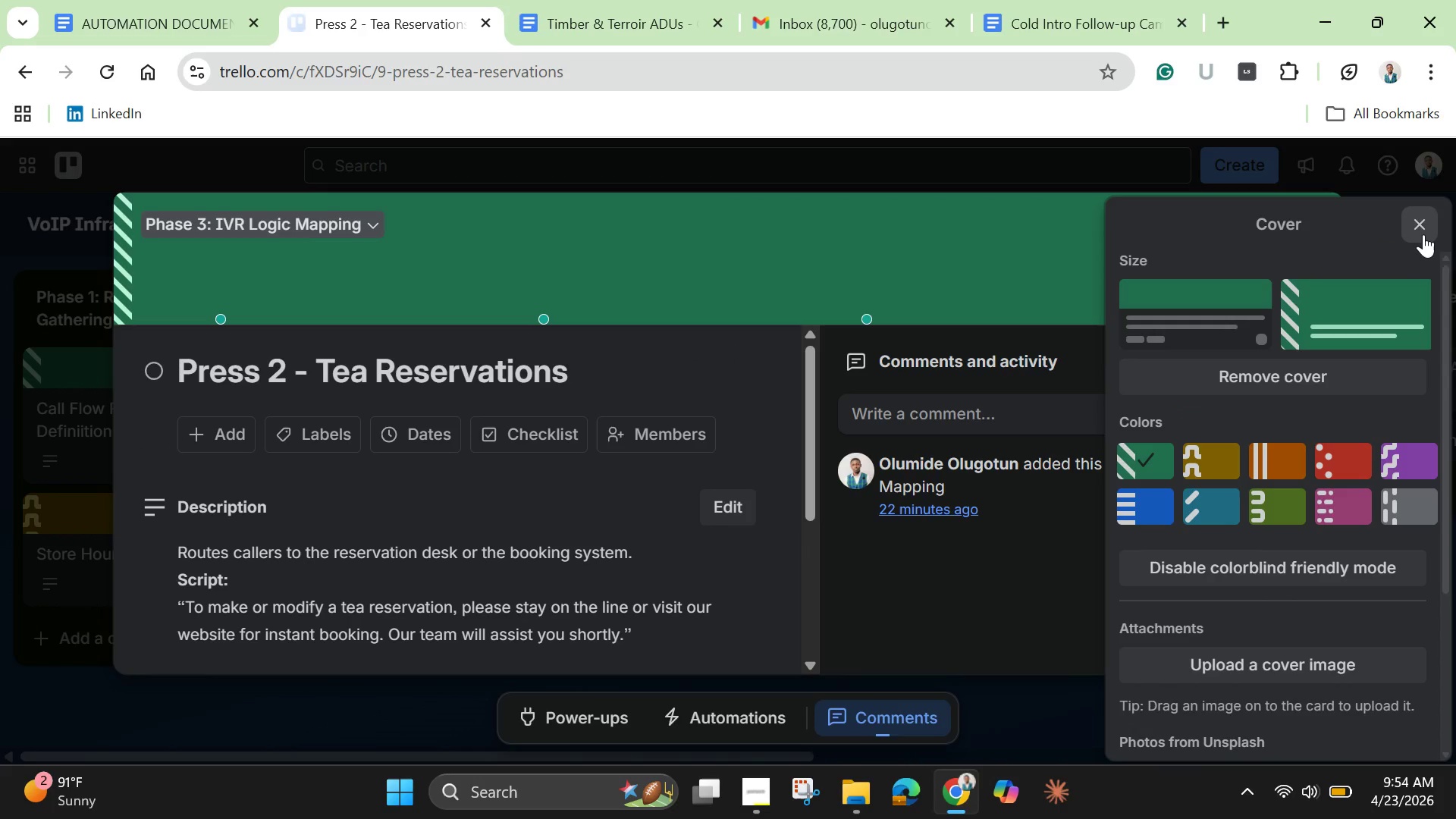 
left_click([1422, 234])
 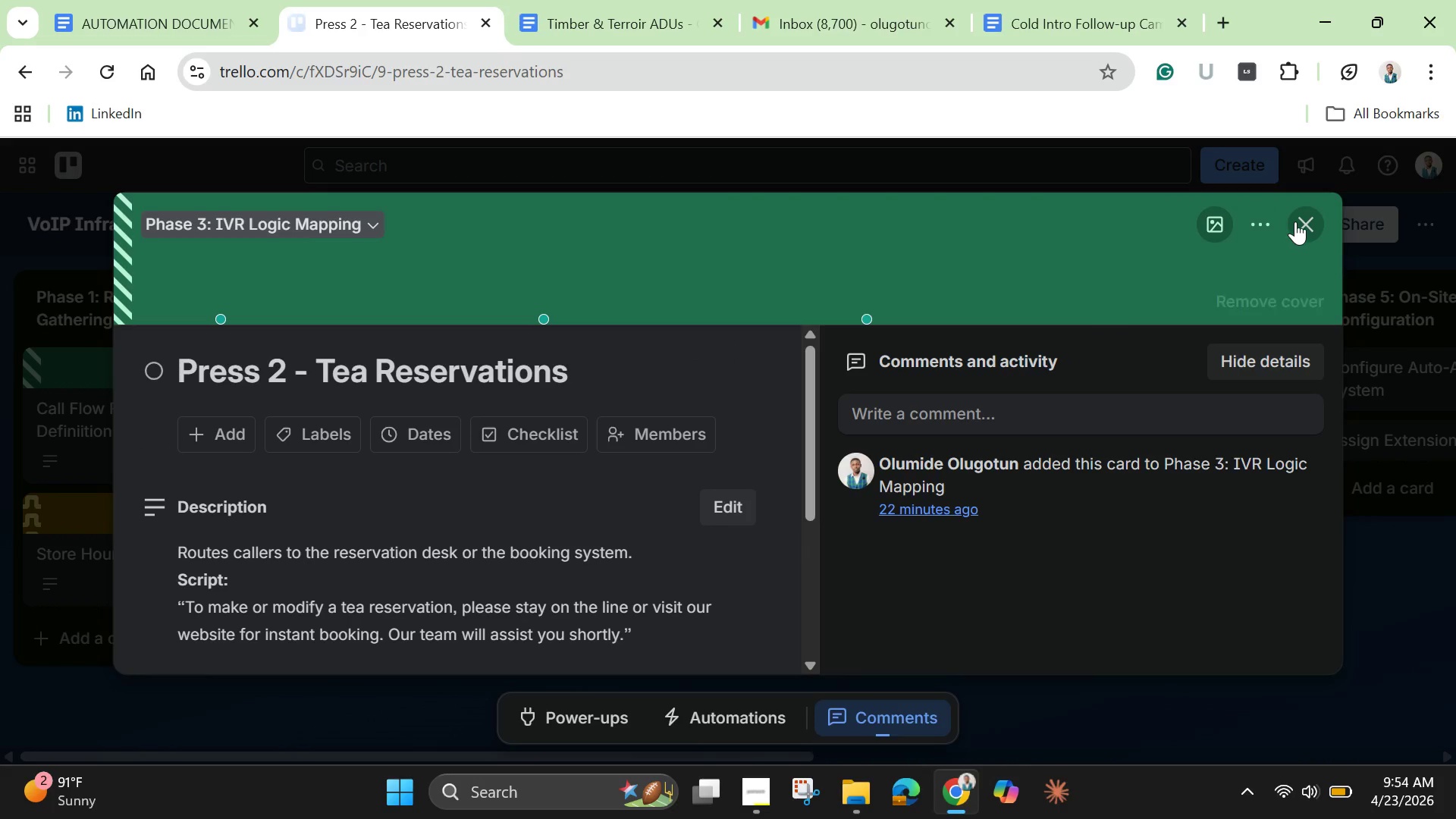 
left_click([1295, 221])
 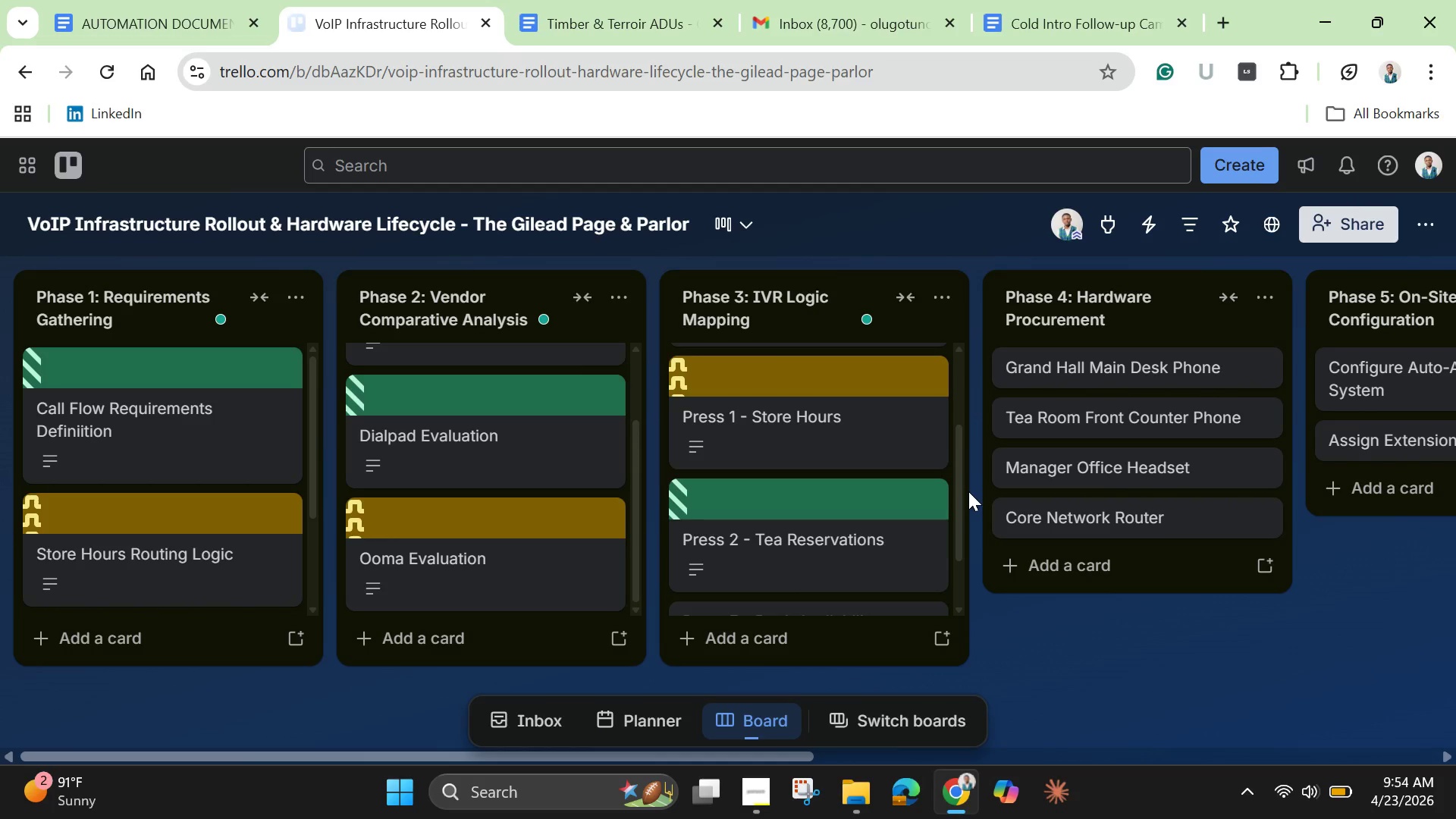 
left_click_drag(start_coordinate=[968, 499], to_coordinate=[975, 551])
 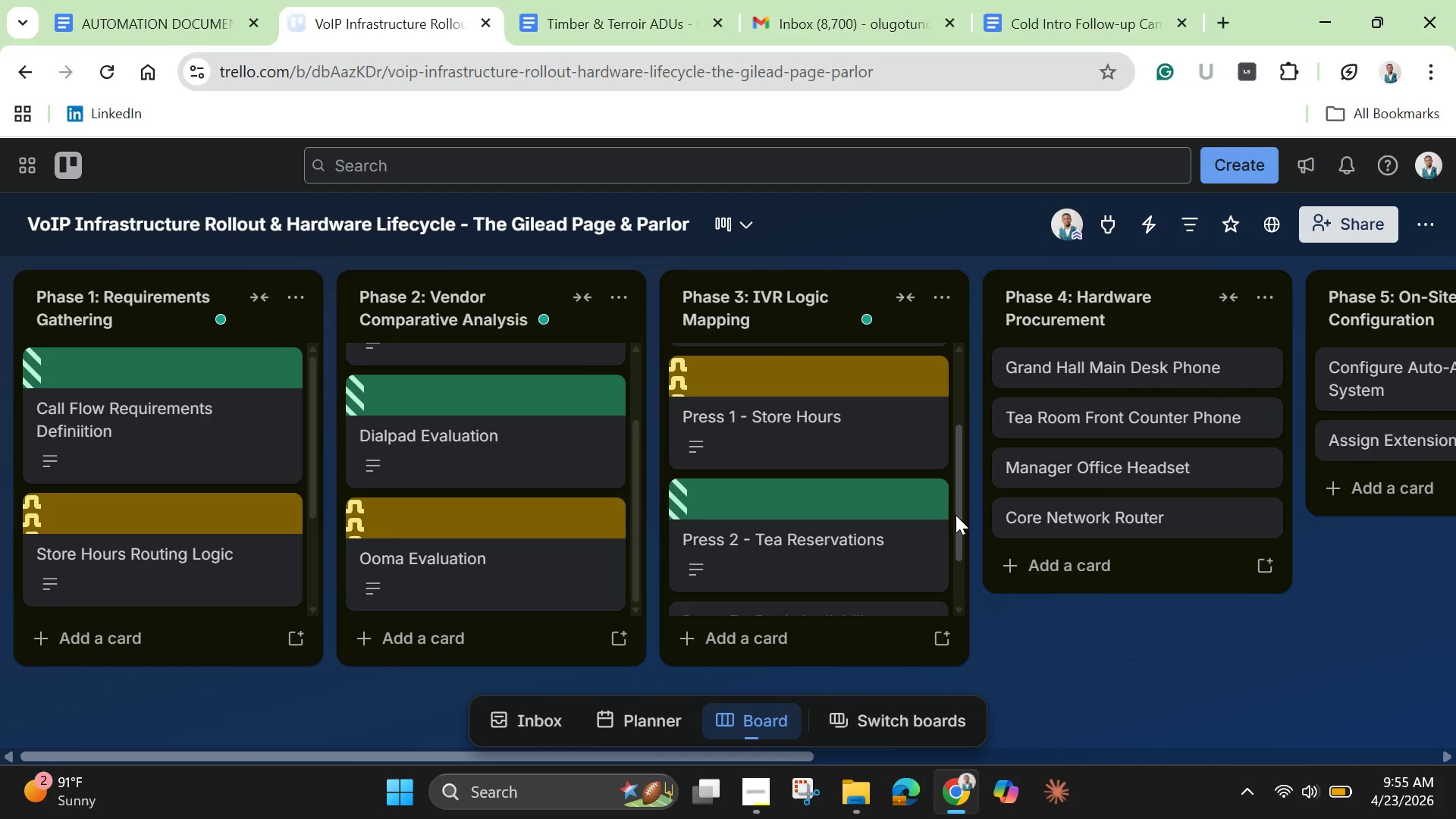 
wait(14.0)
 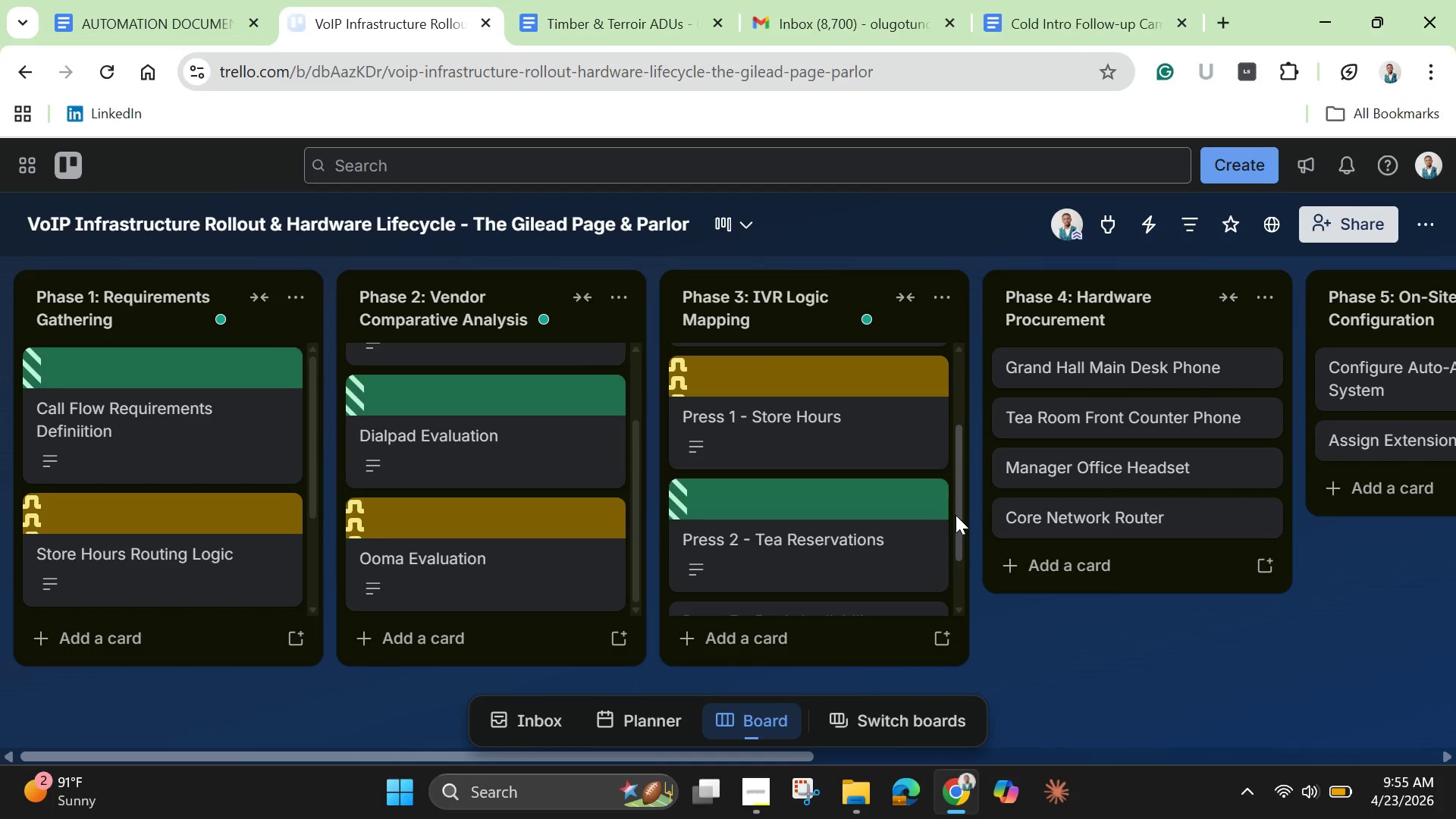 
left_click_drag(start_coordinate=[956, 526], to_coordinate=[968, 608])
 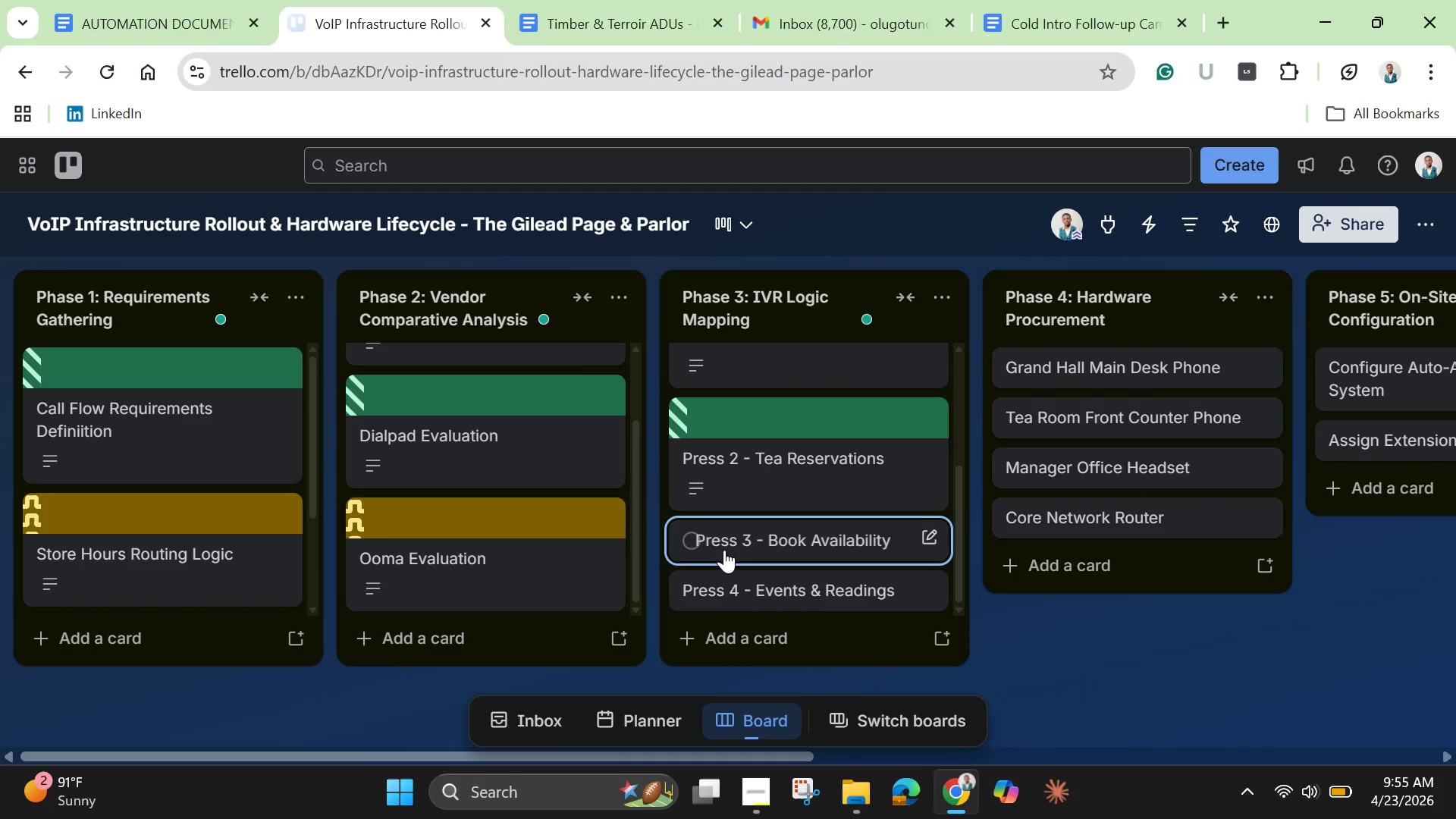 
left_click([723, 545])
 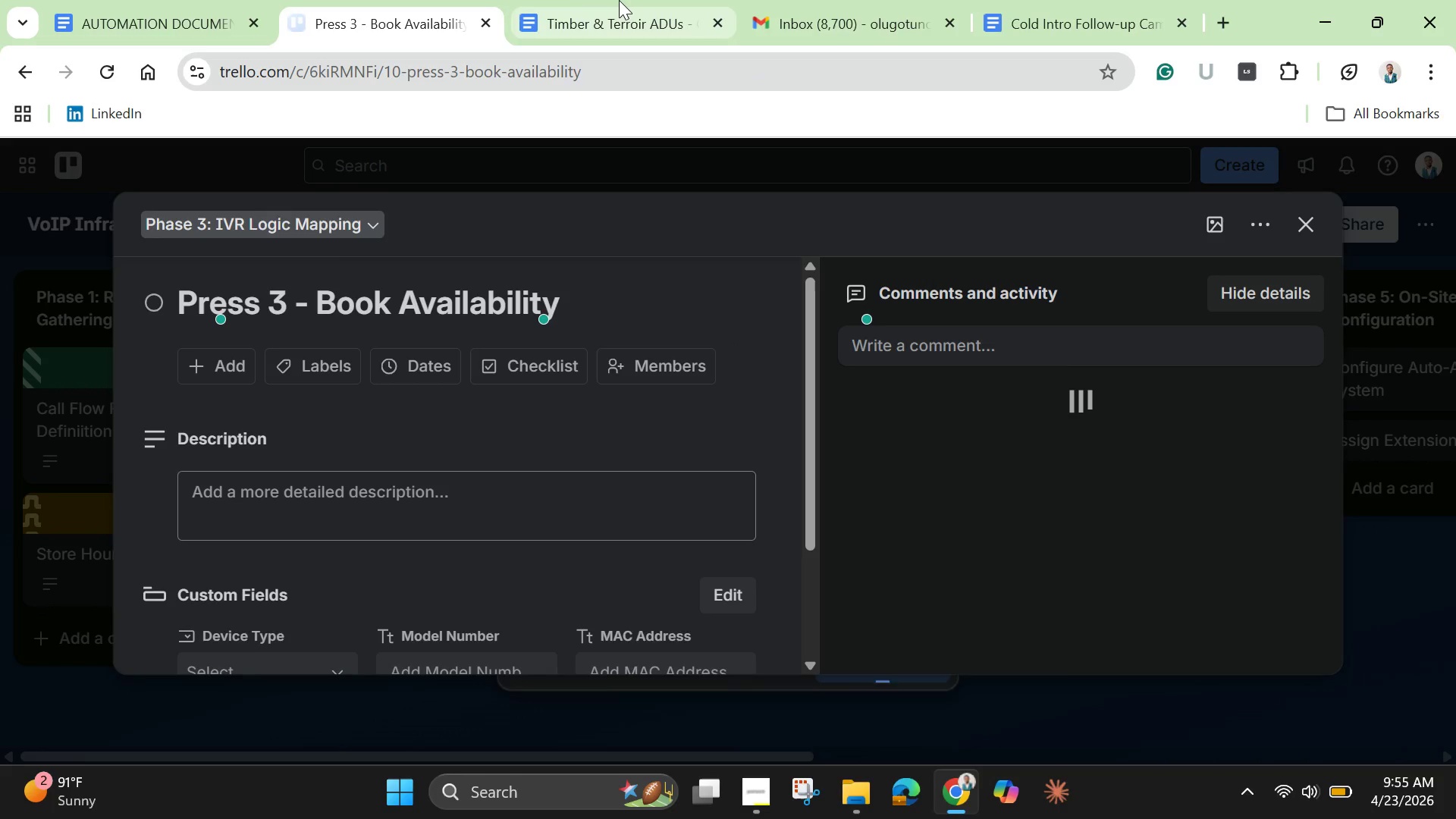 
left_click([619, 0])
 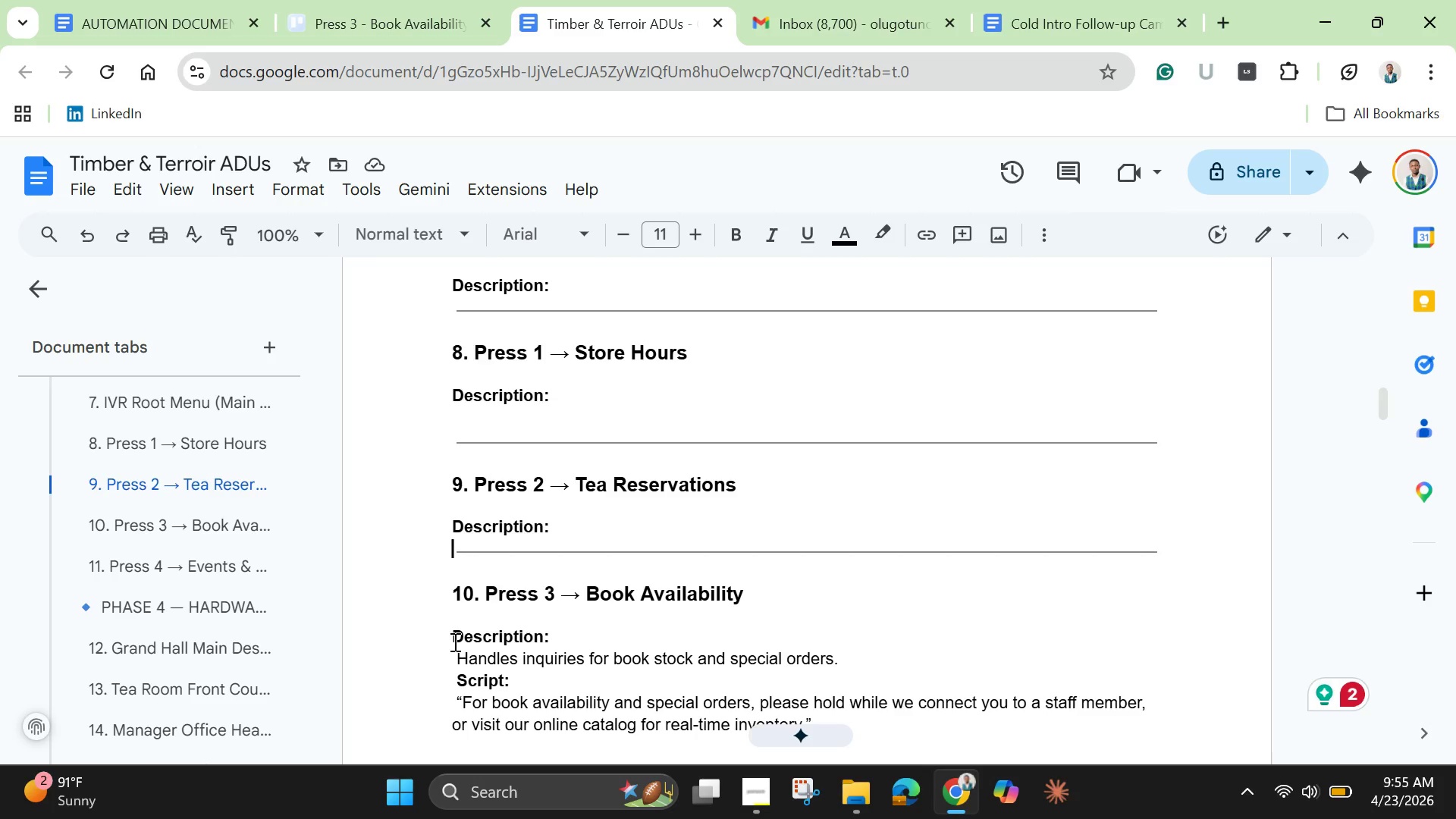 
left_click_drag(start_coordinate=[452, 660], to_coordinate=[835, 709])
 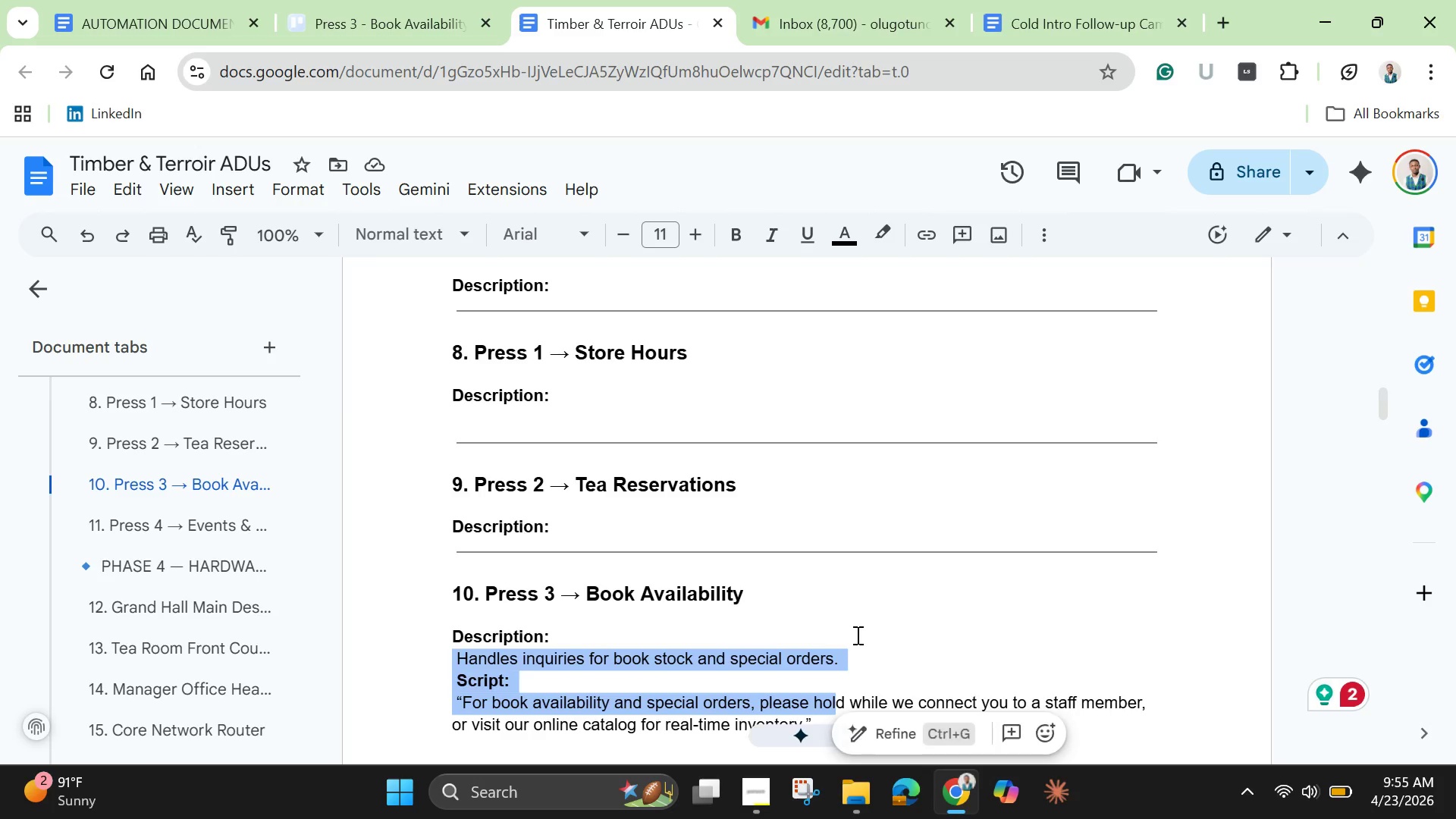 
scroll: coordinate [856, 635], scroll_direction: down, amount: 4.0
 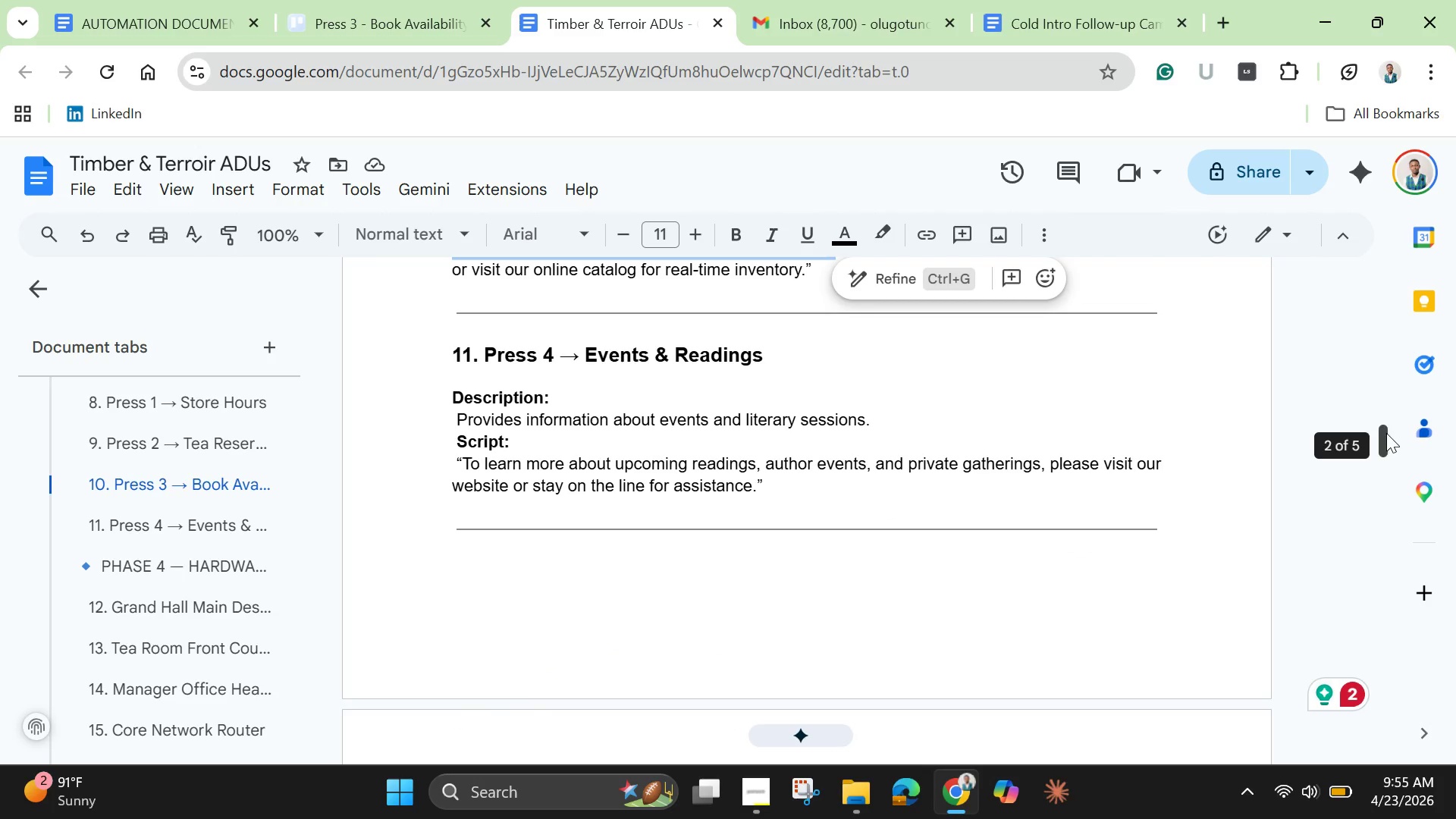 
left_click_drag(start_coordinate=[1386, 433], to_coordinate=[1380, 411])
 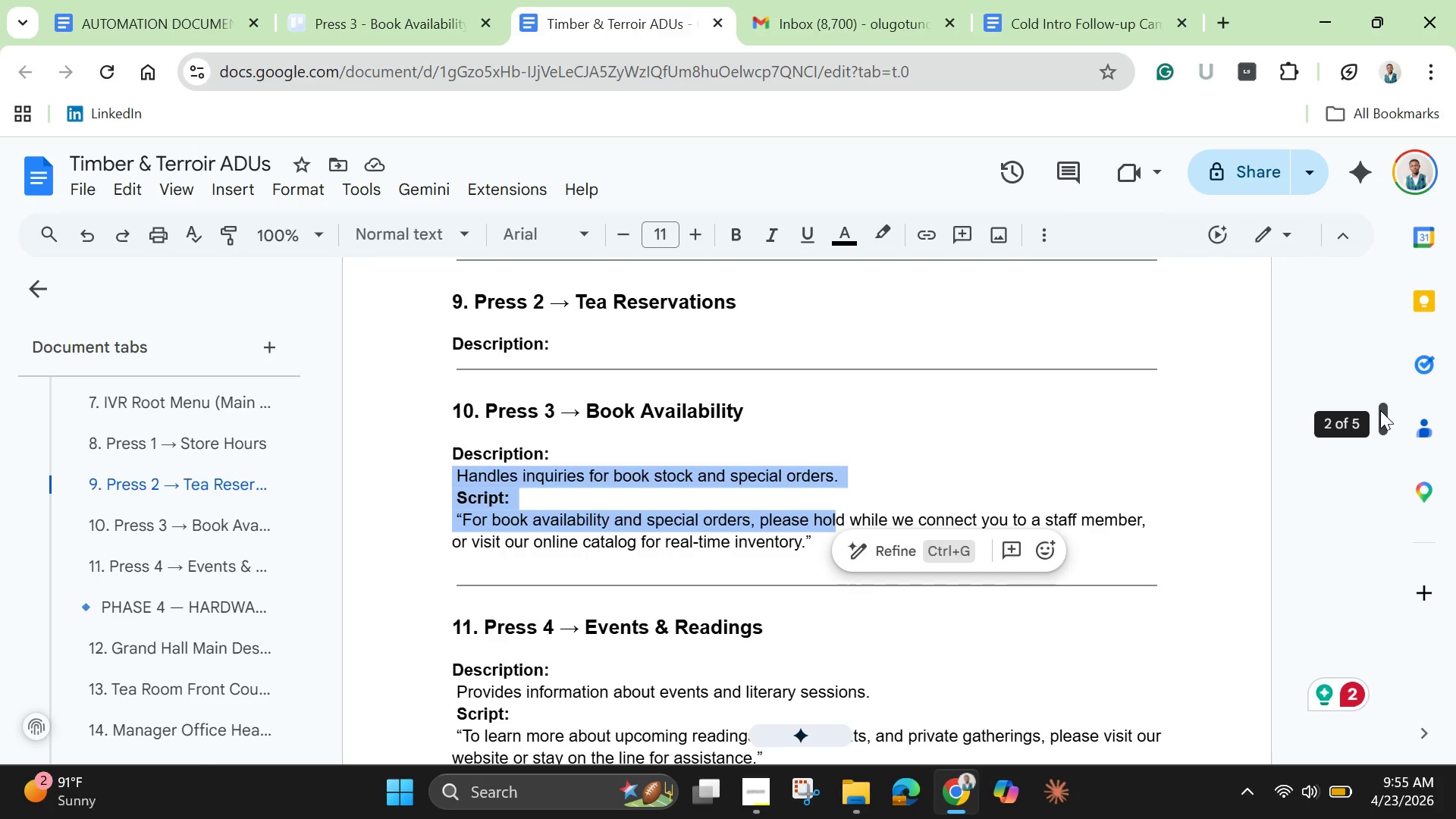 
key(Shift+ArrowDown)
 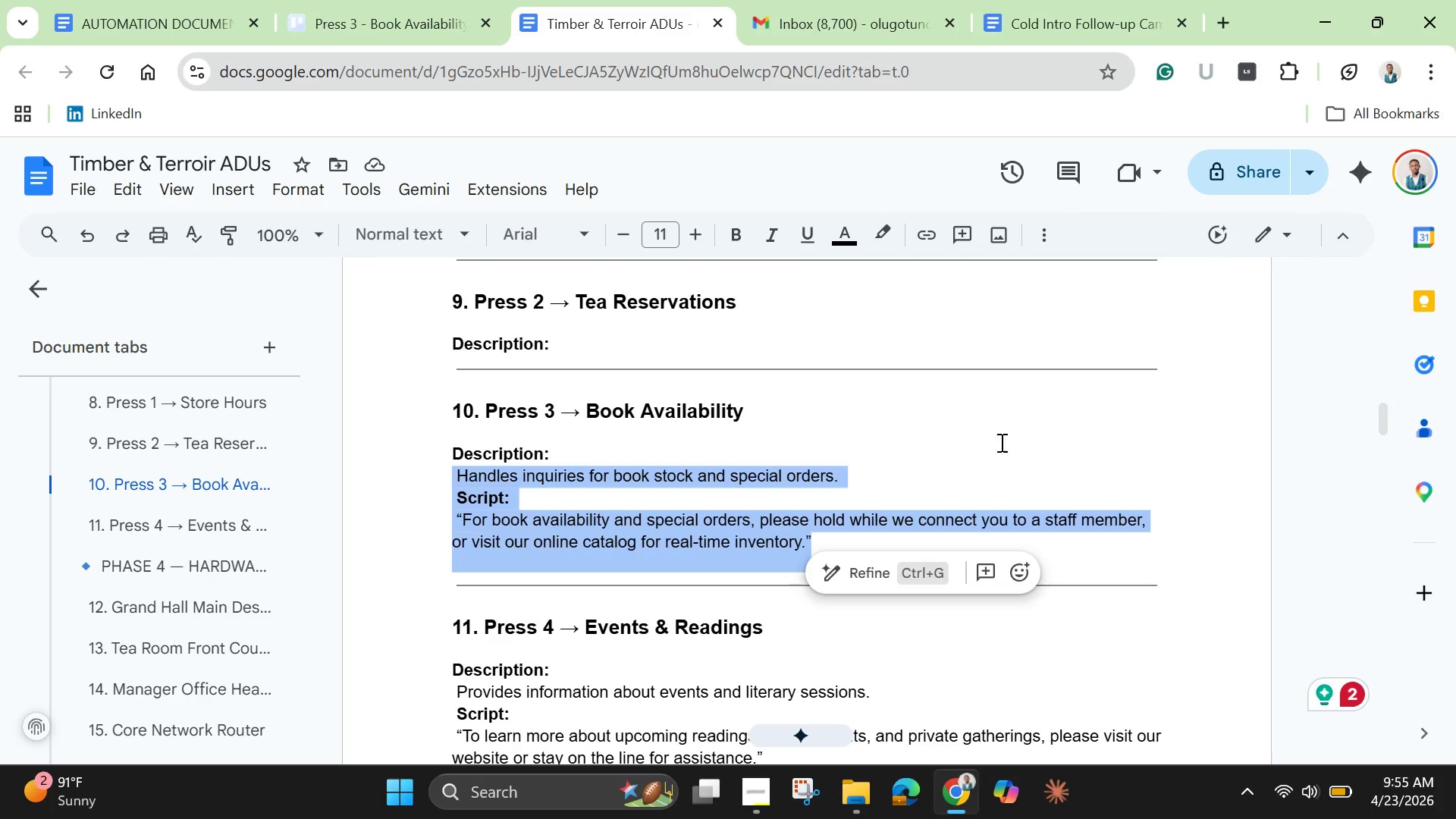 
right_click([726, 543])
 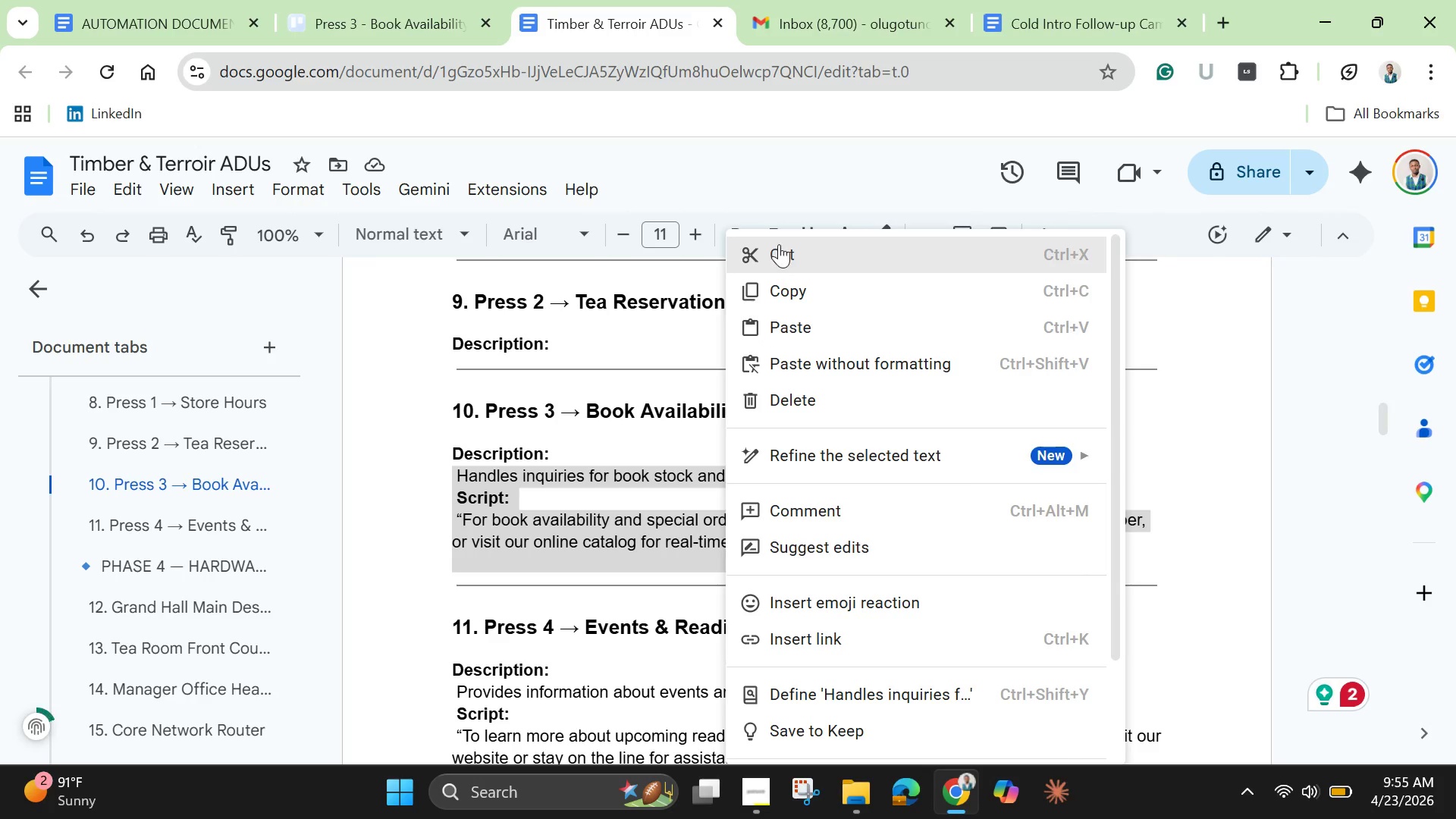 
left_click([782, 244])
 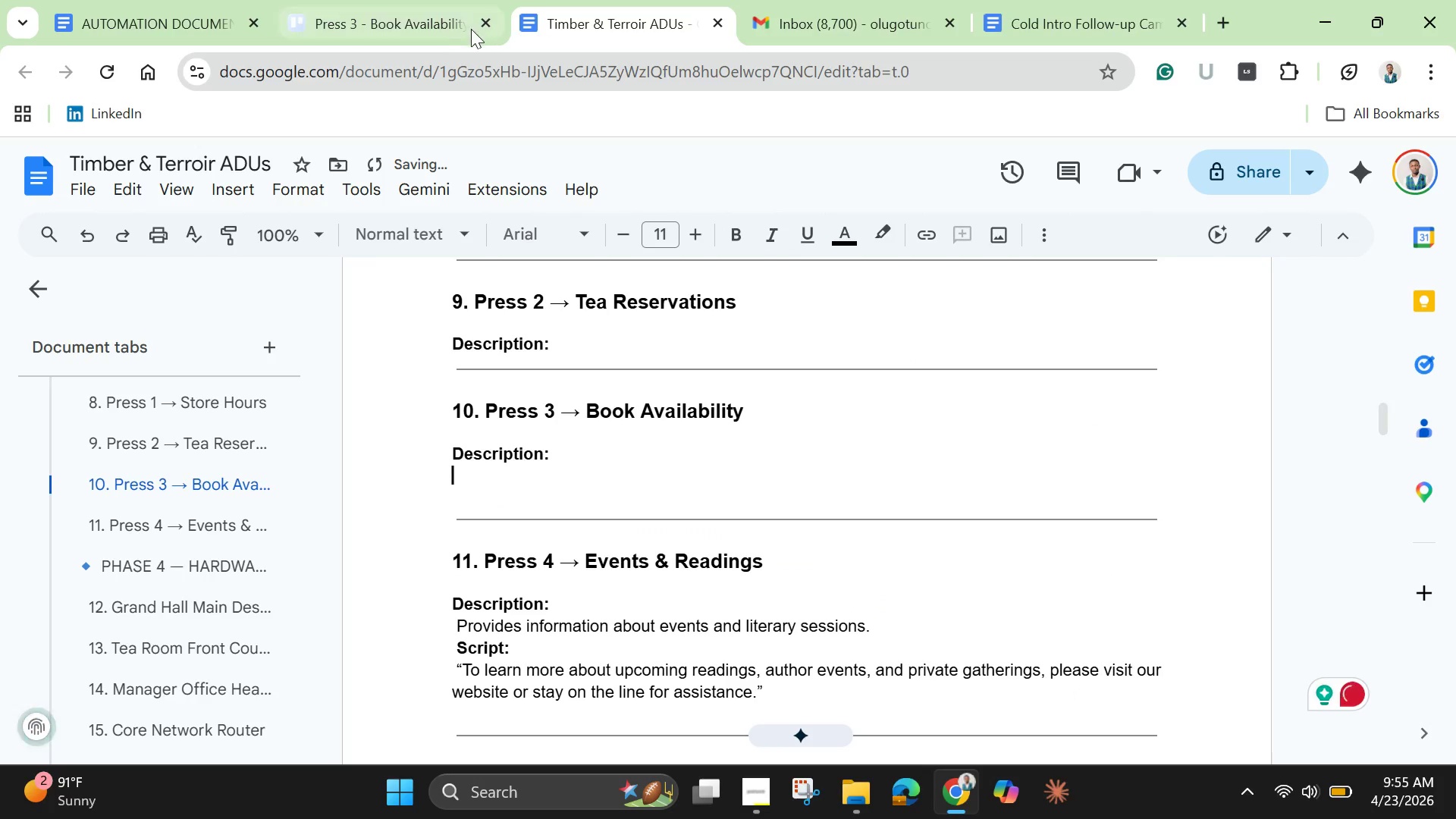 
left_click([390, 19])
 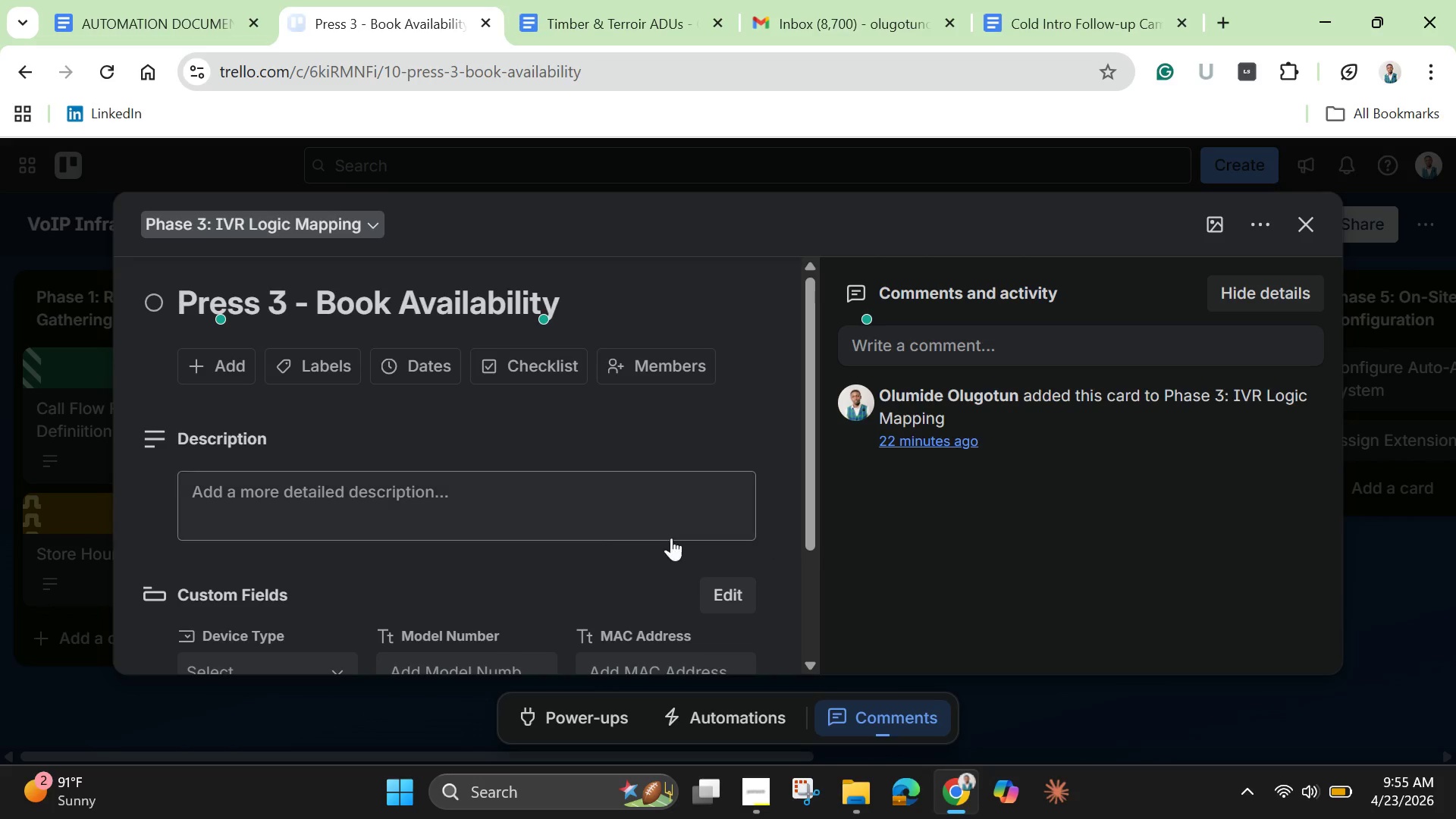 
left_click([600, 528])
 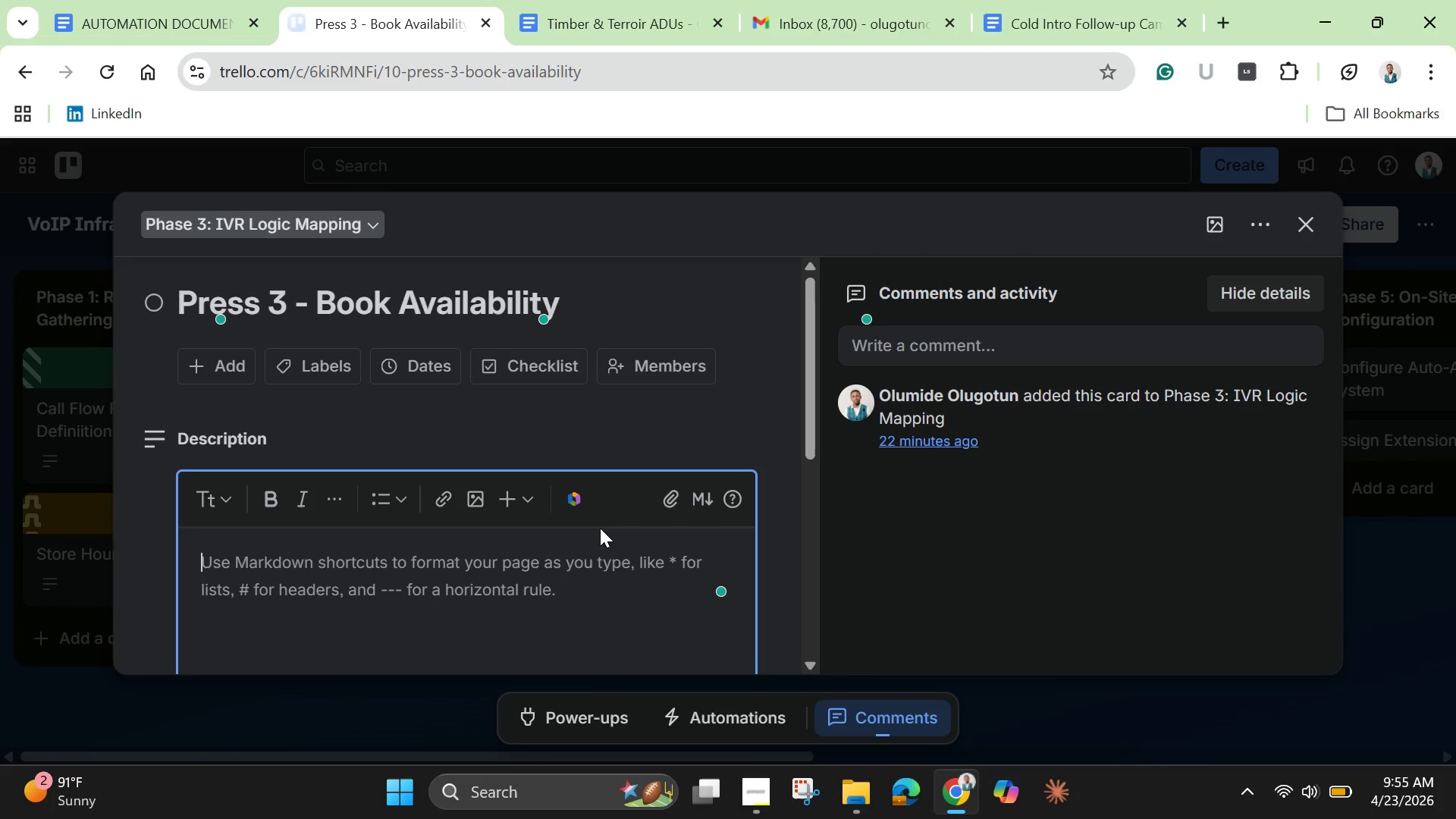 
hold_key(key=ControlLeft, duration=1.36)
 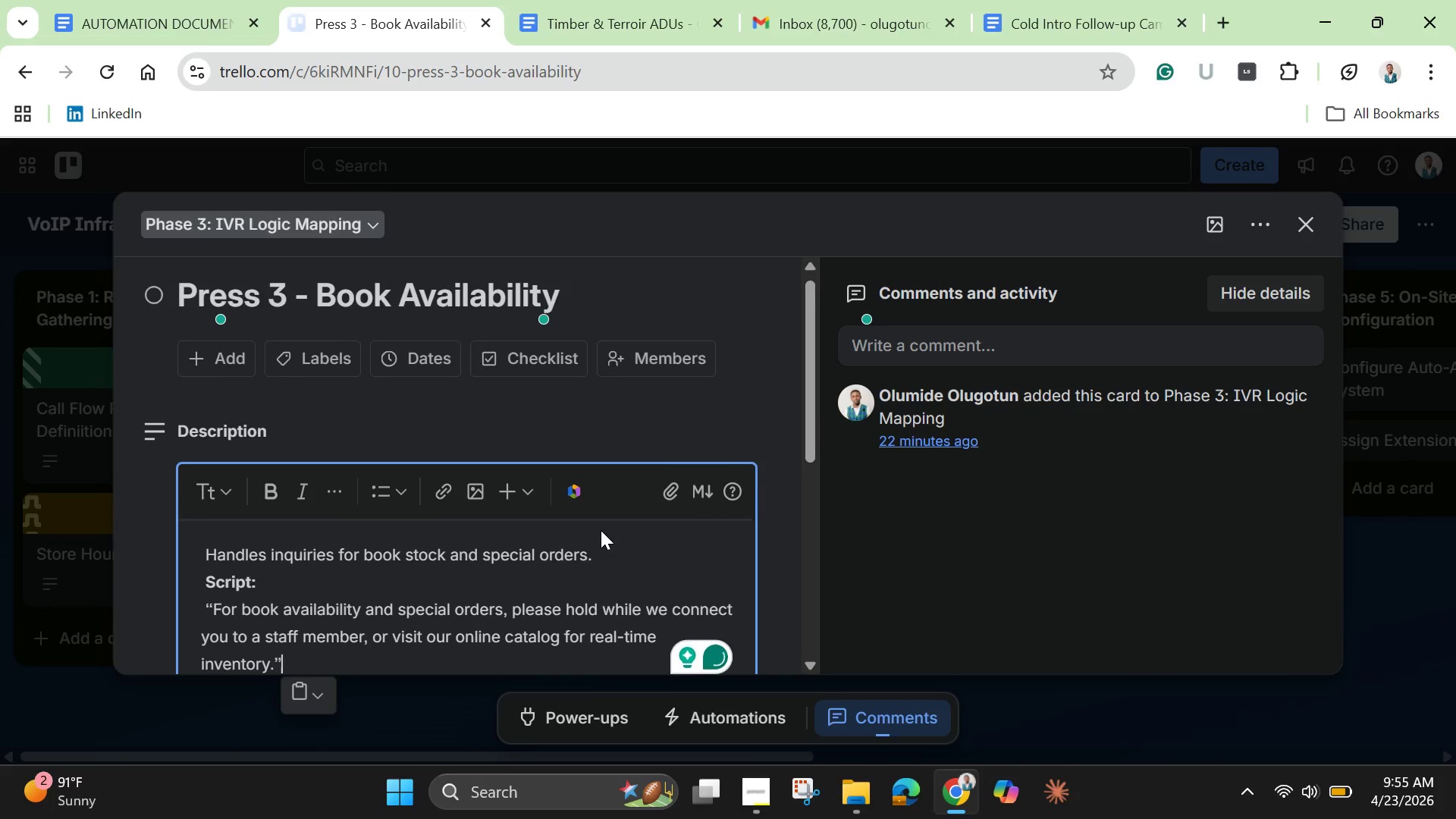 
hold_key(key=V, duration=0.33)
 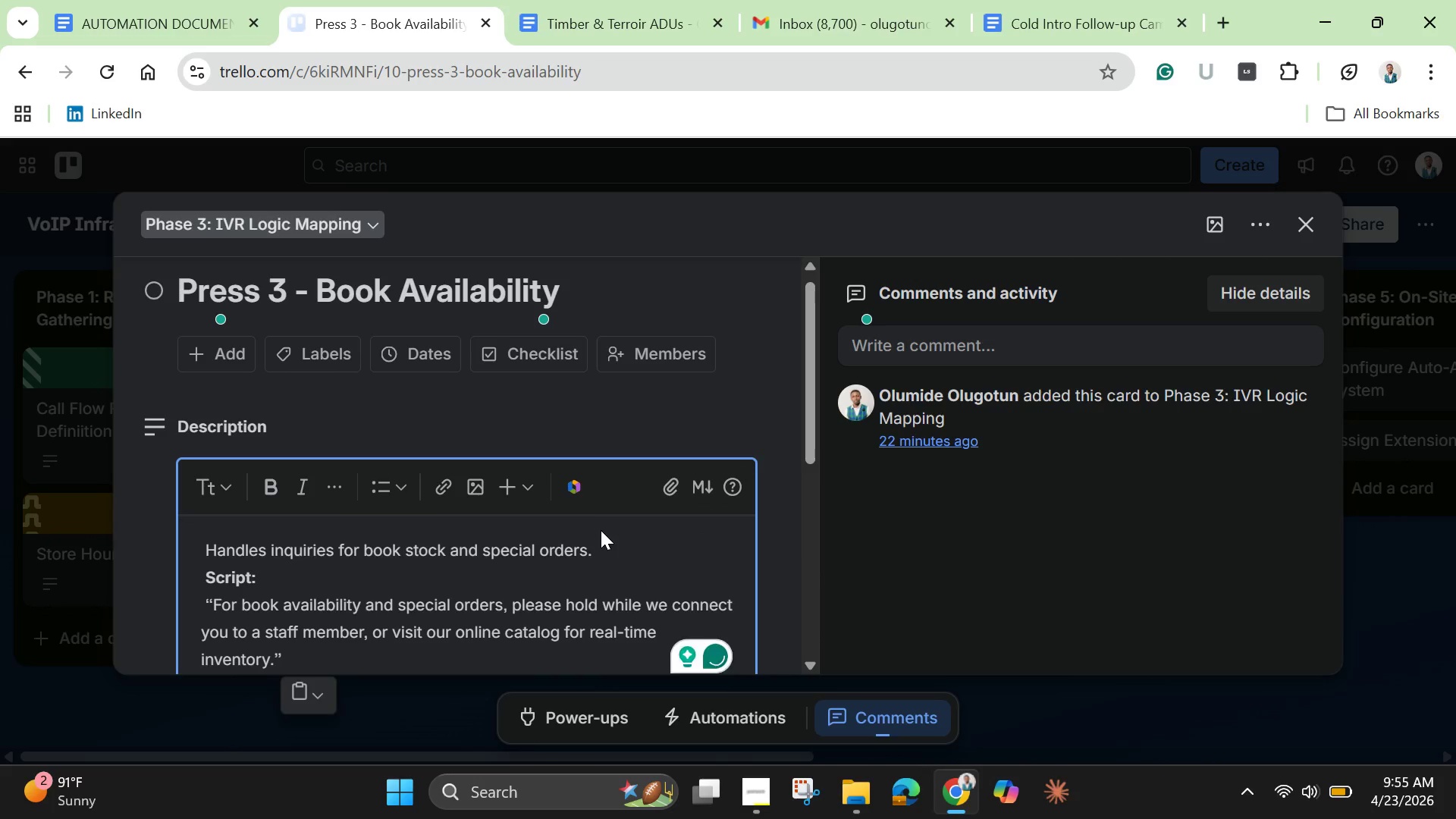 
scroll: coordinate [600, 528], scroll_direction: up, amount: 1.0
 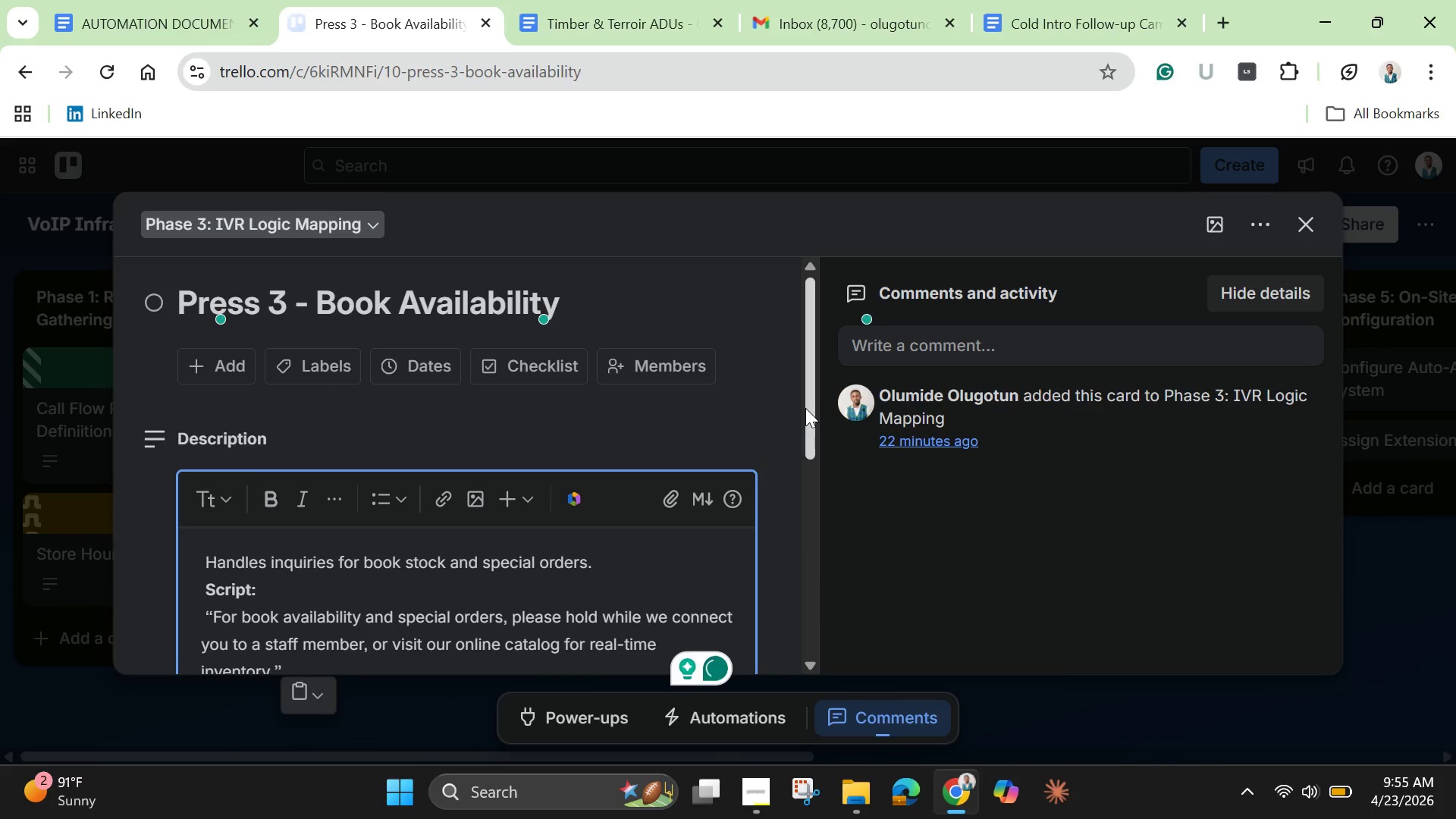 
left_click_drag(start_coordinate=[805, 408], to_coordinate=[807, 494])
 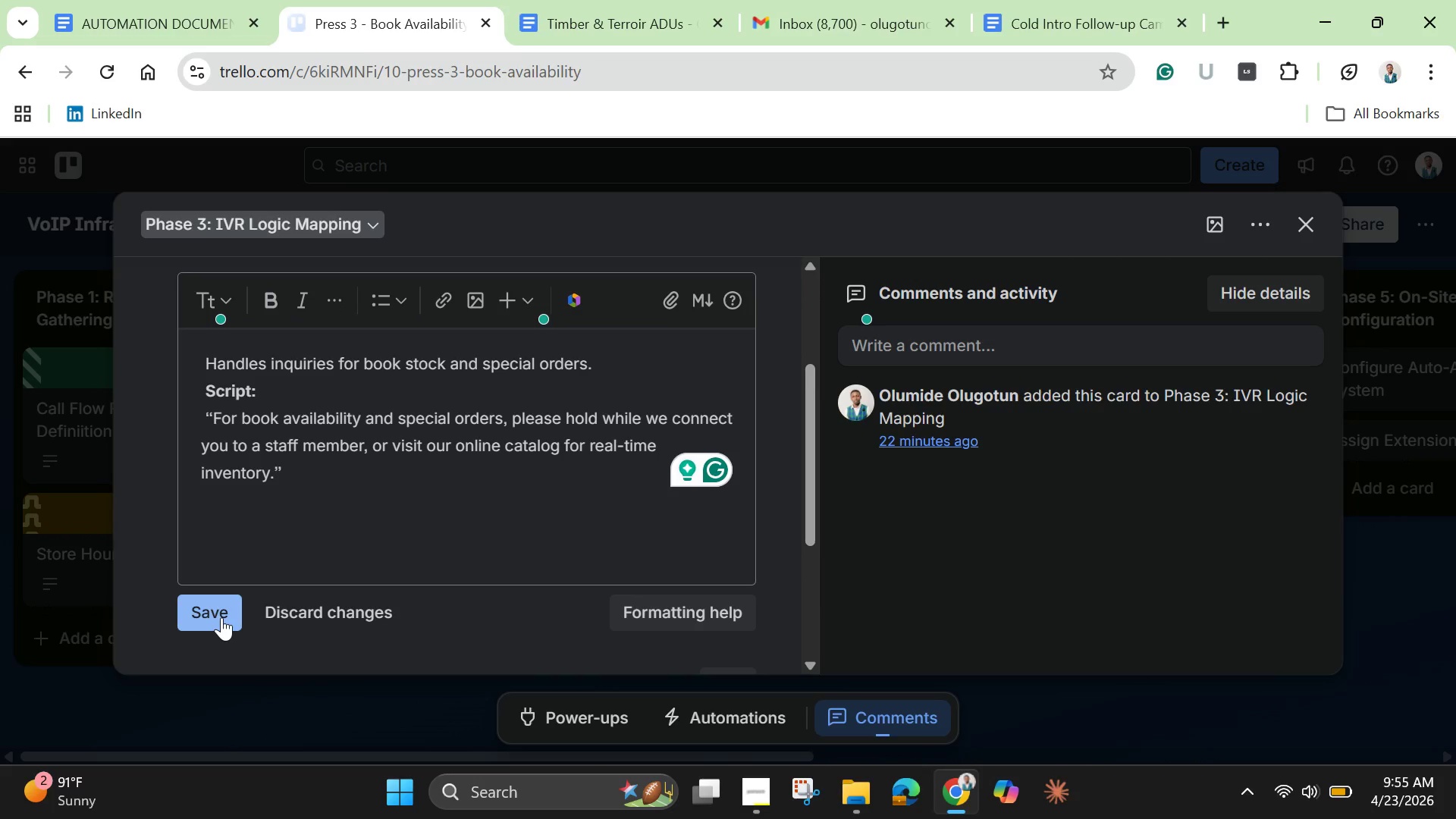 
left_click([218, 615])
 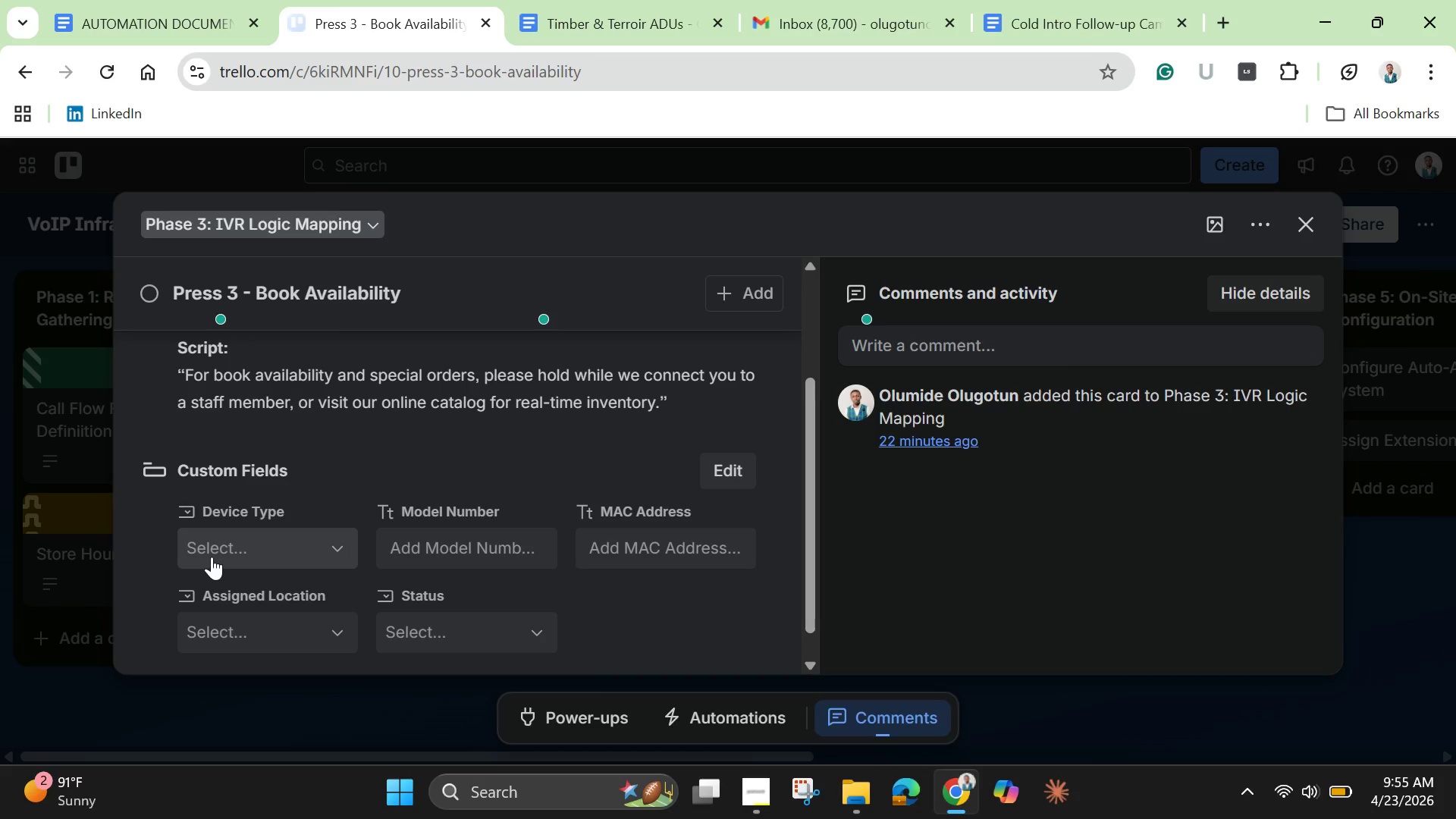 
mouse_move([196, 520])
 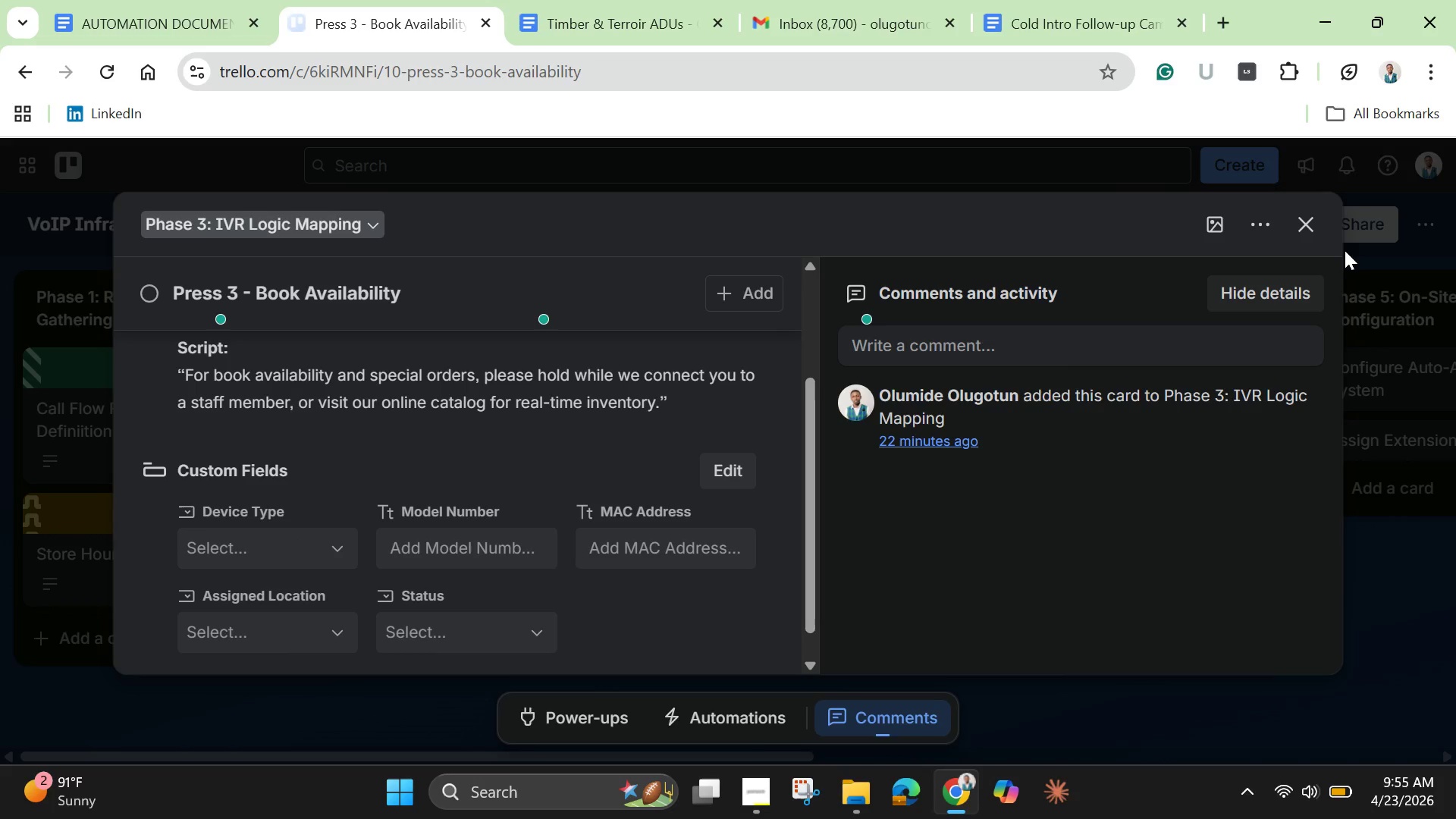 
wait(5.4)
 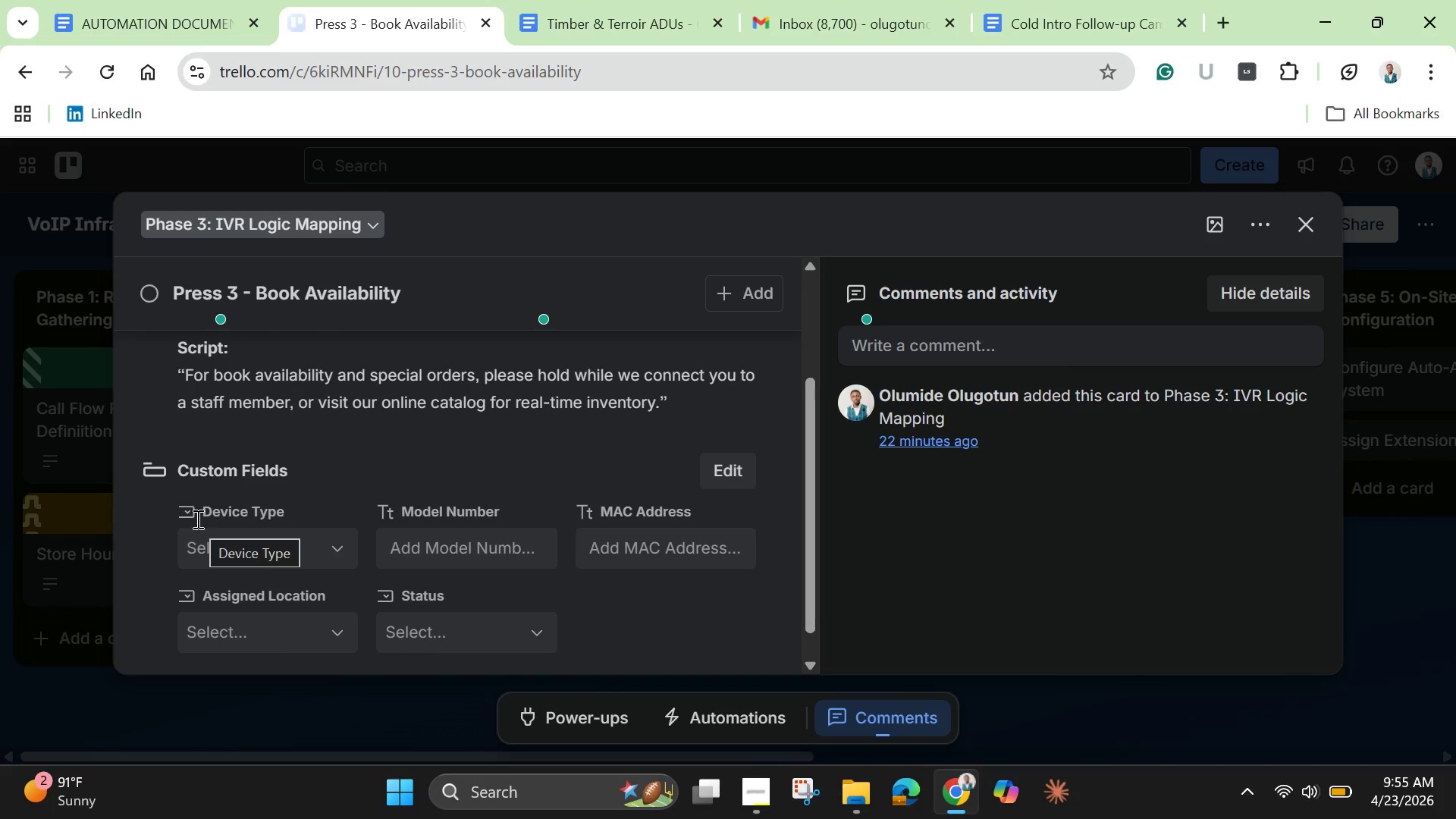 
left_click([1301, 227])
 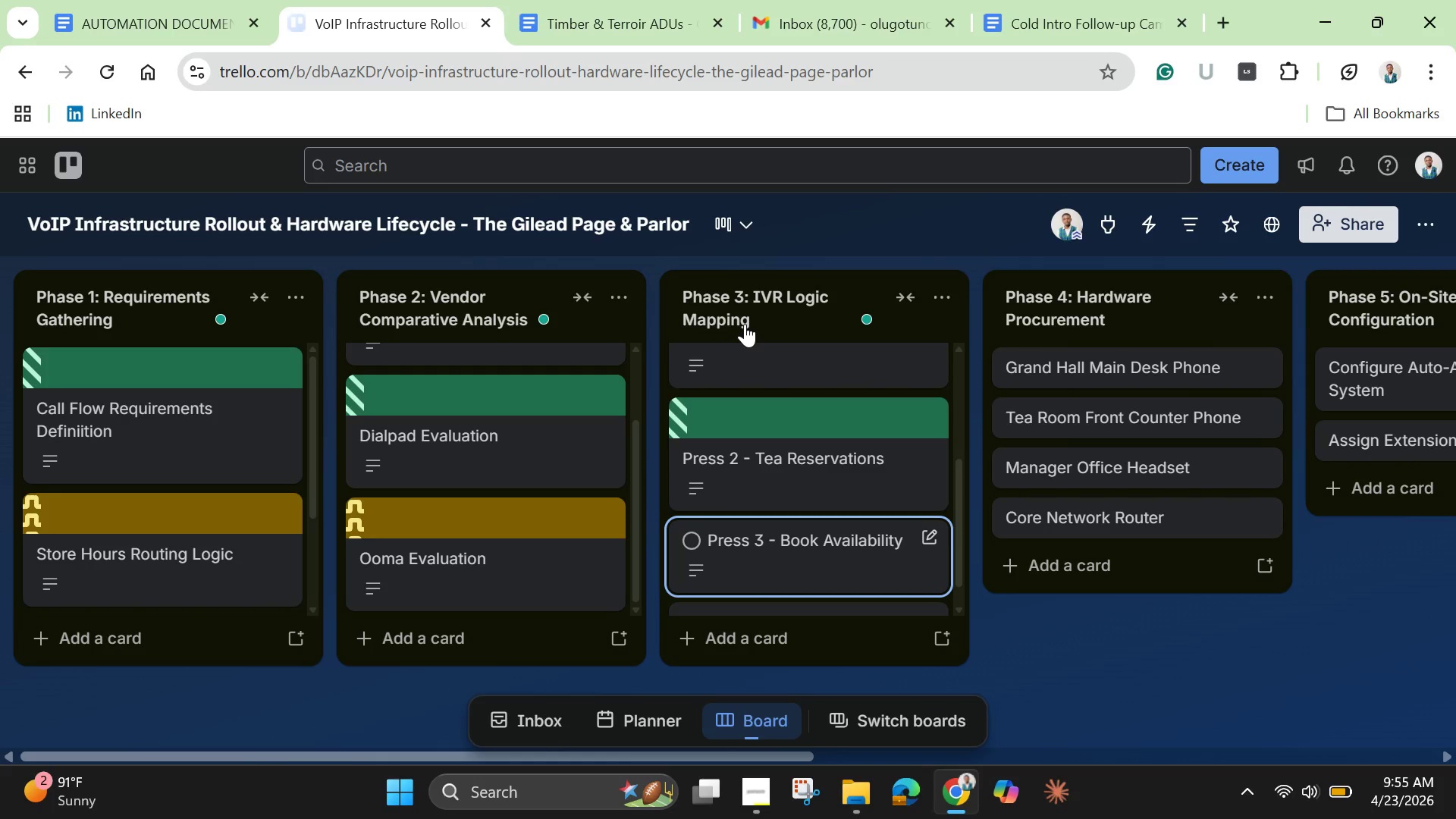 
wait(12.75)
 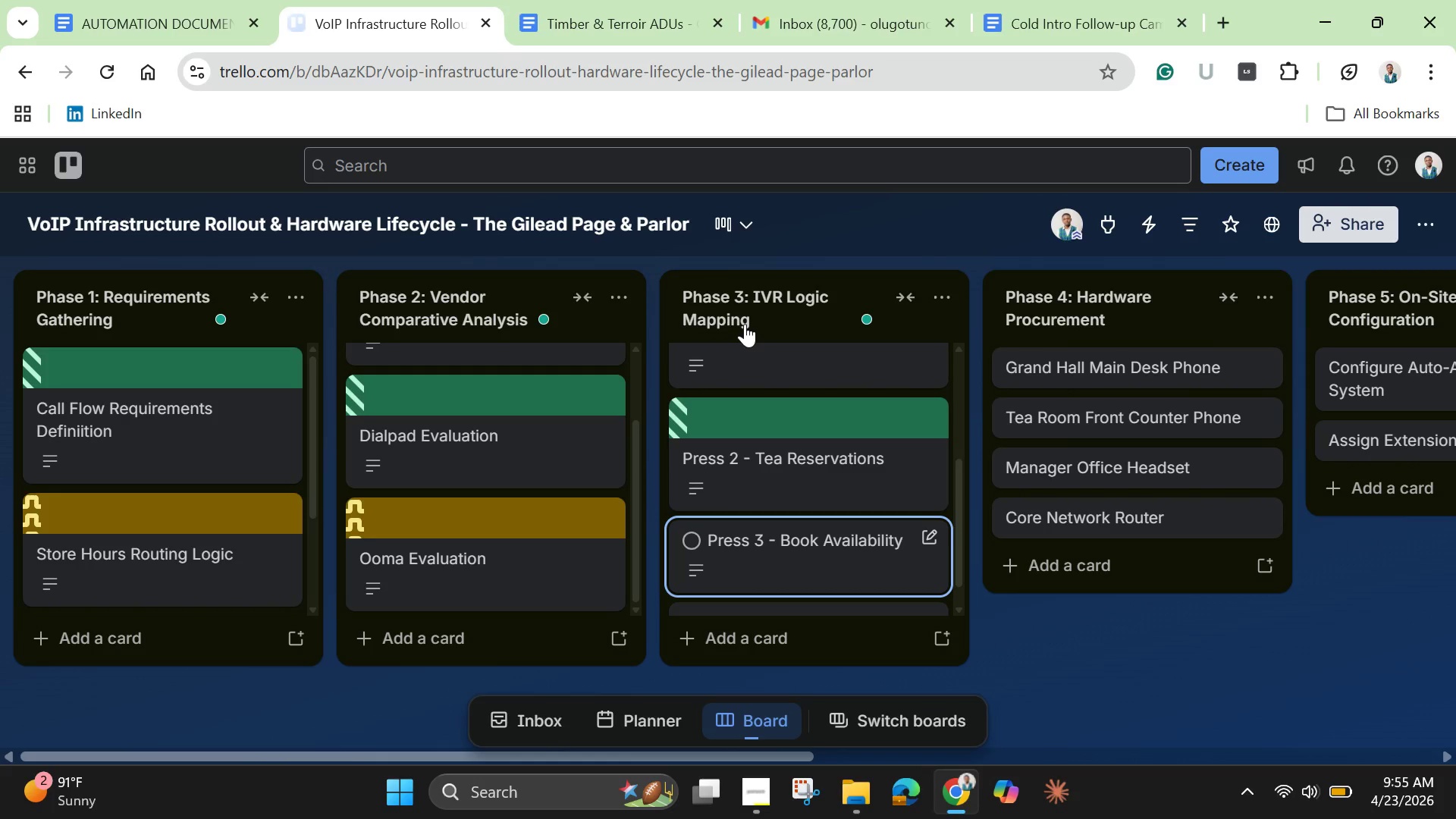 
left_click_drag(start_coordinate=[956, 538], to_coordinate=[964, 581])
 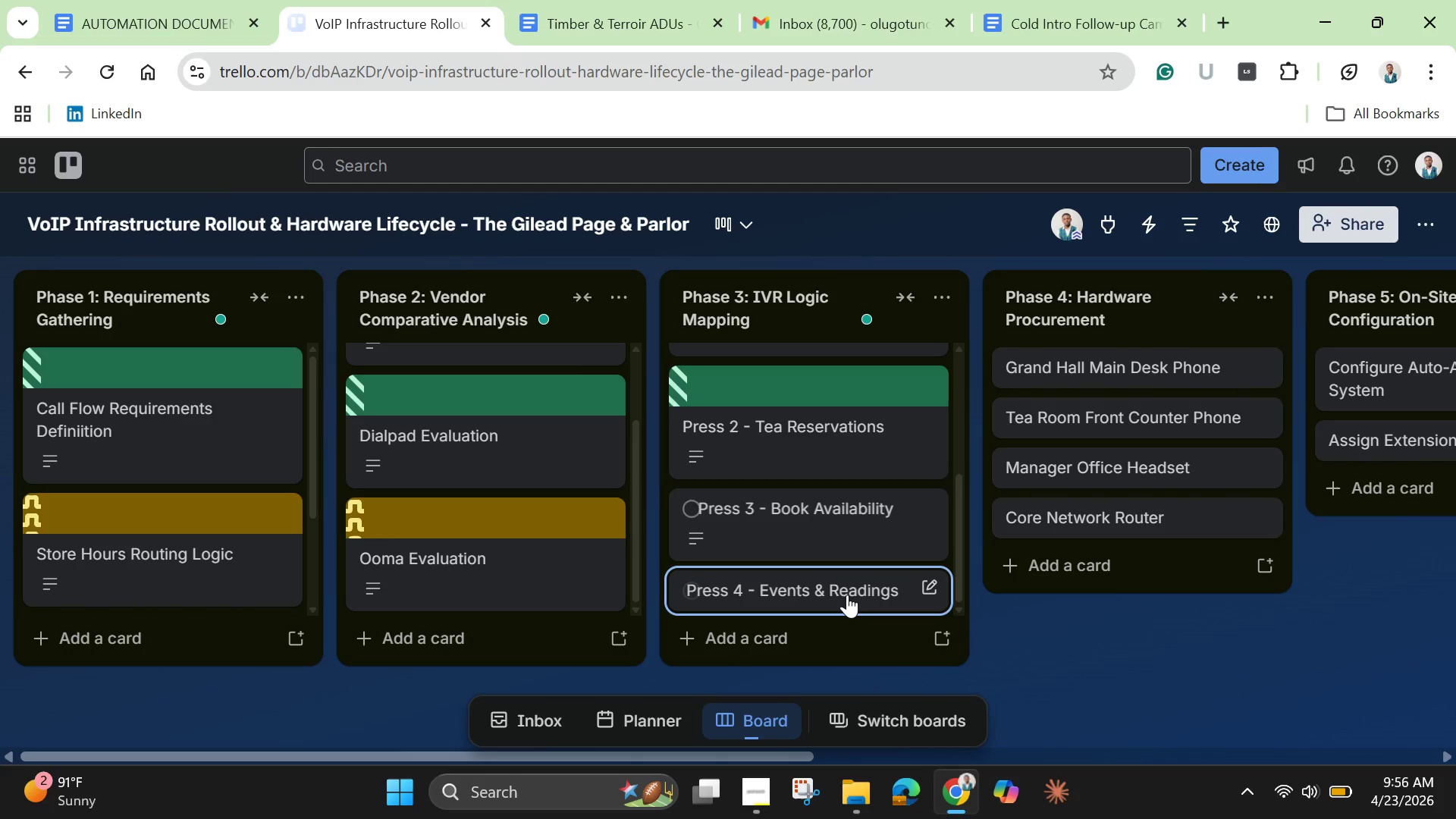 
left_click([847, 595])
 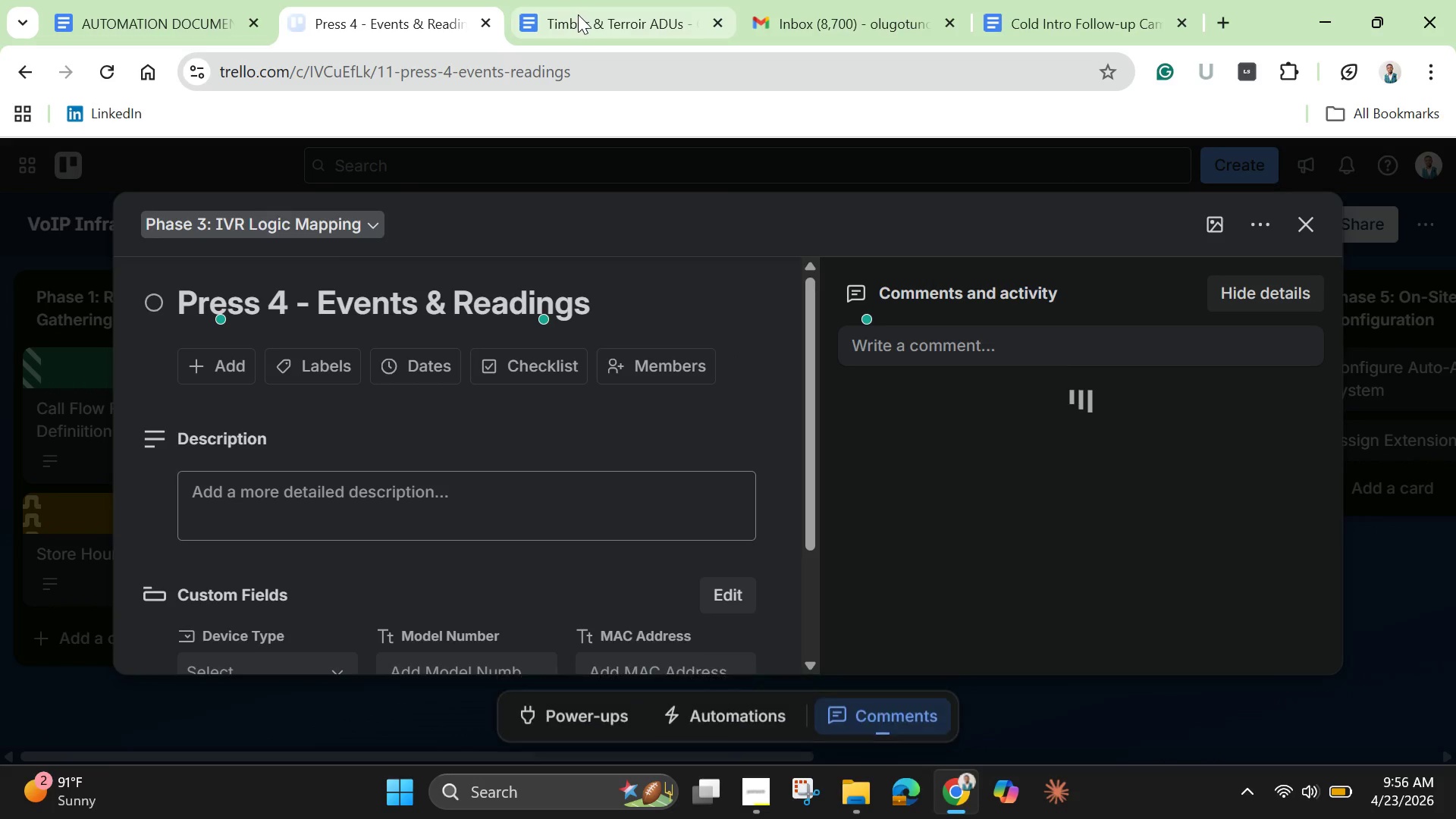 
left_click([581, 15])
 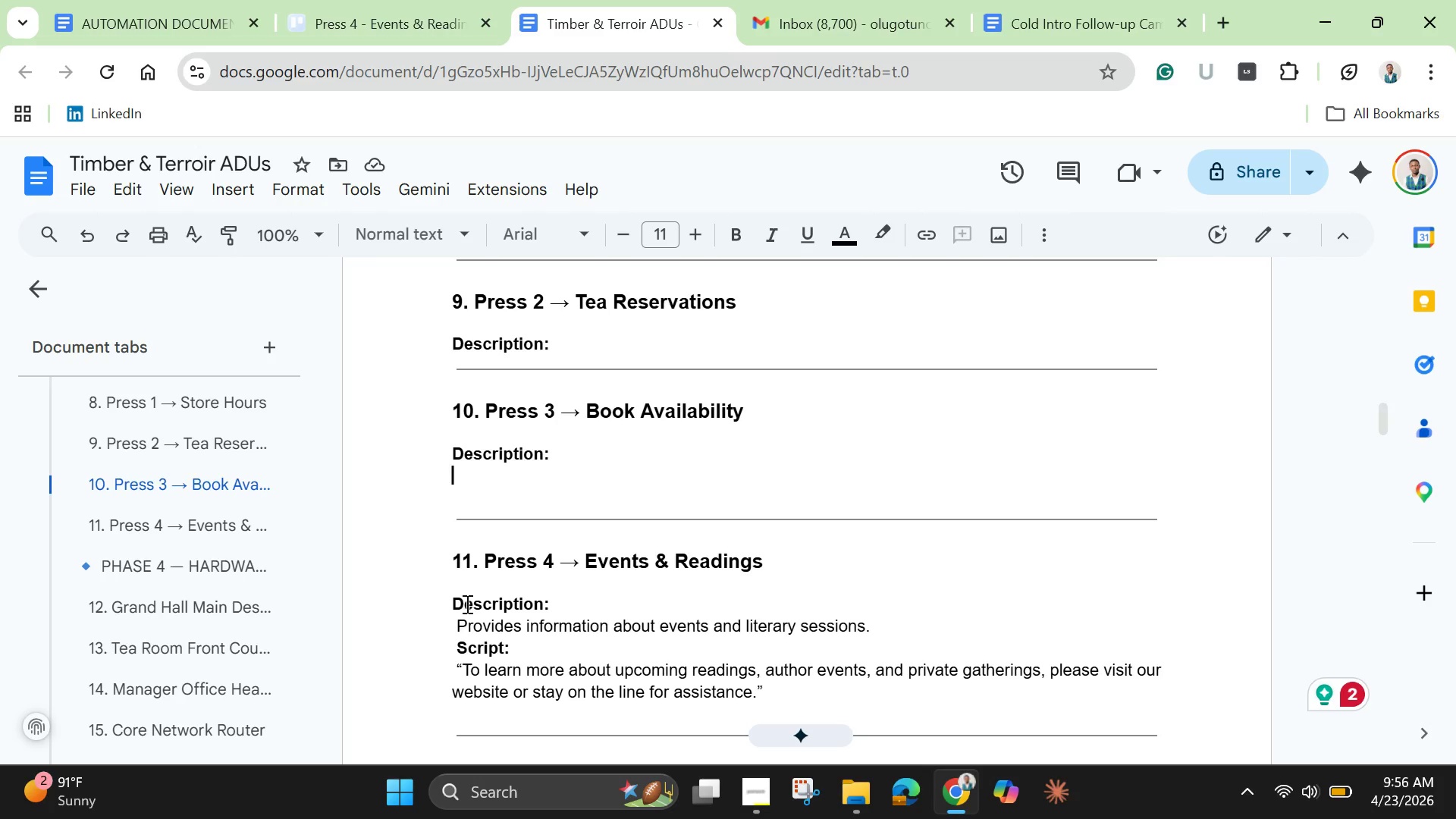 
left_click_drag(start_coordinate=[450, 628], to_coordinate=[766, 688])
 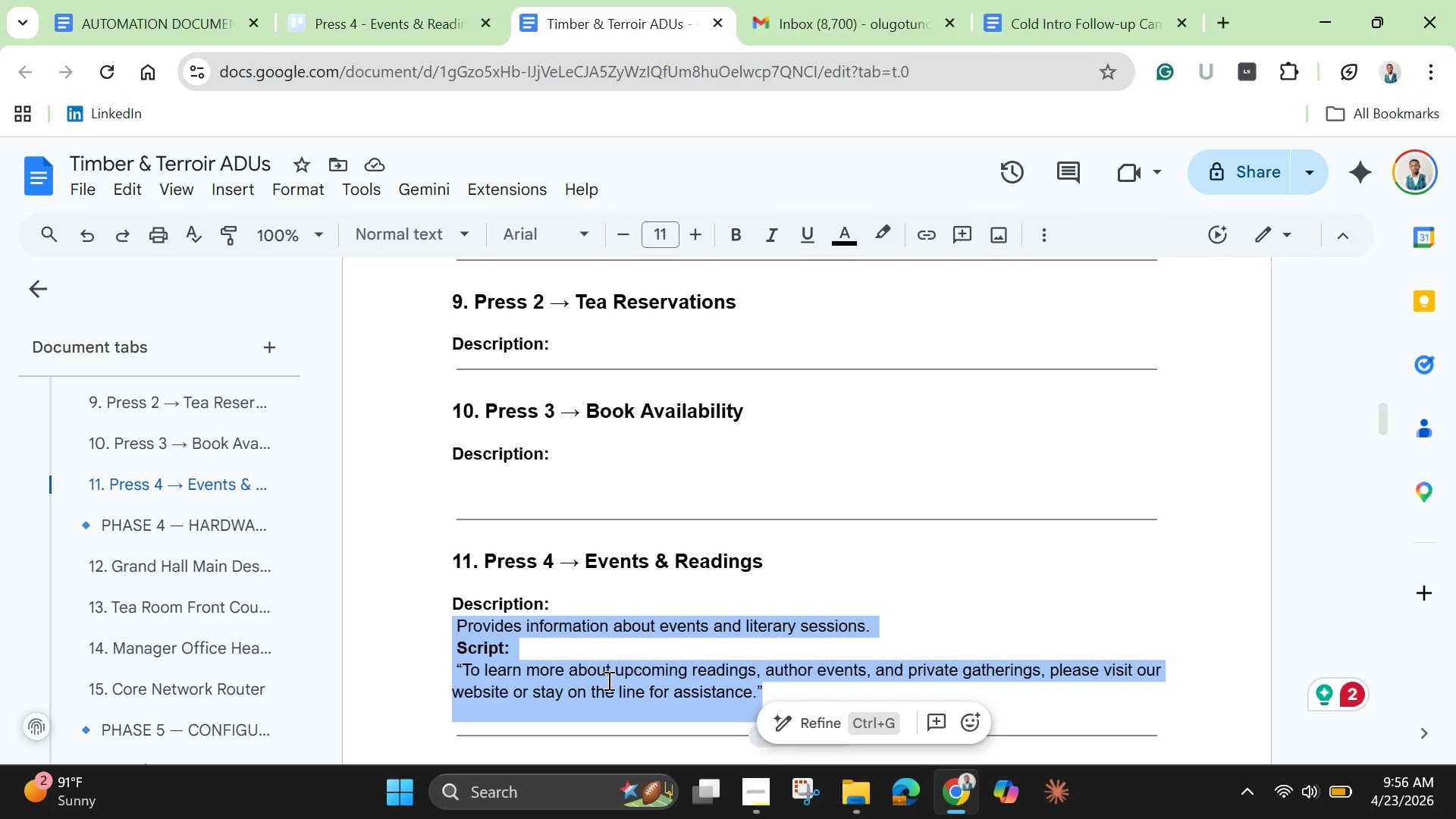 
right_click([606, 680])
 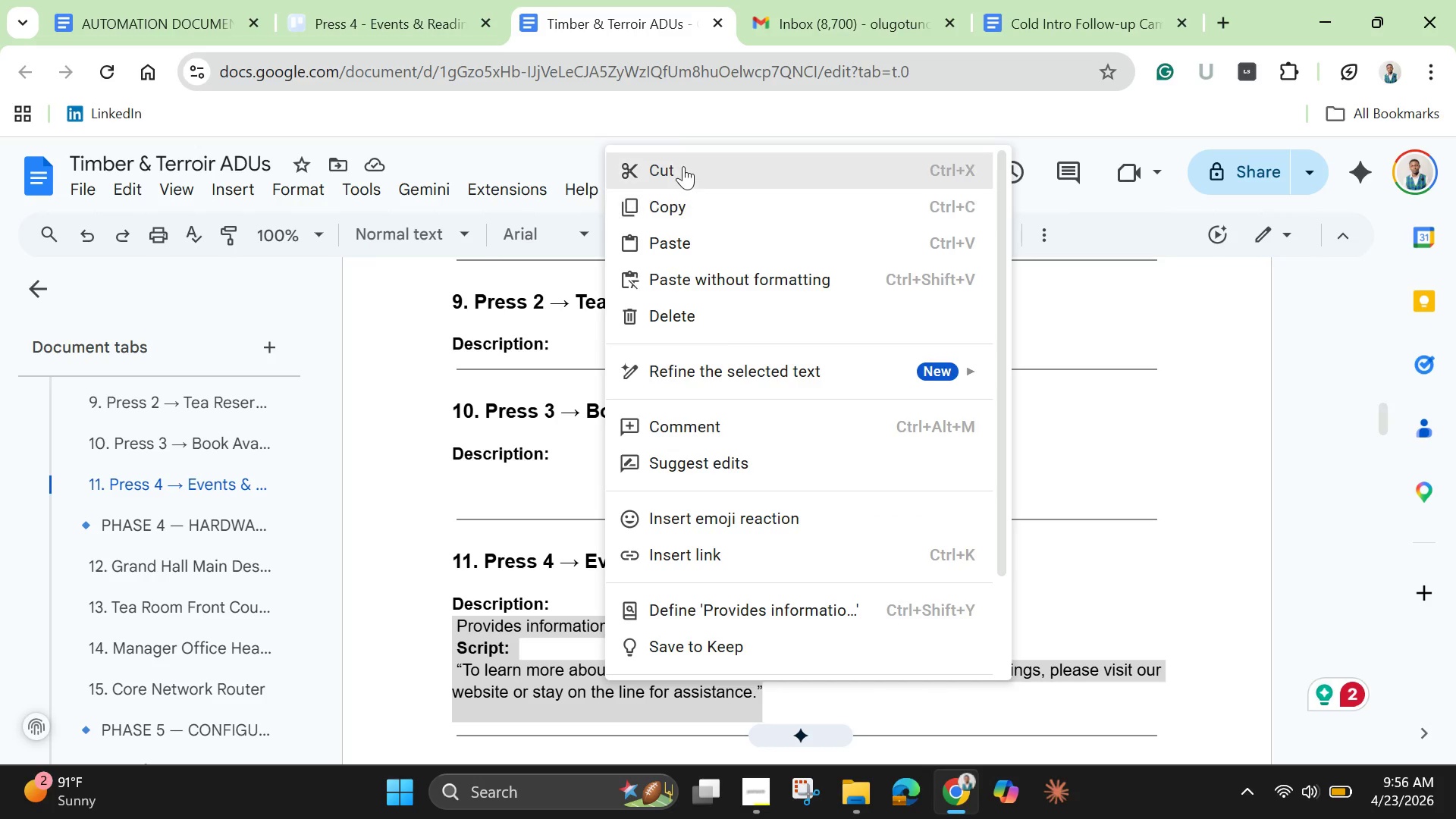 
left_click([684, 167])
 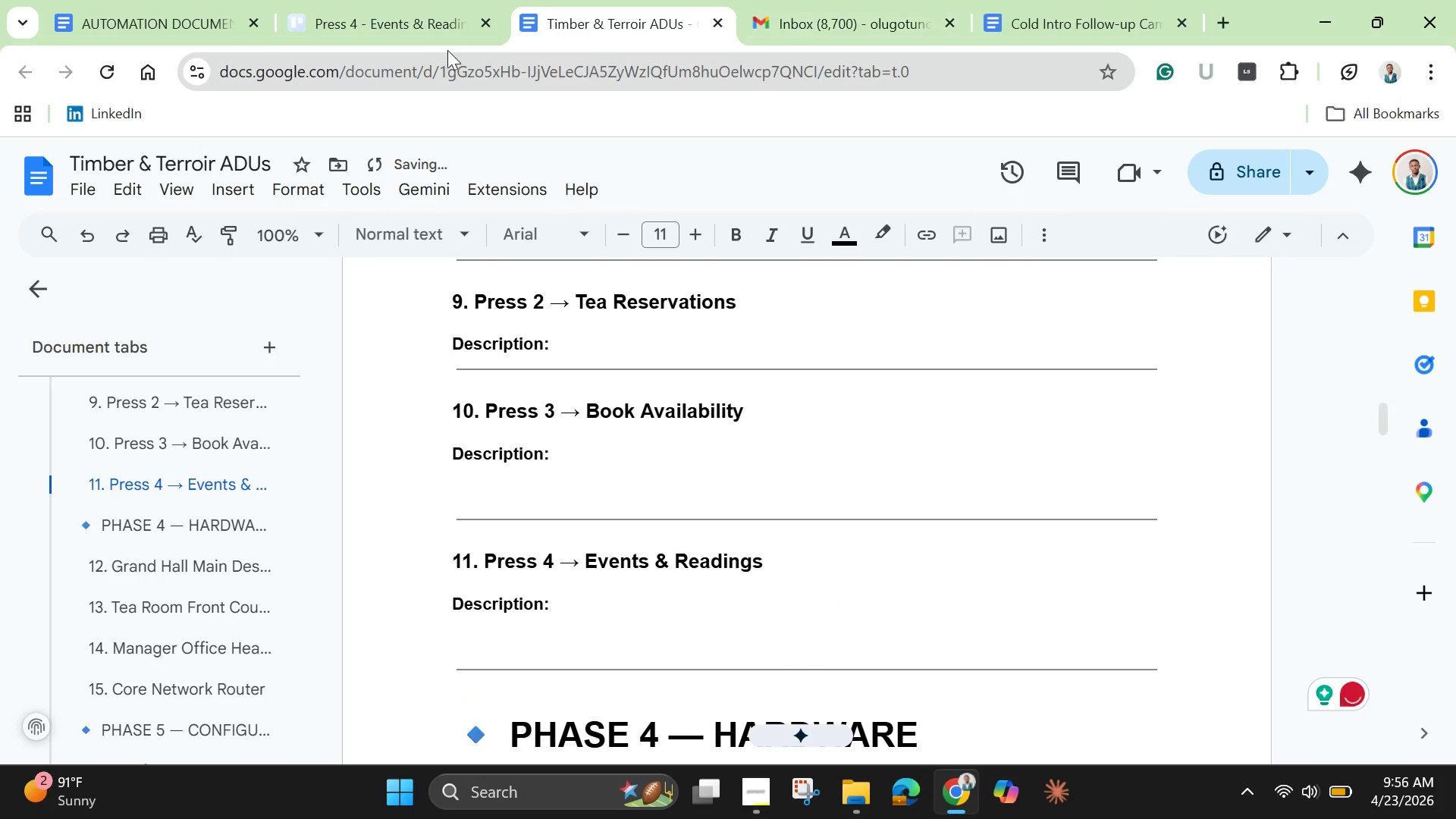 
left_click([373, 14])
 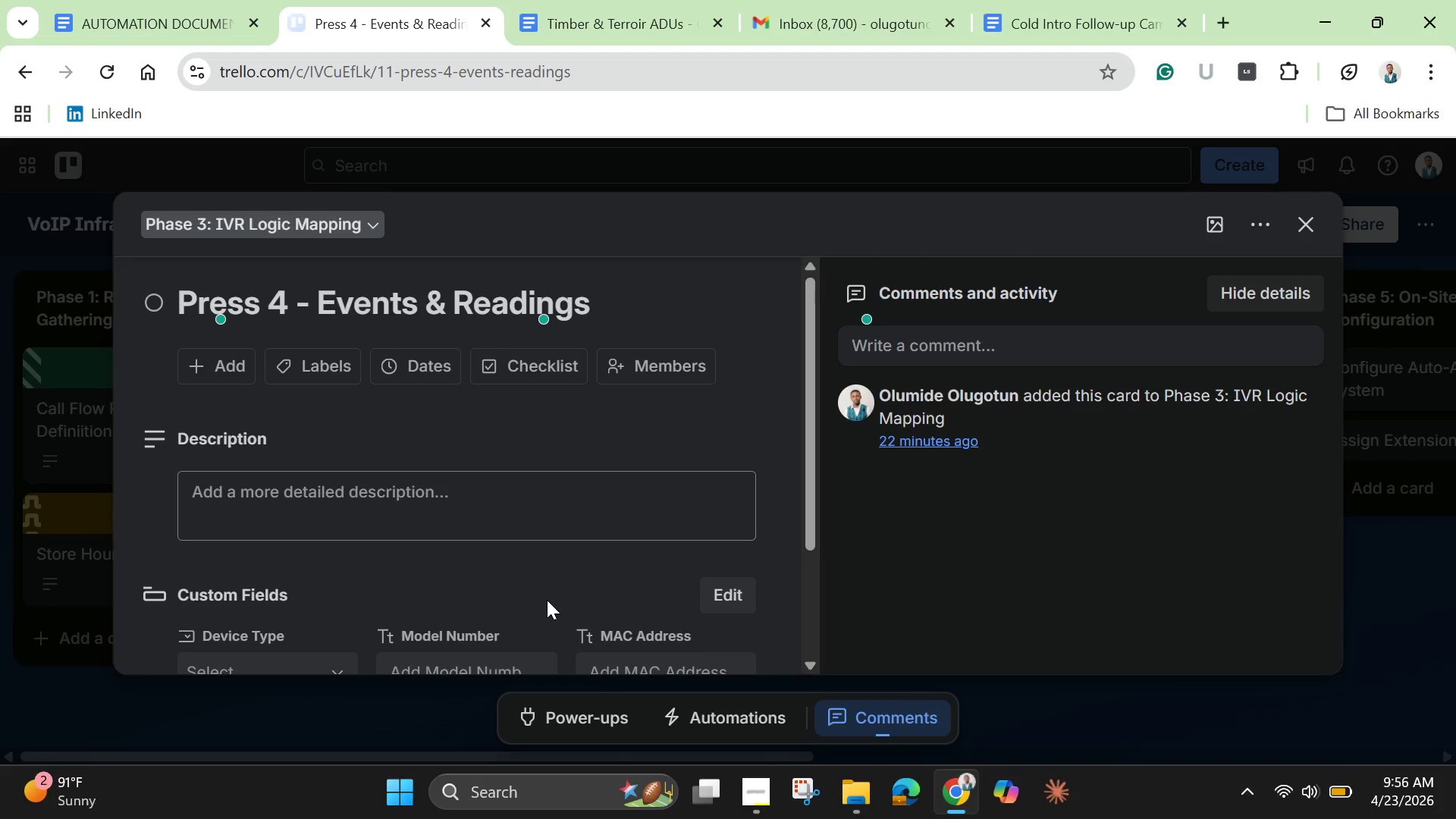 
left_click([465, 475])
 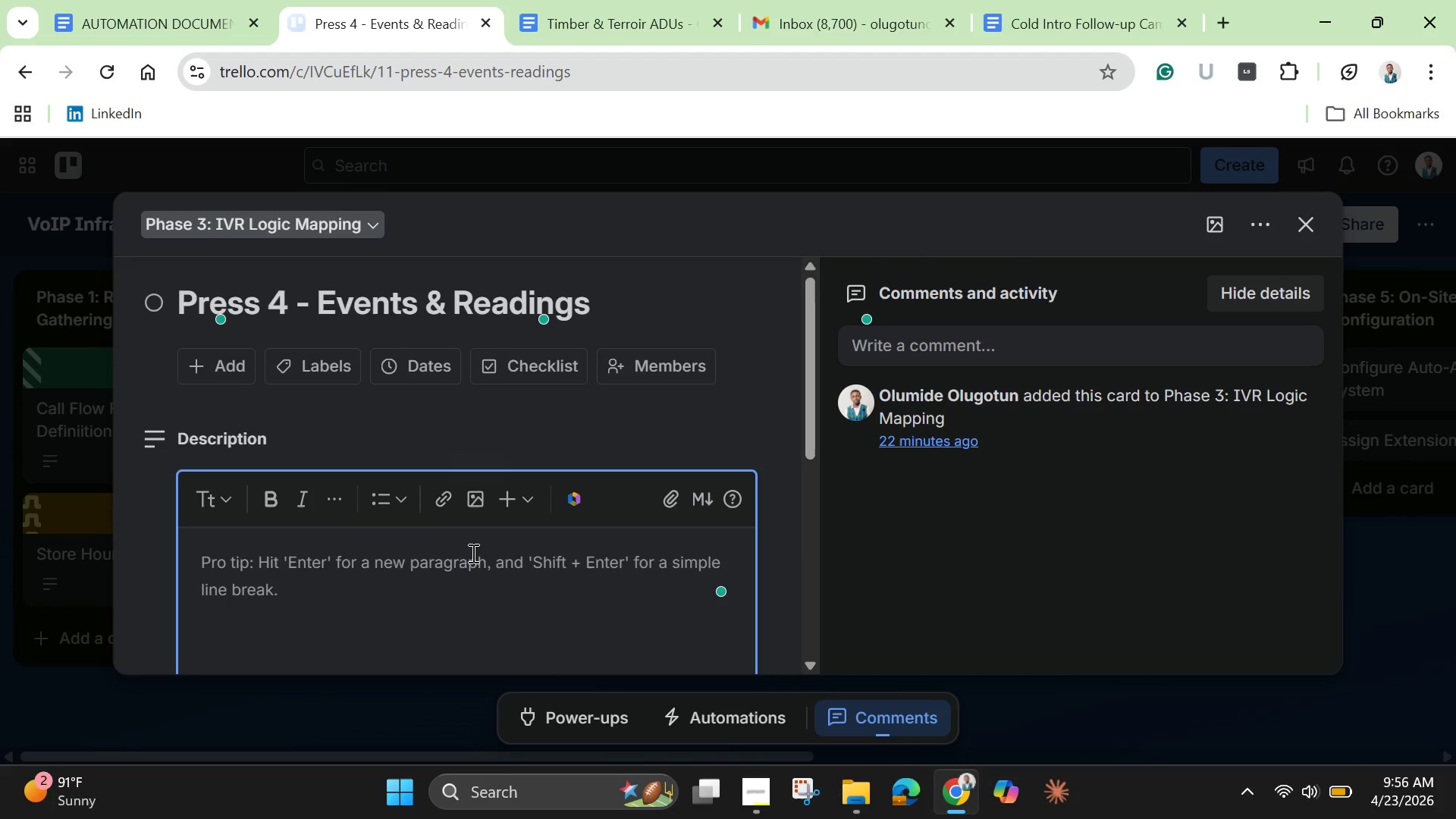 
key(Control+V)
 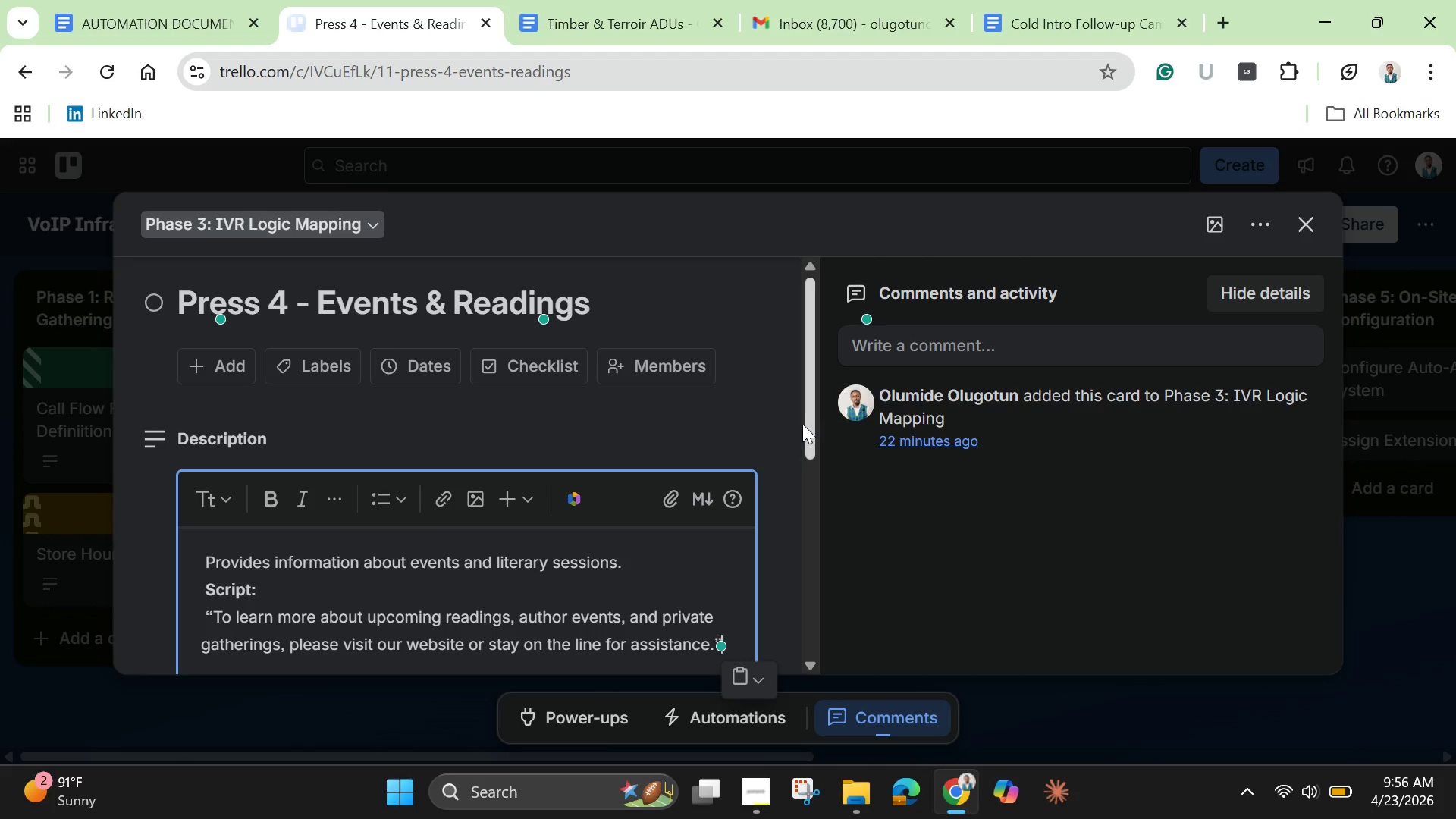 
left_click_drag(start_coordinate=[811, 435], to_coordinate=[802, 584])
 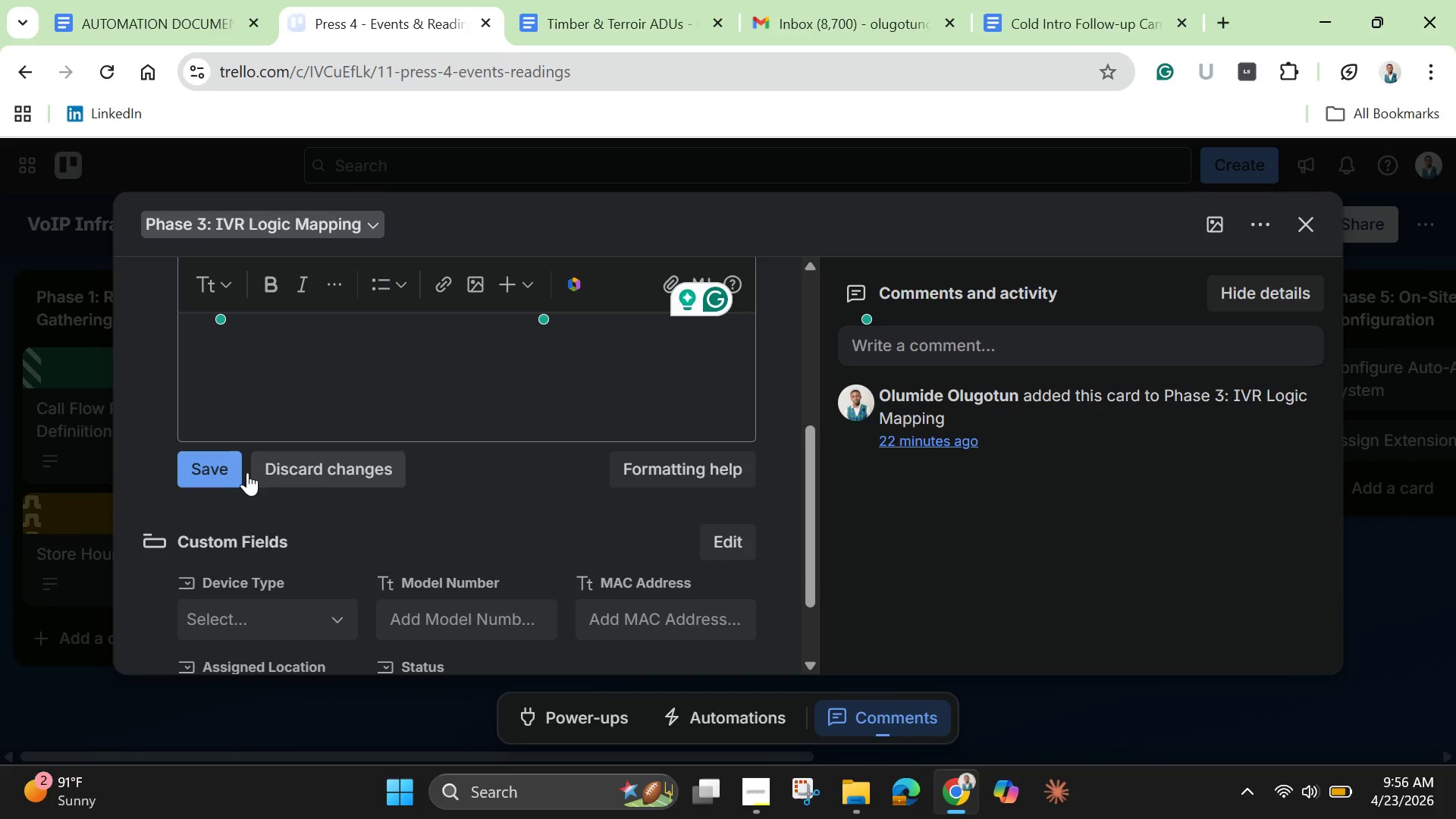 
left_click([233, 469])
 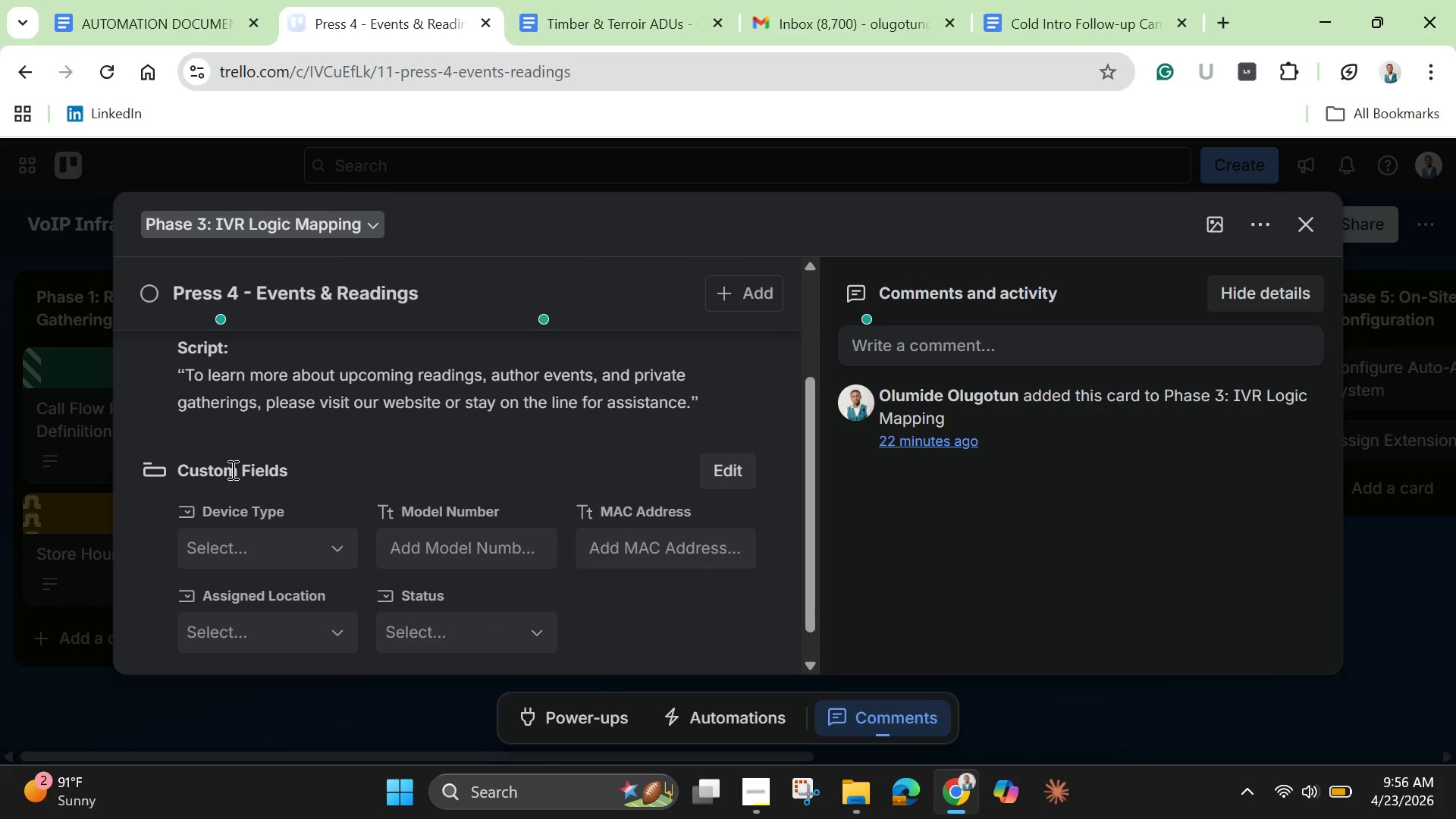 
wait(16.25)
 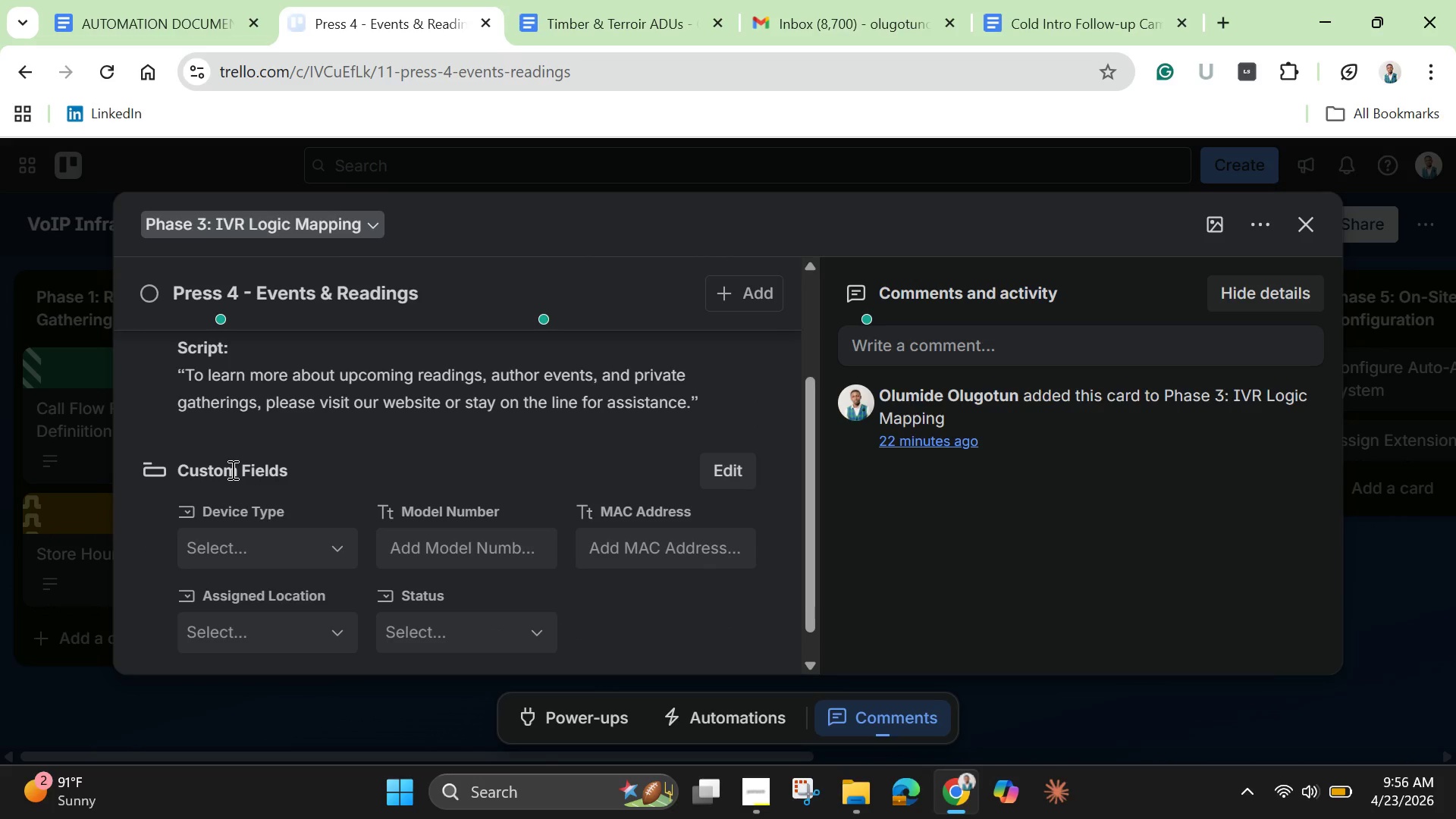 
left_click_drag(start_coordinate=[804, 478], to_coordinate=[802, 554])
 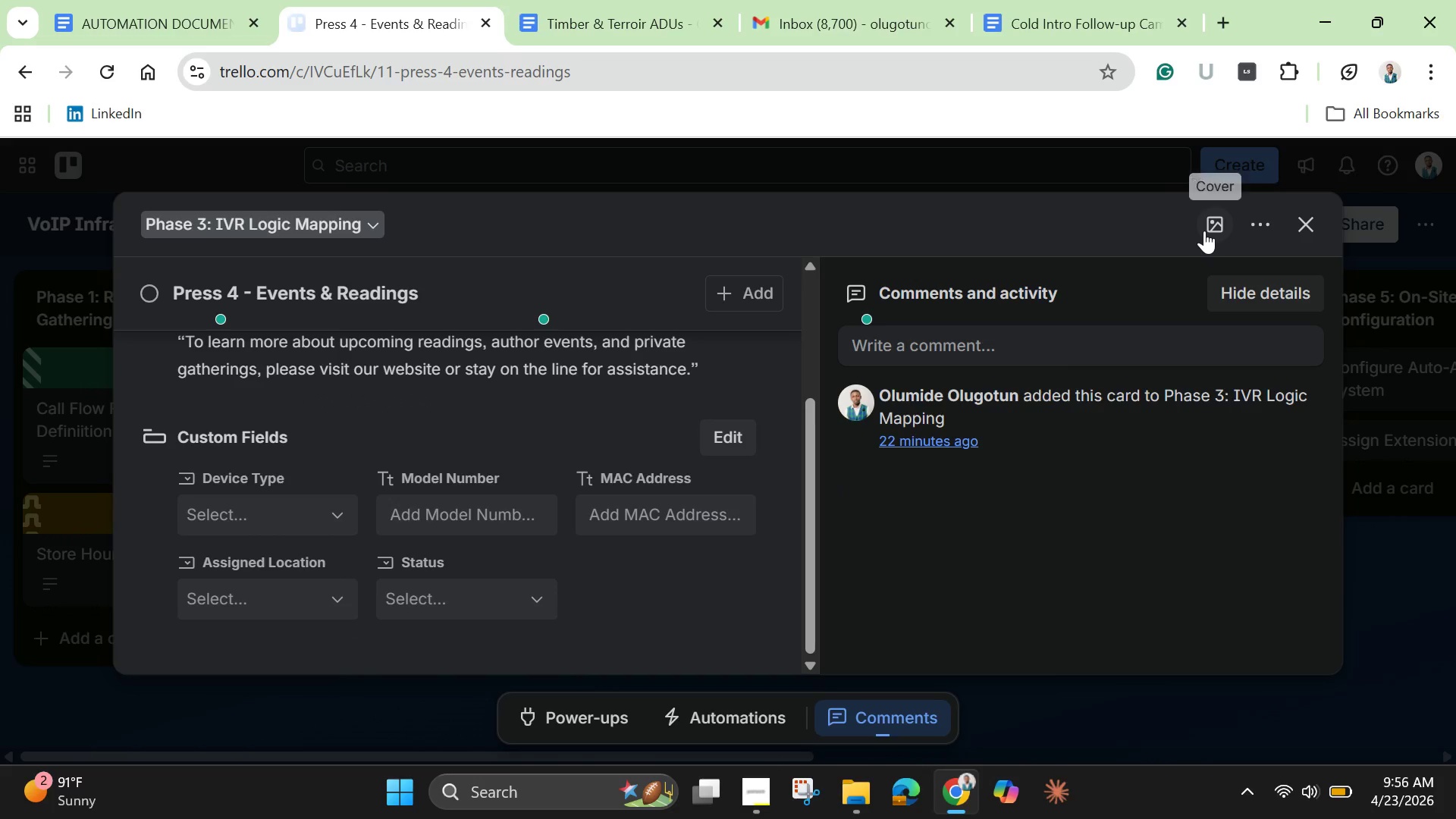 
left_click([1204, 231])
 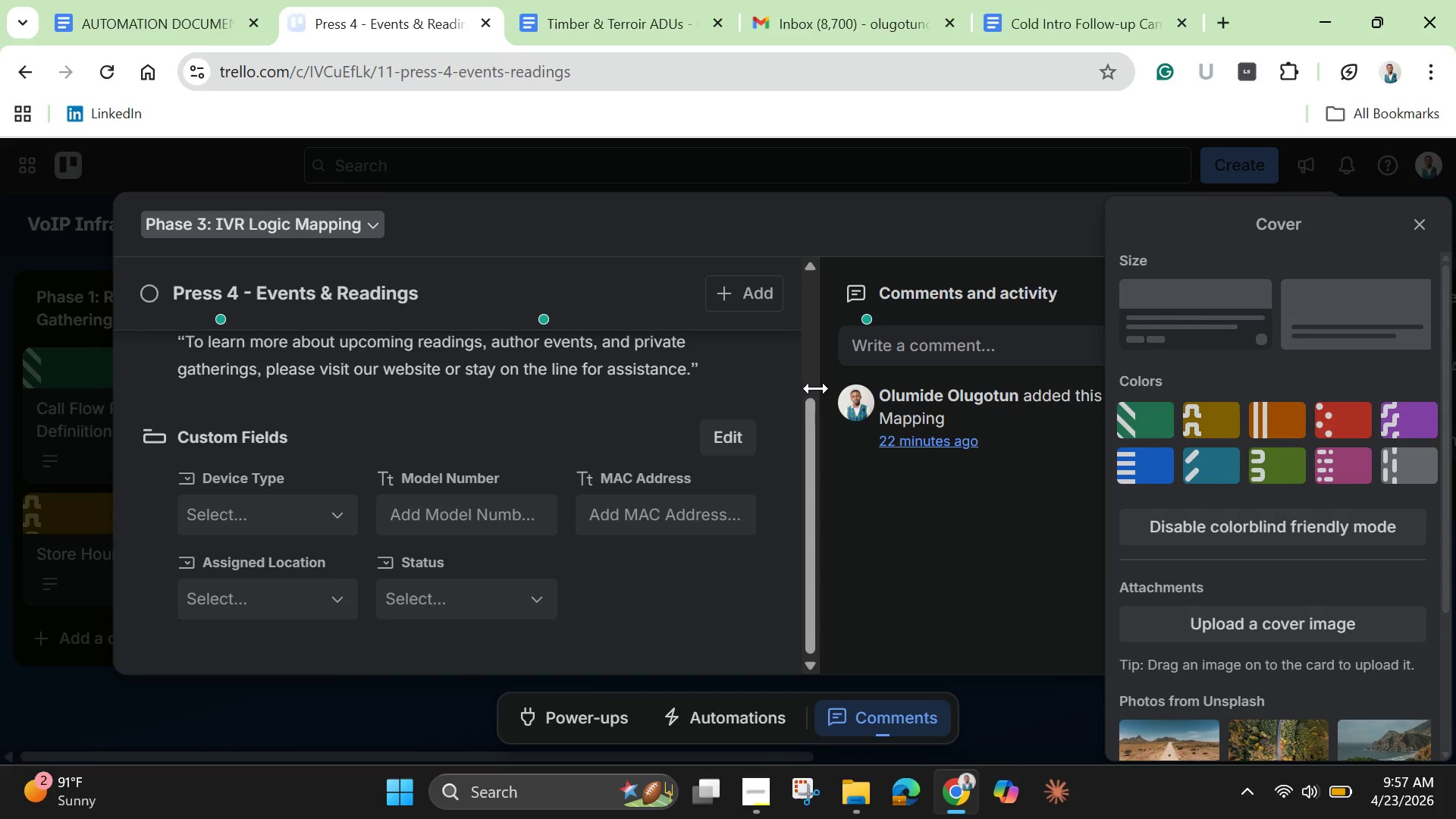 
wait(5.19)
 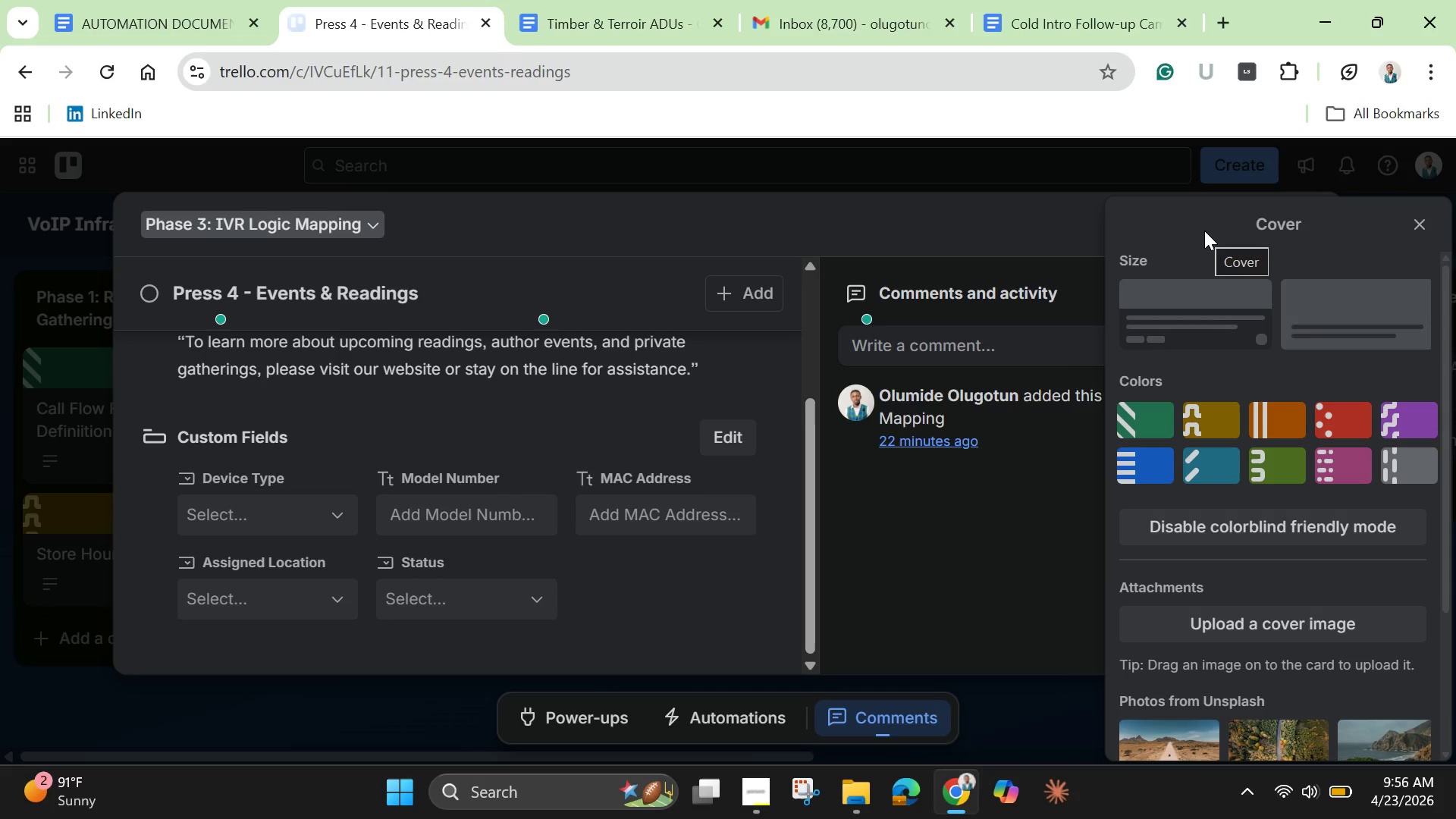 
left_click([1158, 417])
 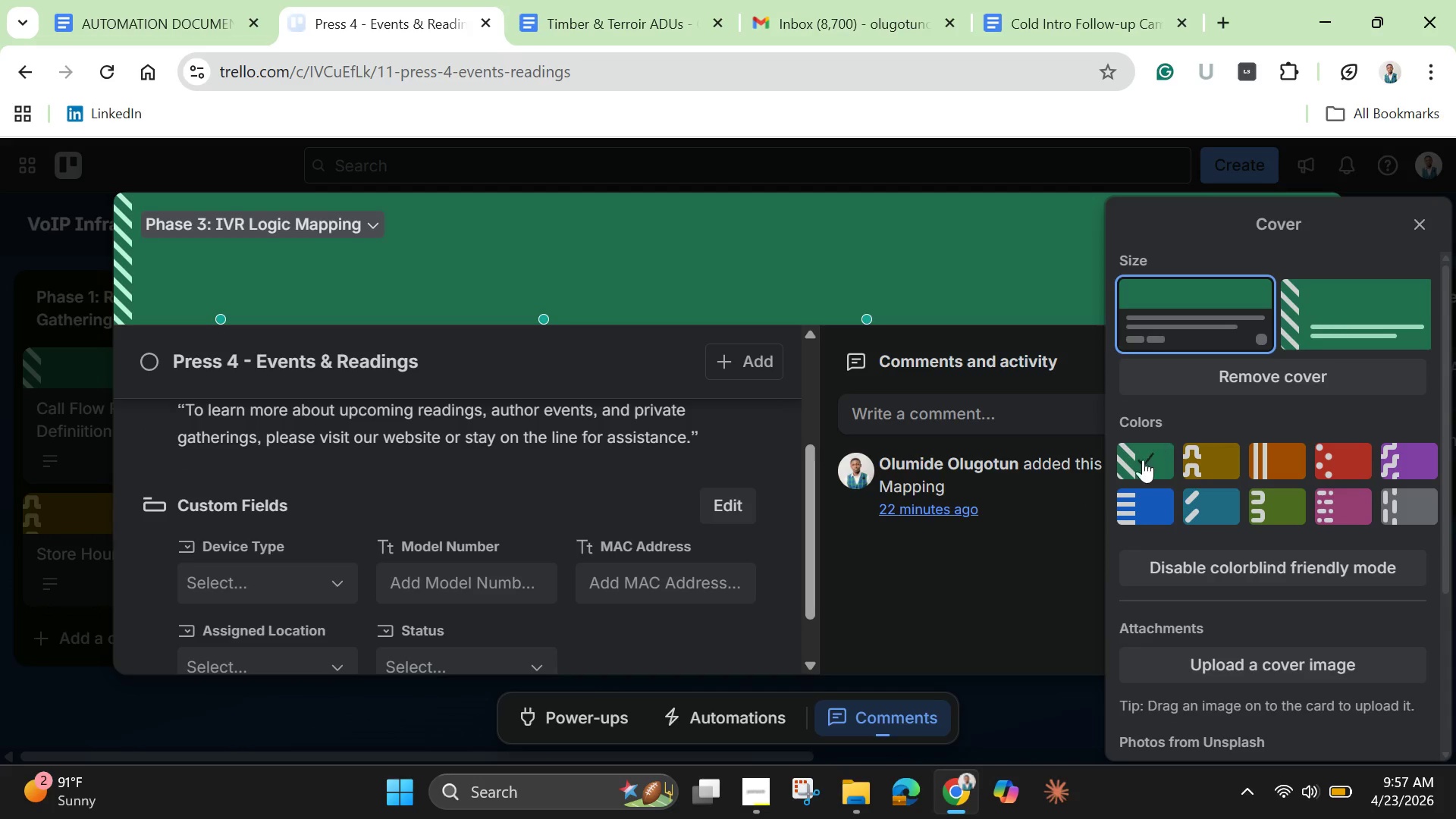 
wait(5.92)
 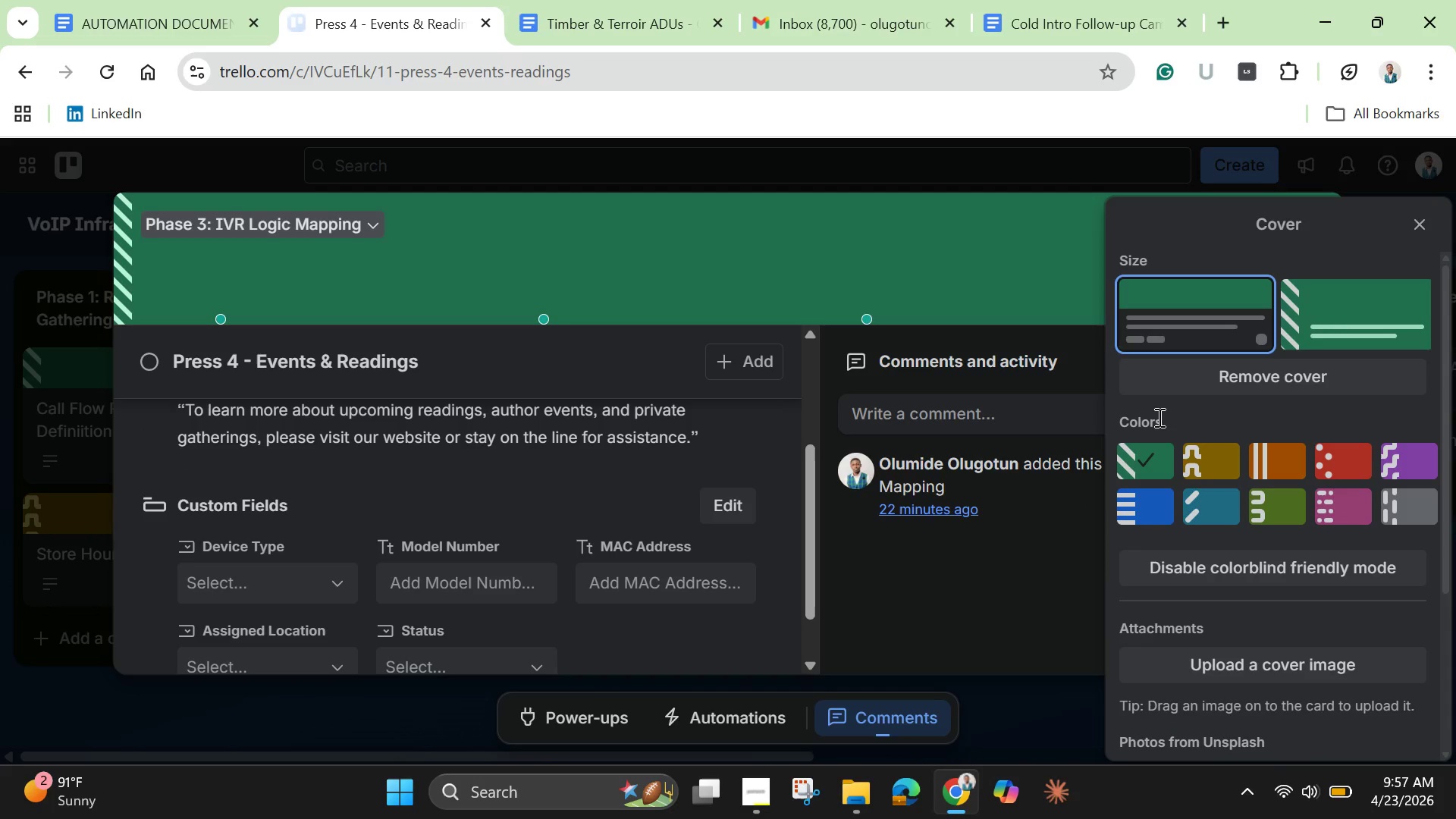 
left_click([1426, 228])
 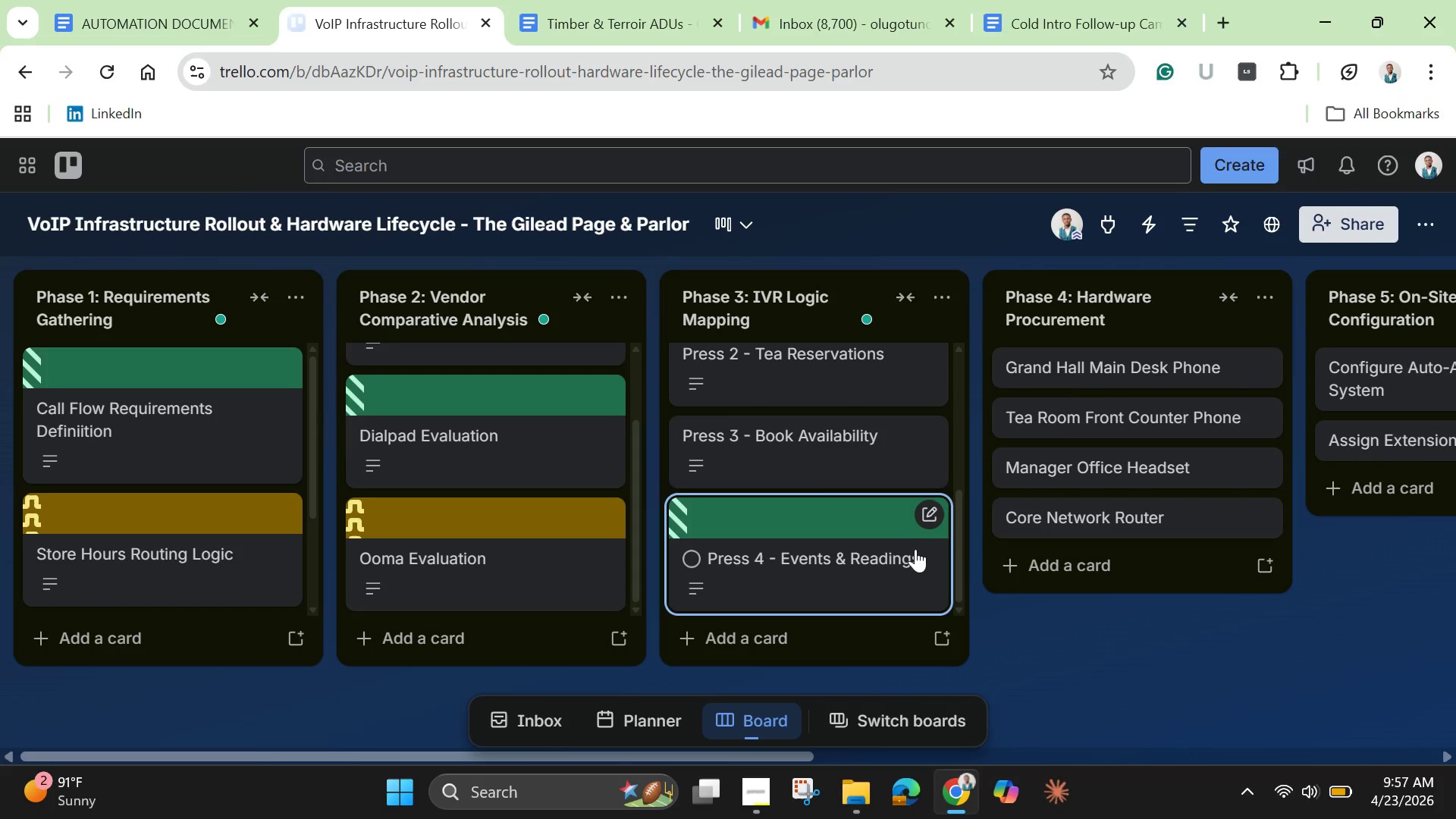 
left_click_drag(start_coordinate=[960, 543], to_coordinate=[949, 527])
 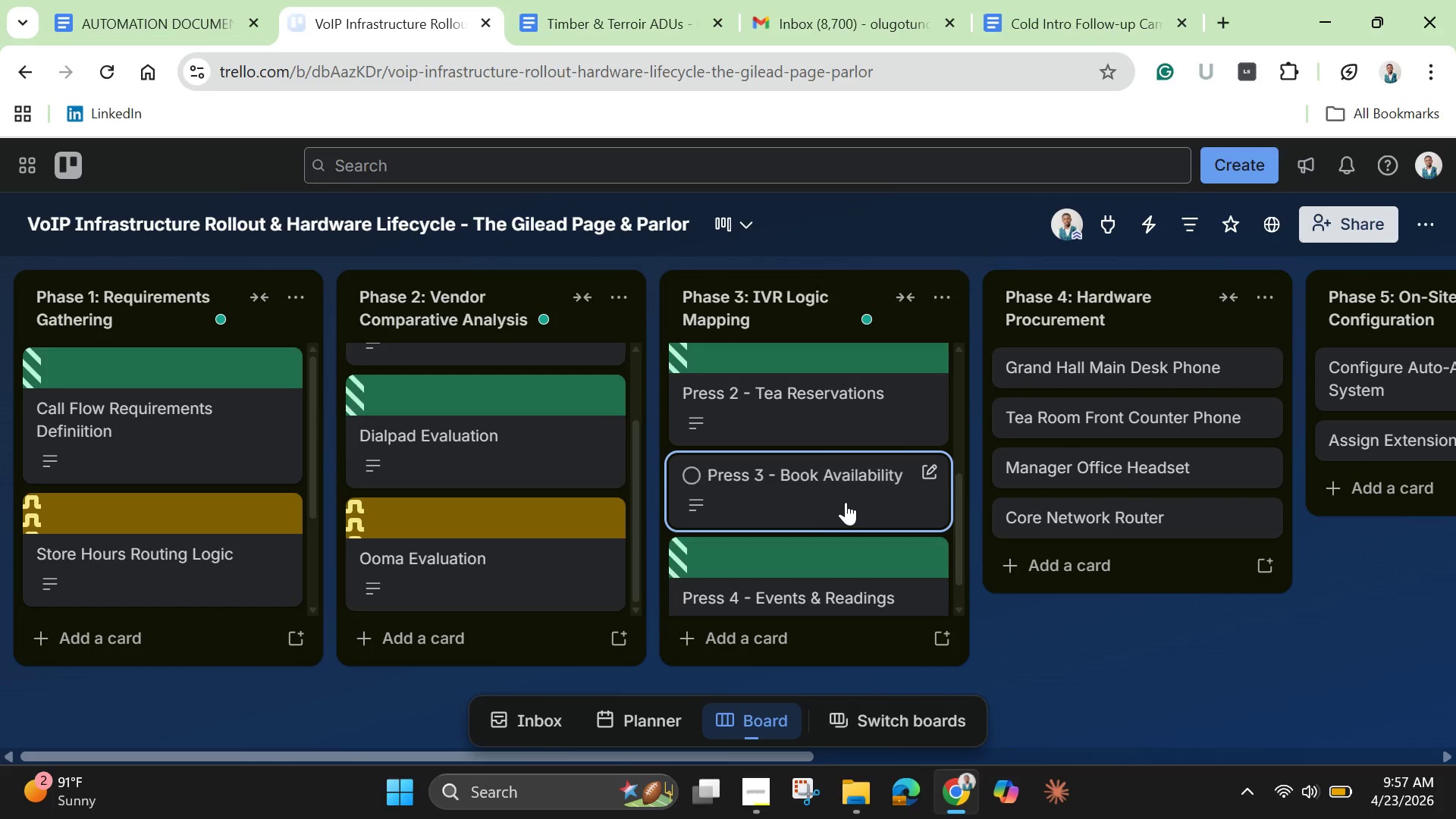 
left_click([846, 502])
 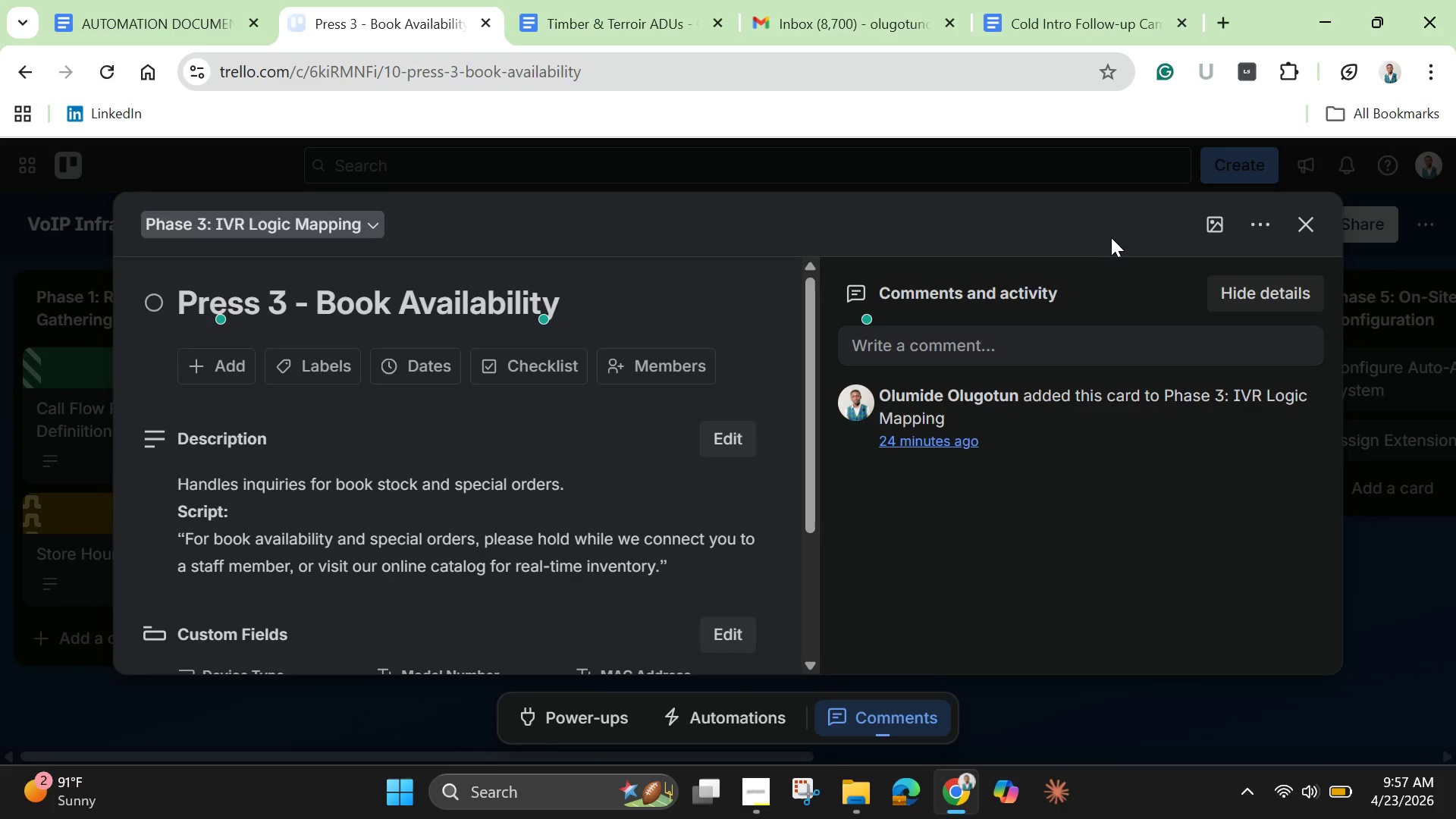 
left_click([1212, 225])
 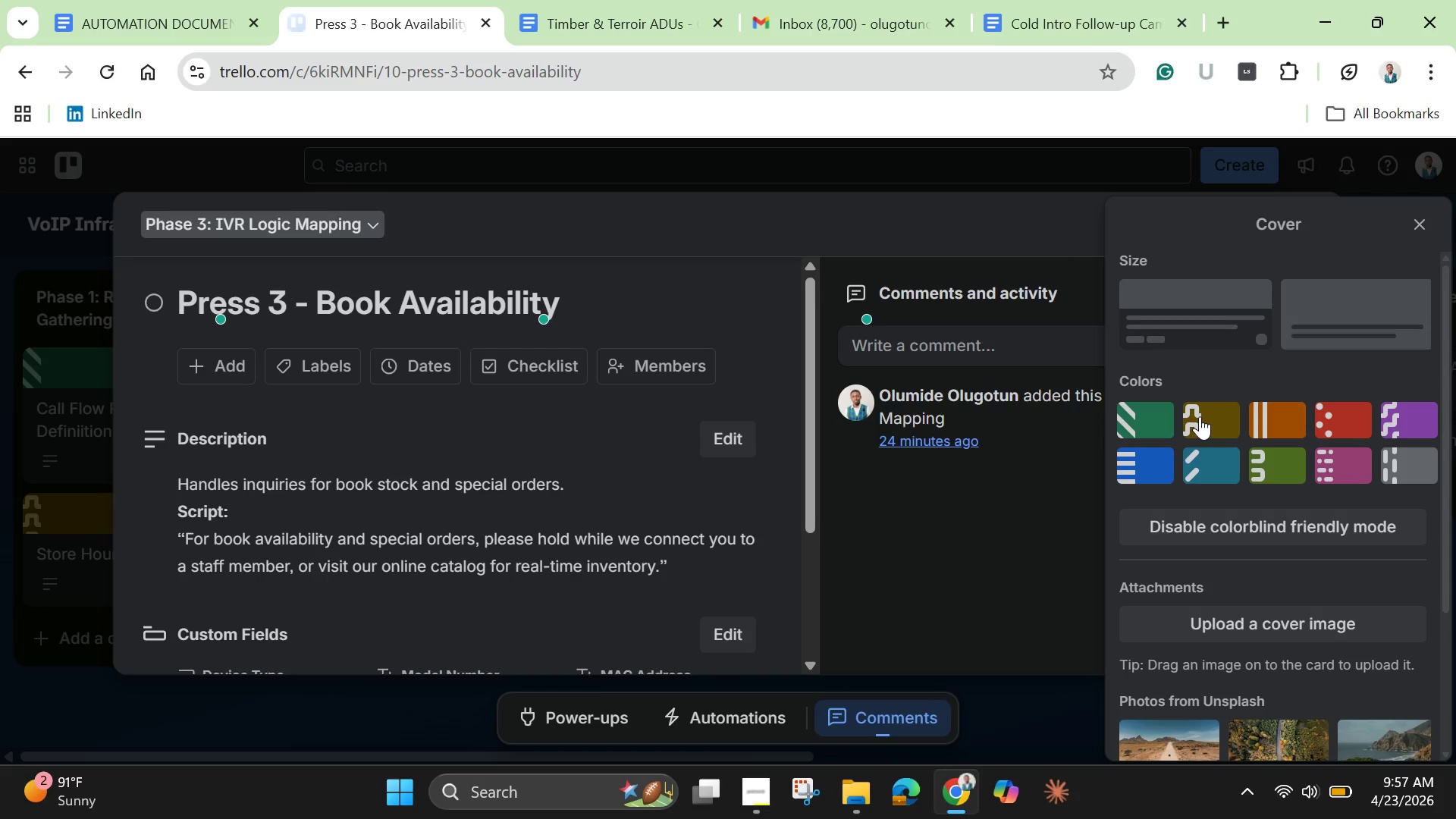 
left_click([1200, 416])
 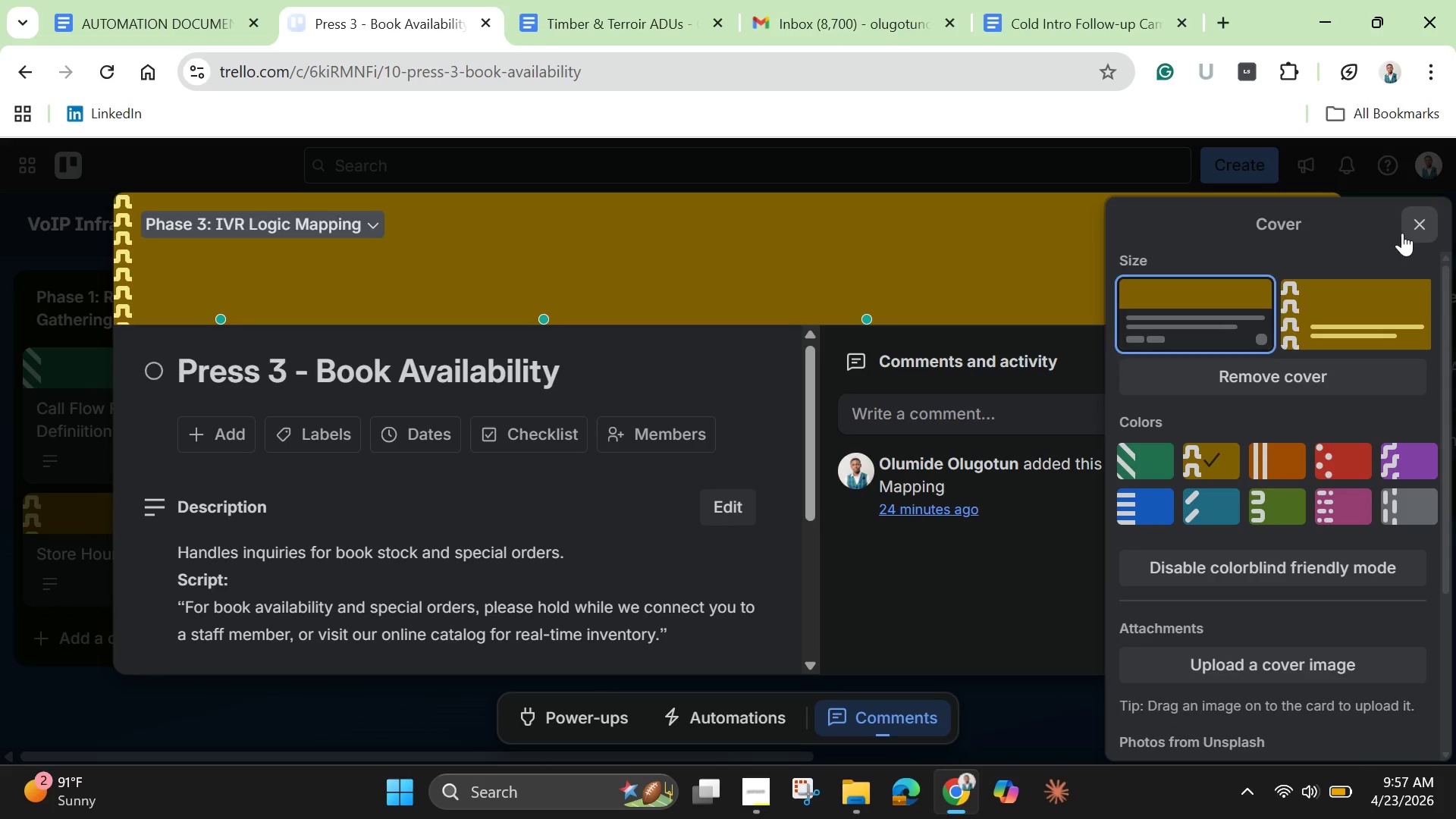 
left_click([1410, 233])
 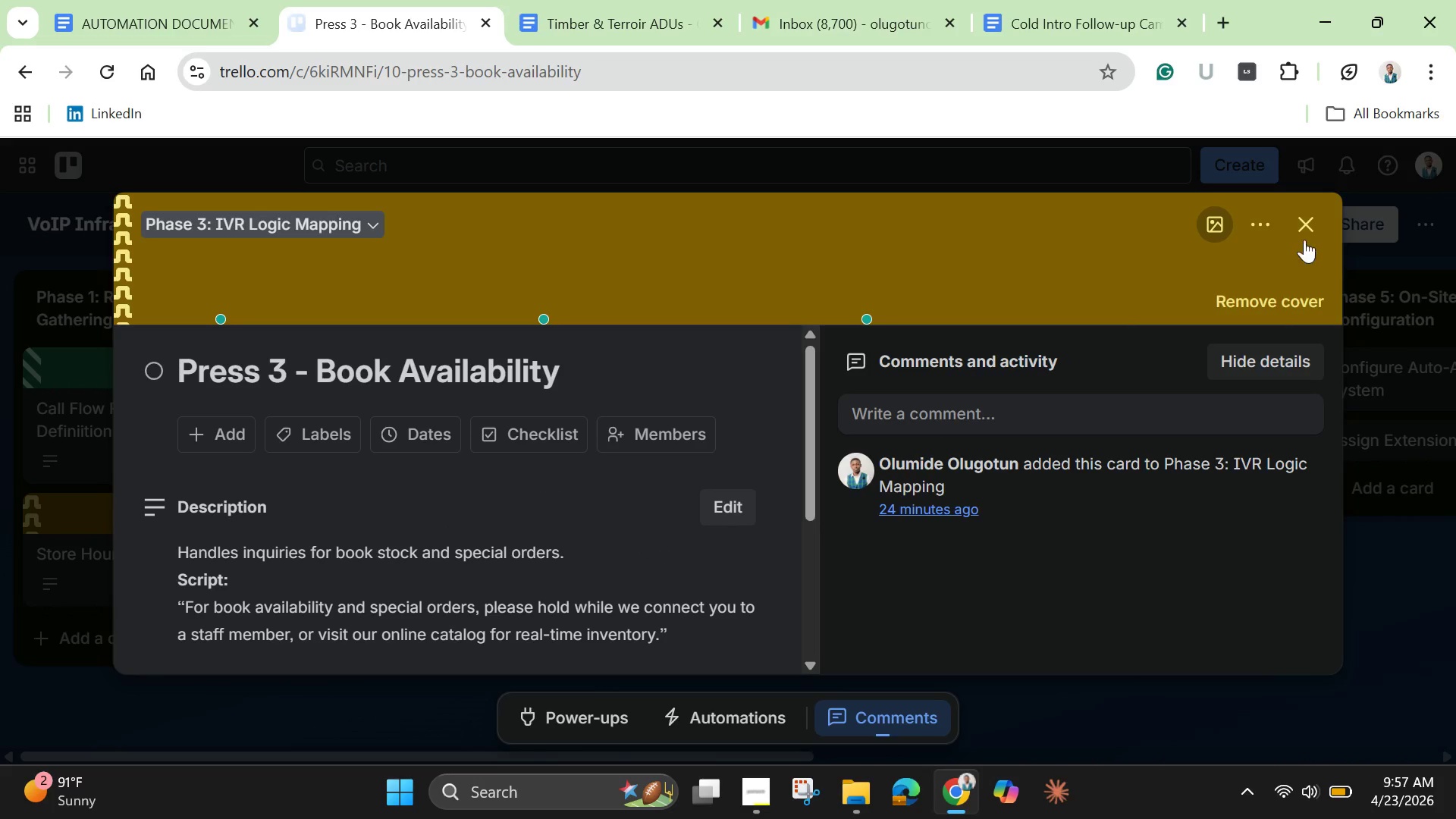 
left_click([1302, 232])
 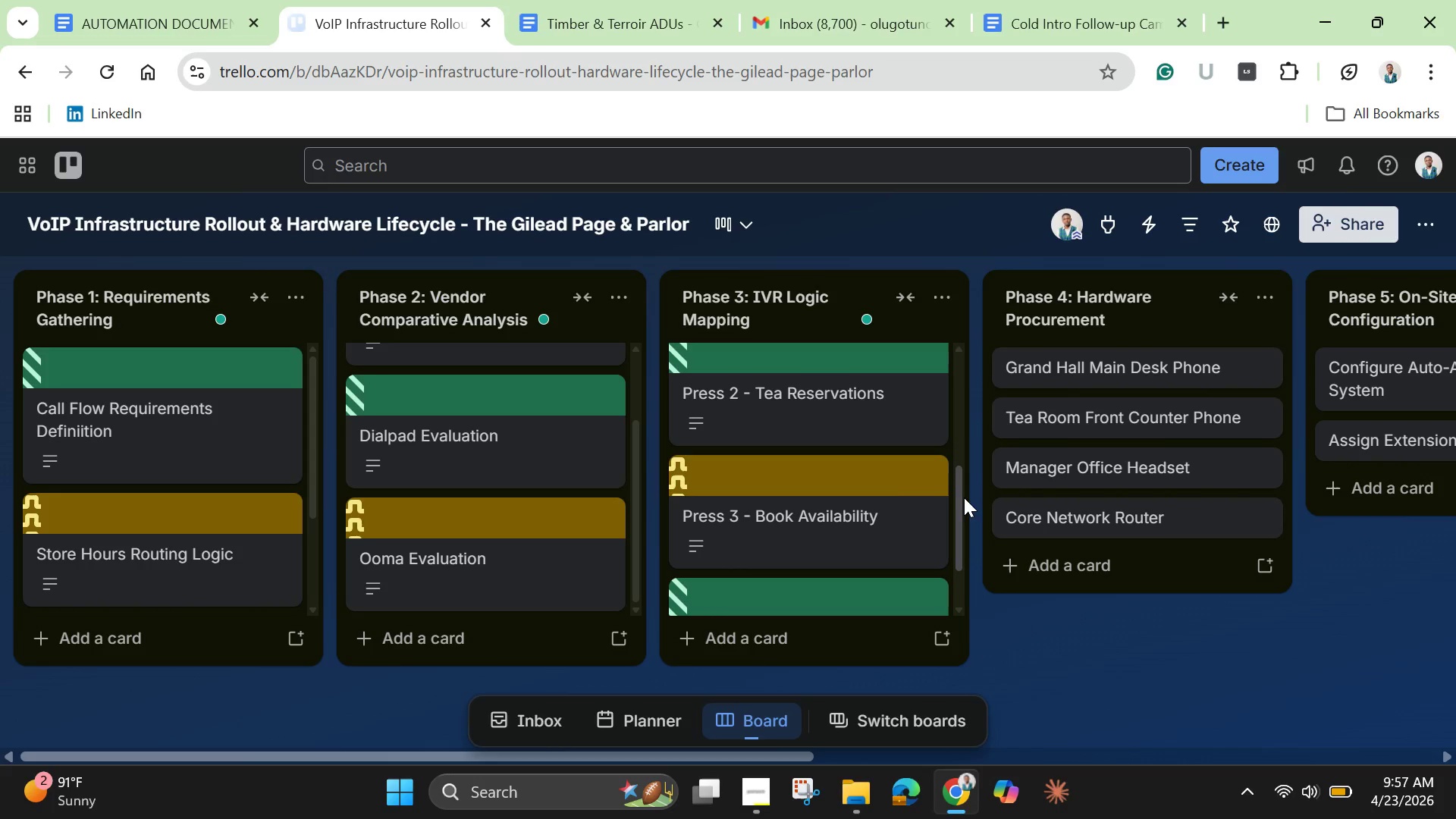 
left_click_drag(start_coordinate=[963, 502], to_coordinate=[968, 344])
 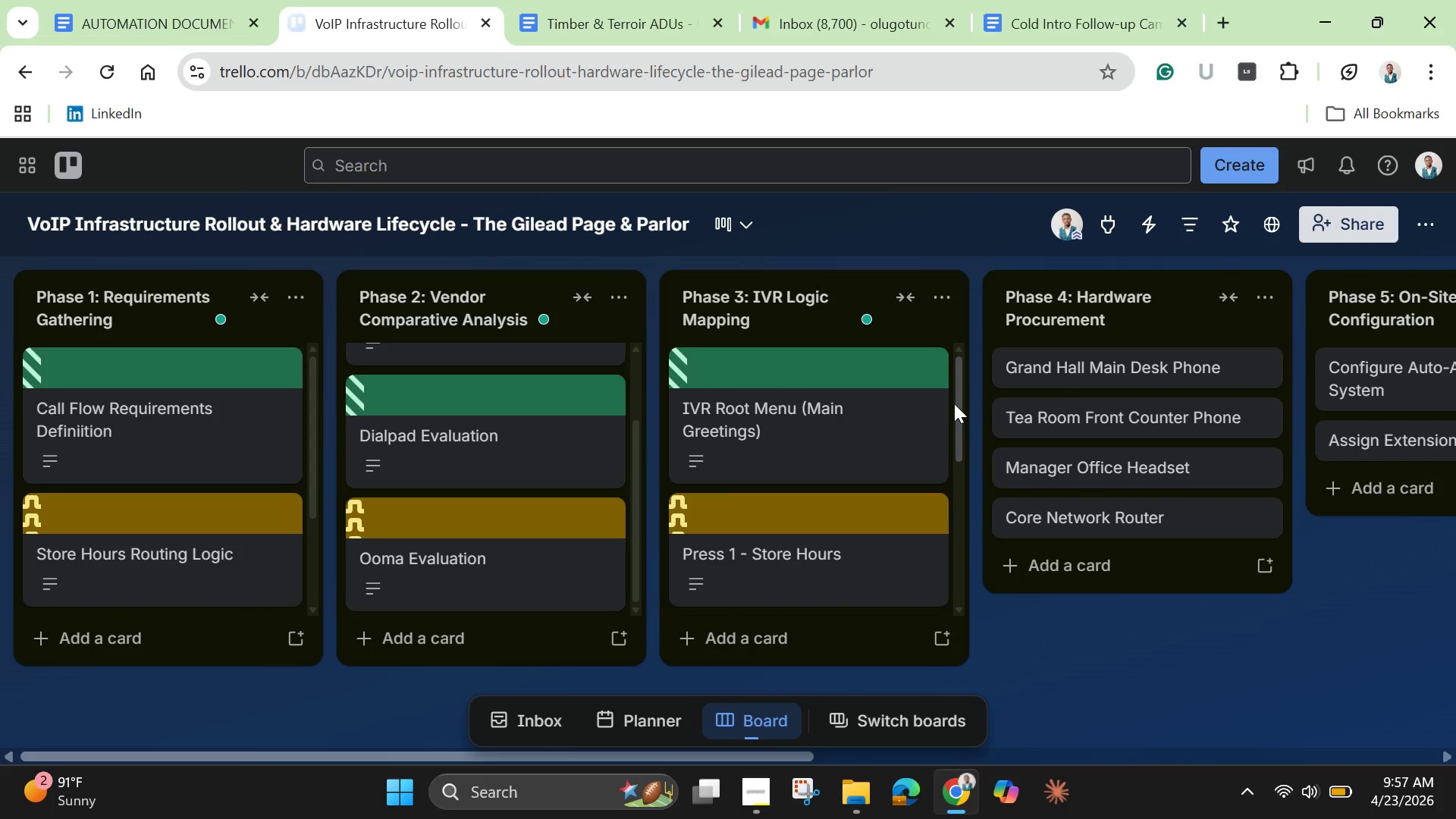 
left_click_drag(start_coordinate=[954, 403], to_coordinate=[956, 586])
 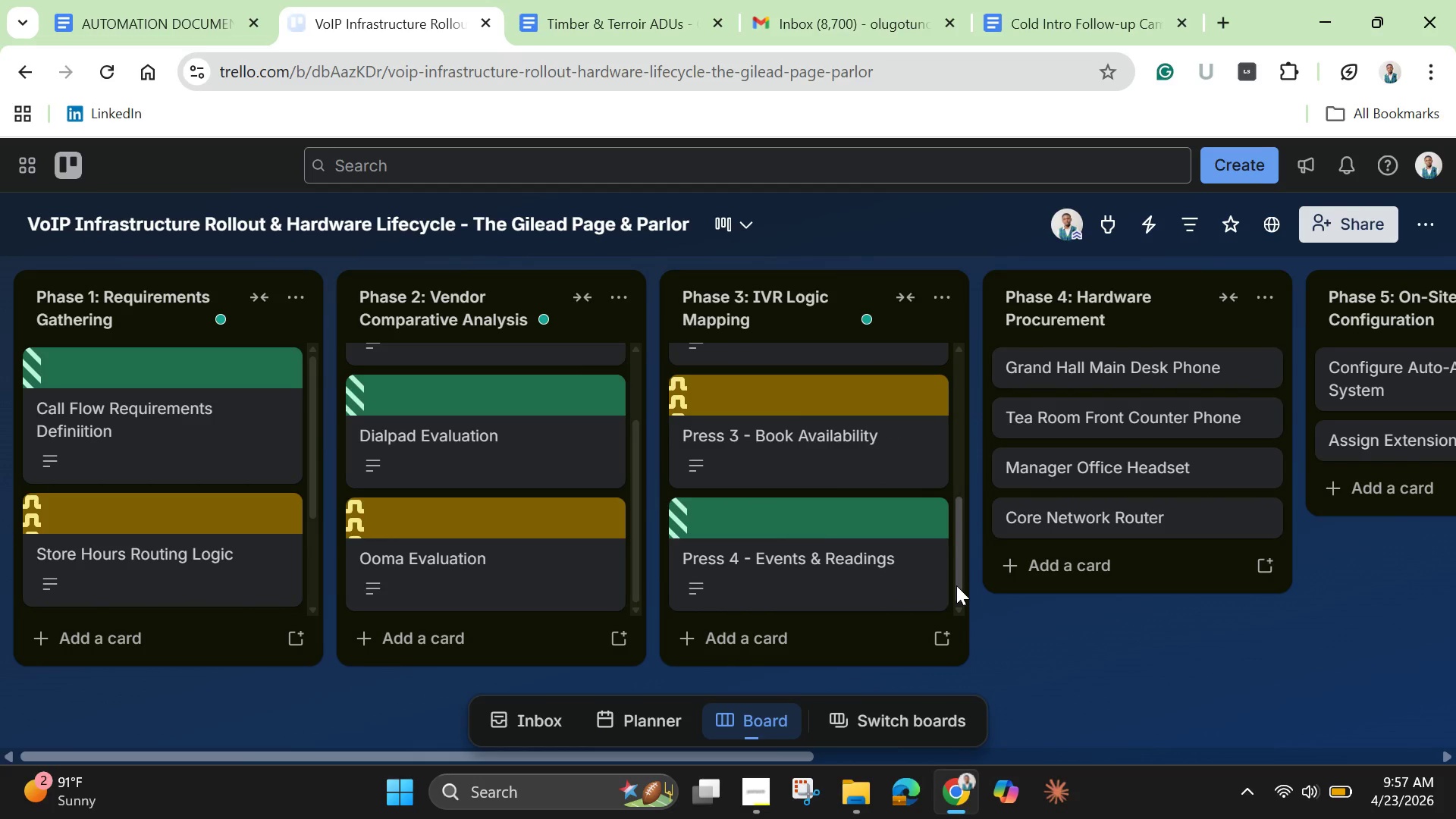 
mouse_move([946, 570])
 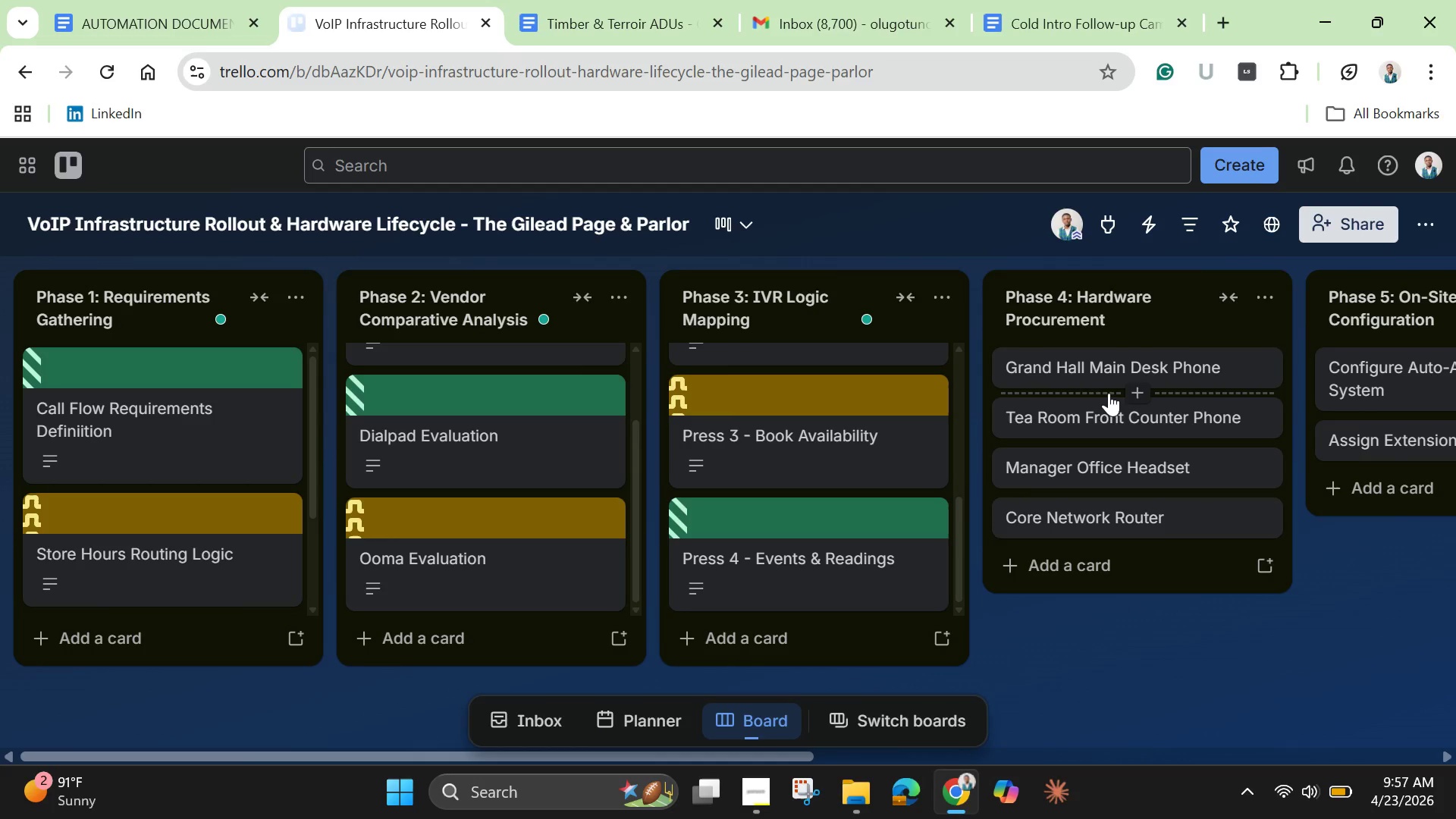 
wait(8.24)
 